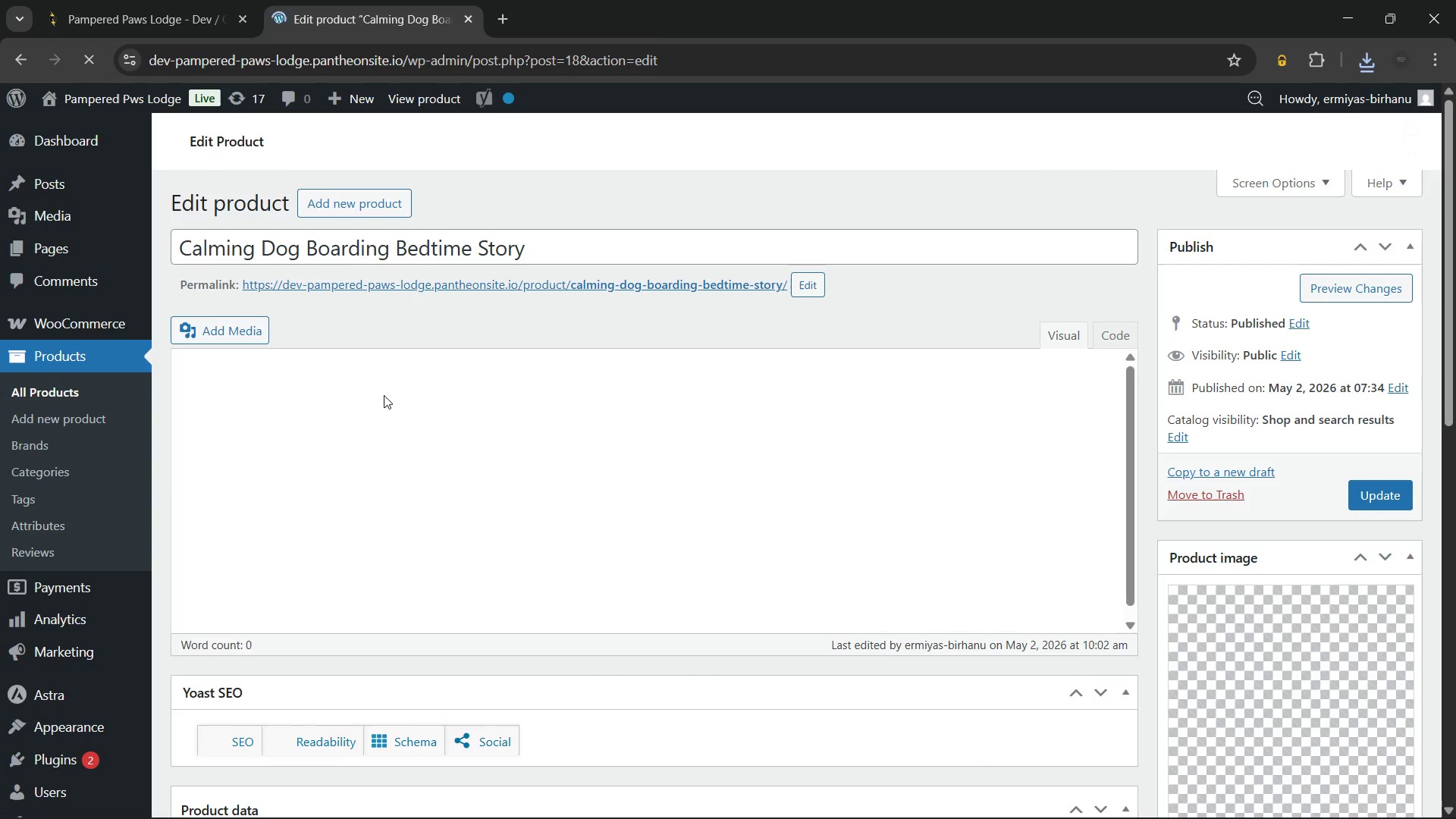 
wait(12.78)
 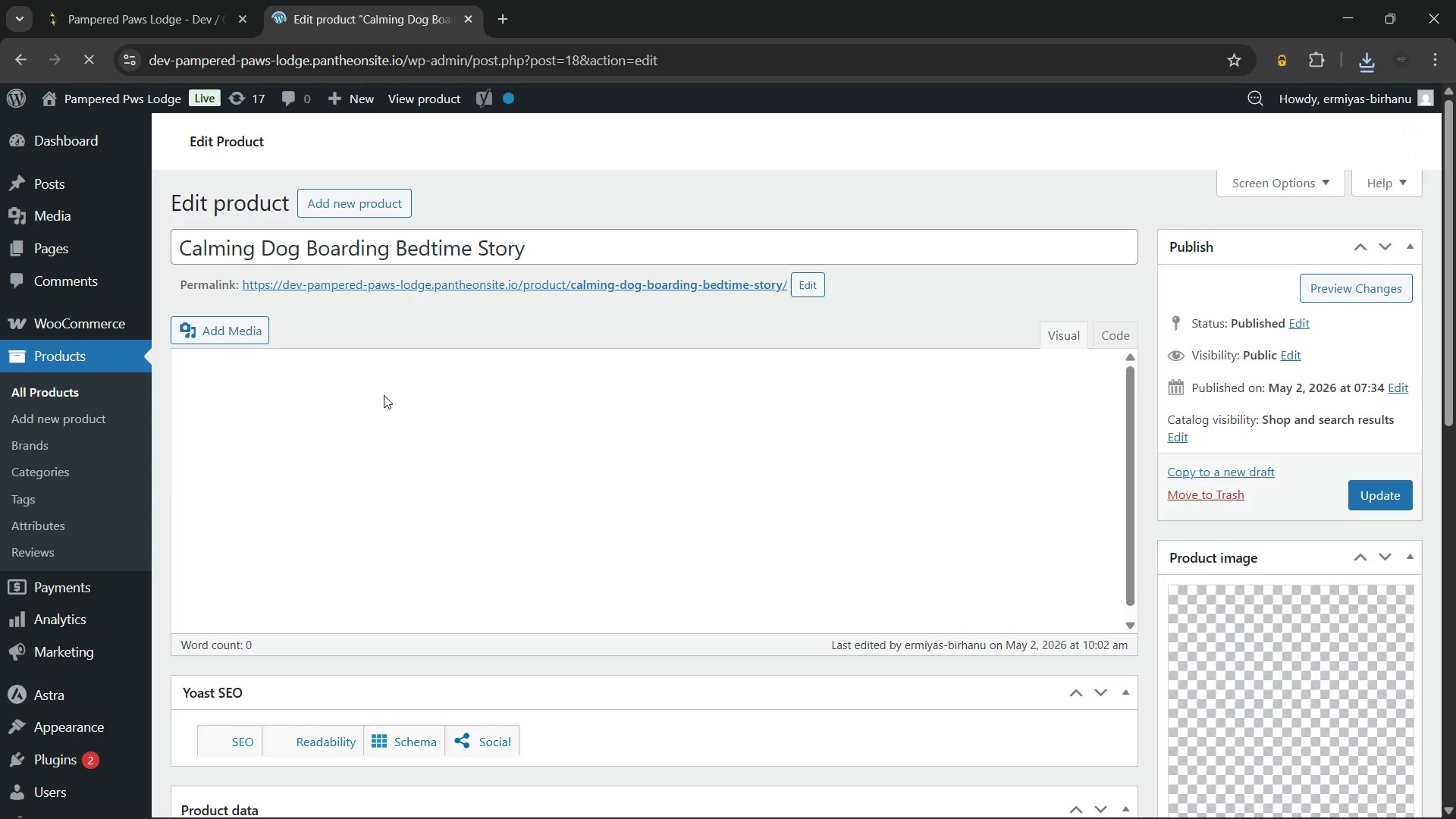 
right_click([779, 171])
 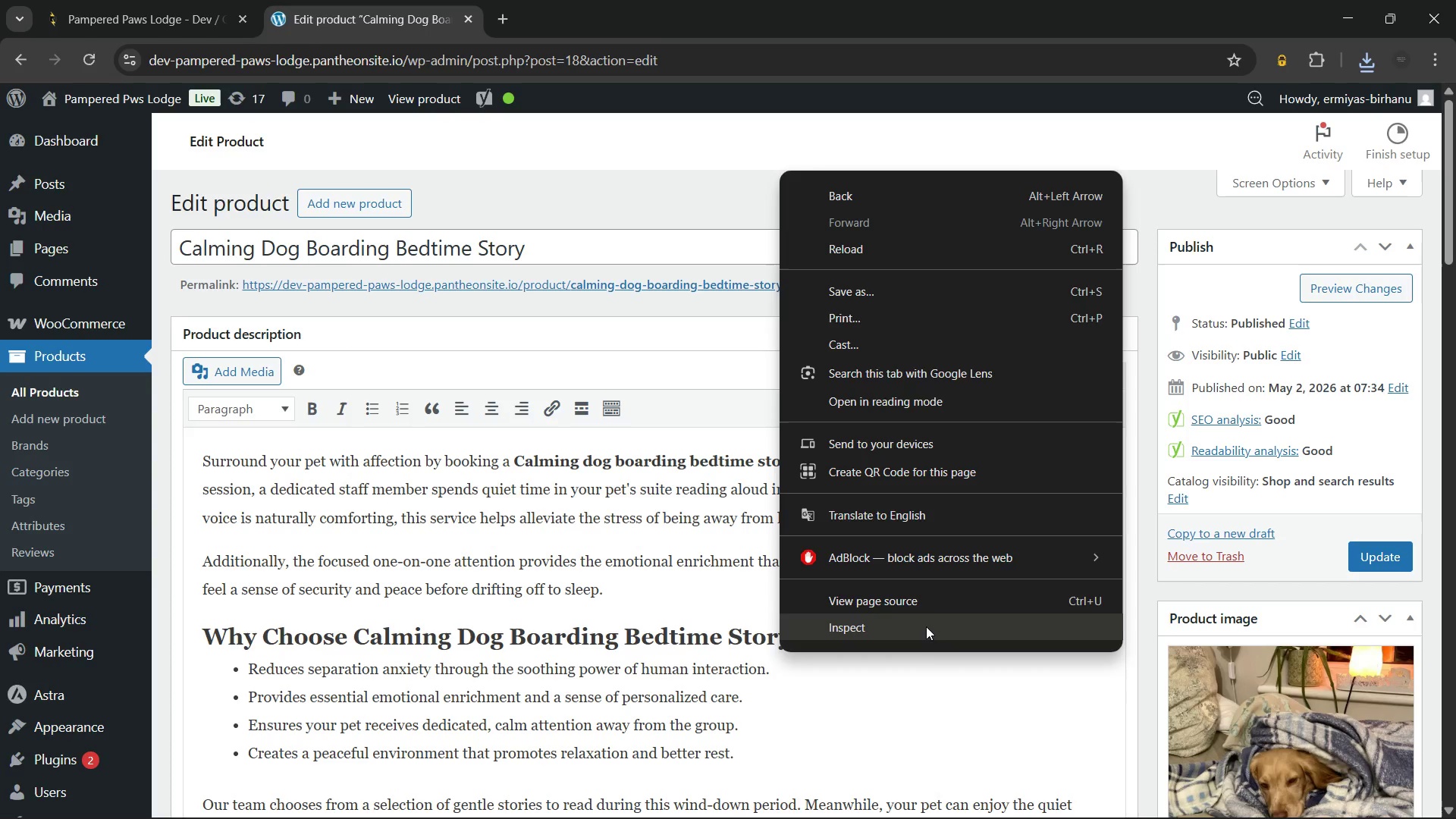 
left_click([924, 622])
 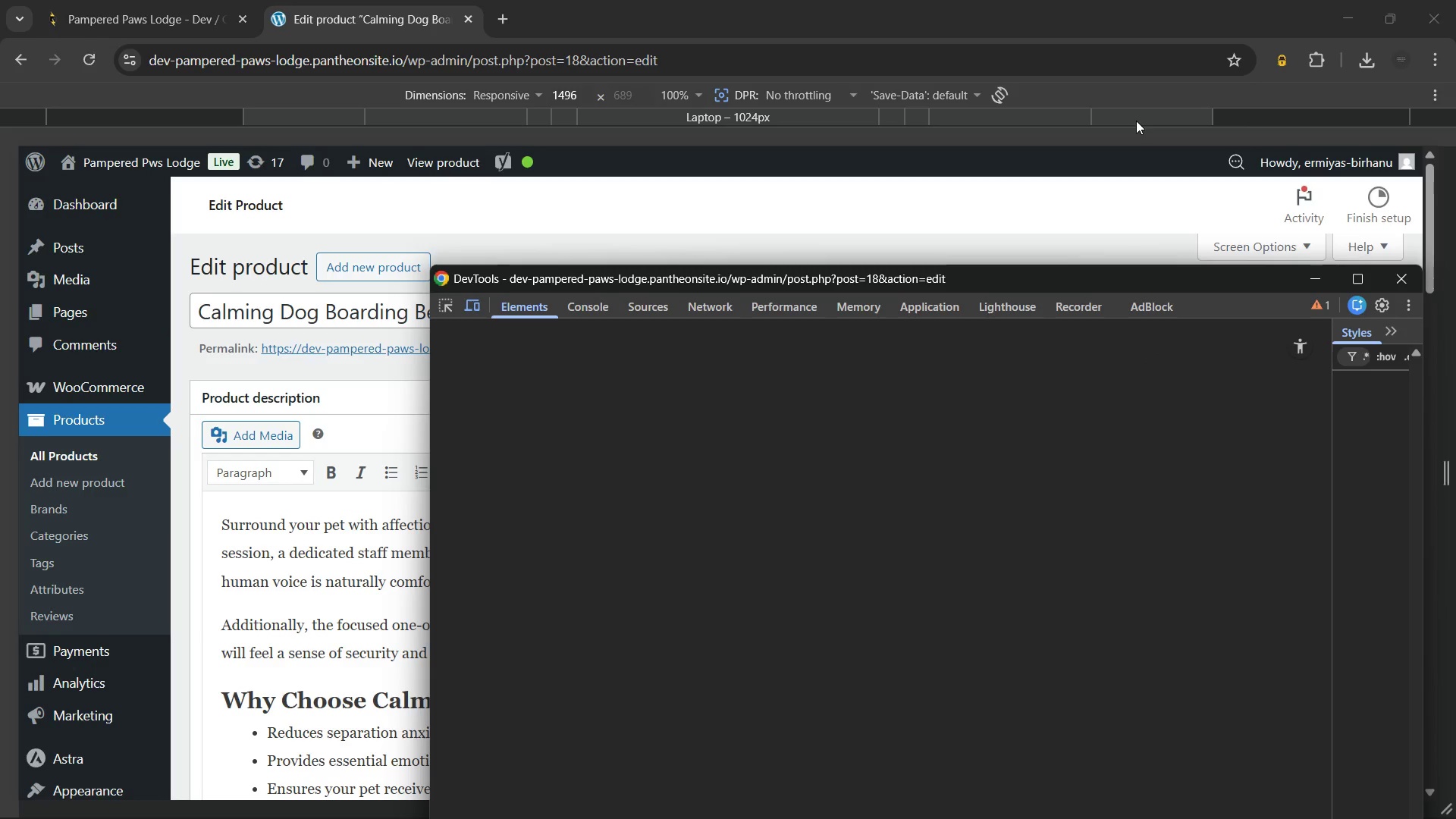 
wait(8.11)
 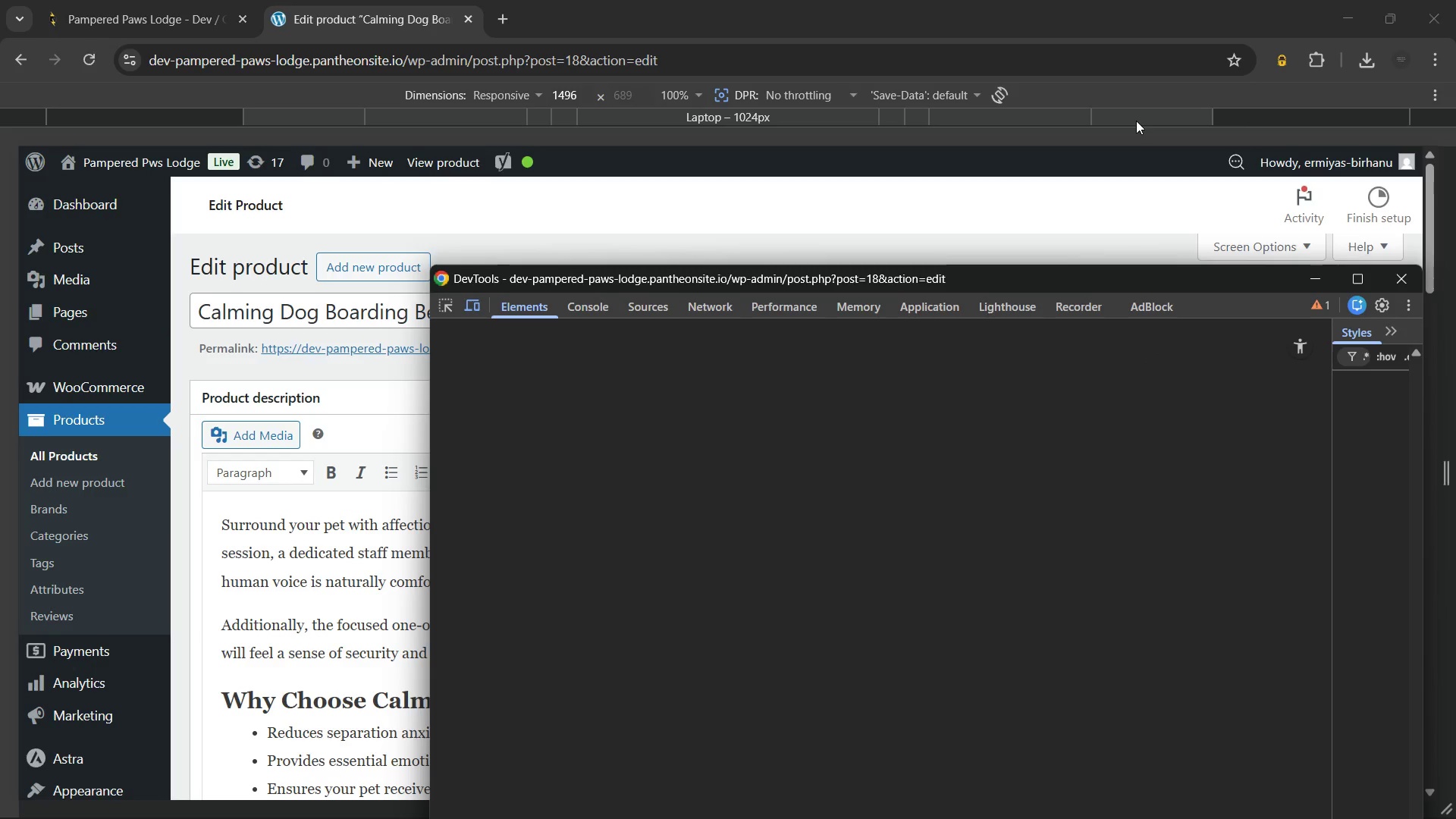 
left_click([588, 312])
 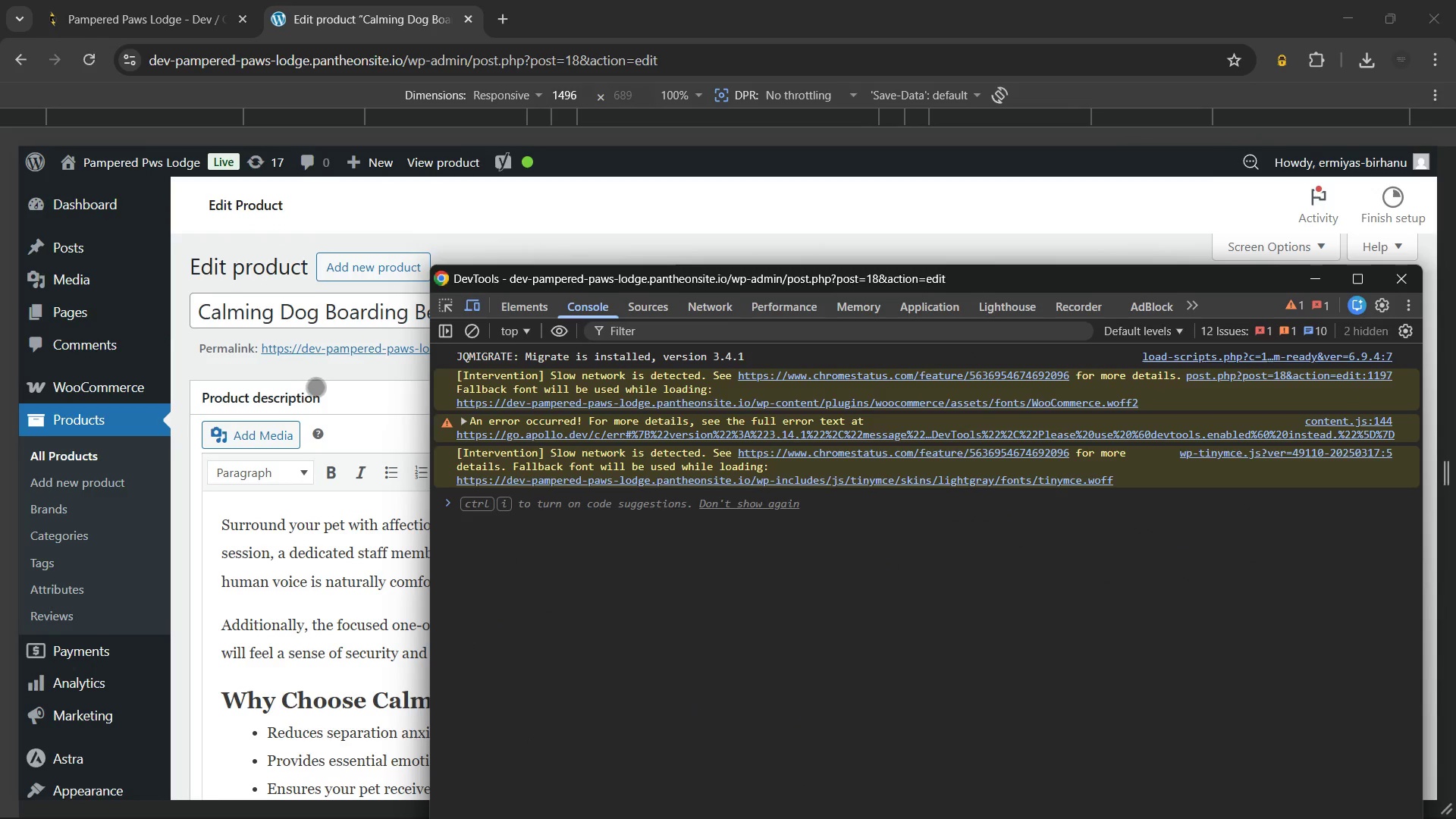 
scroll: coordinate [315, 384], scroll_direction: up, amount: 3.0
 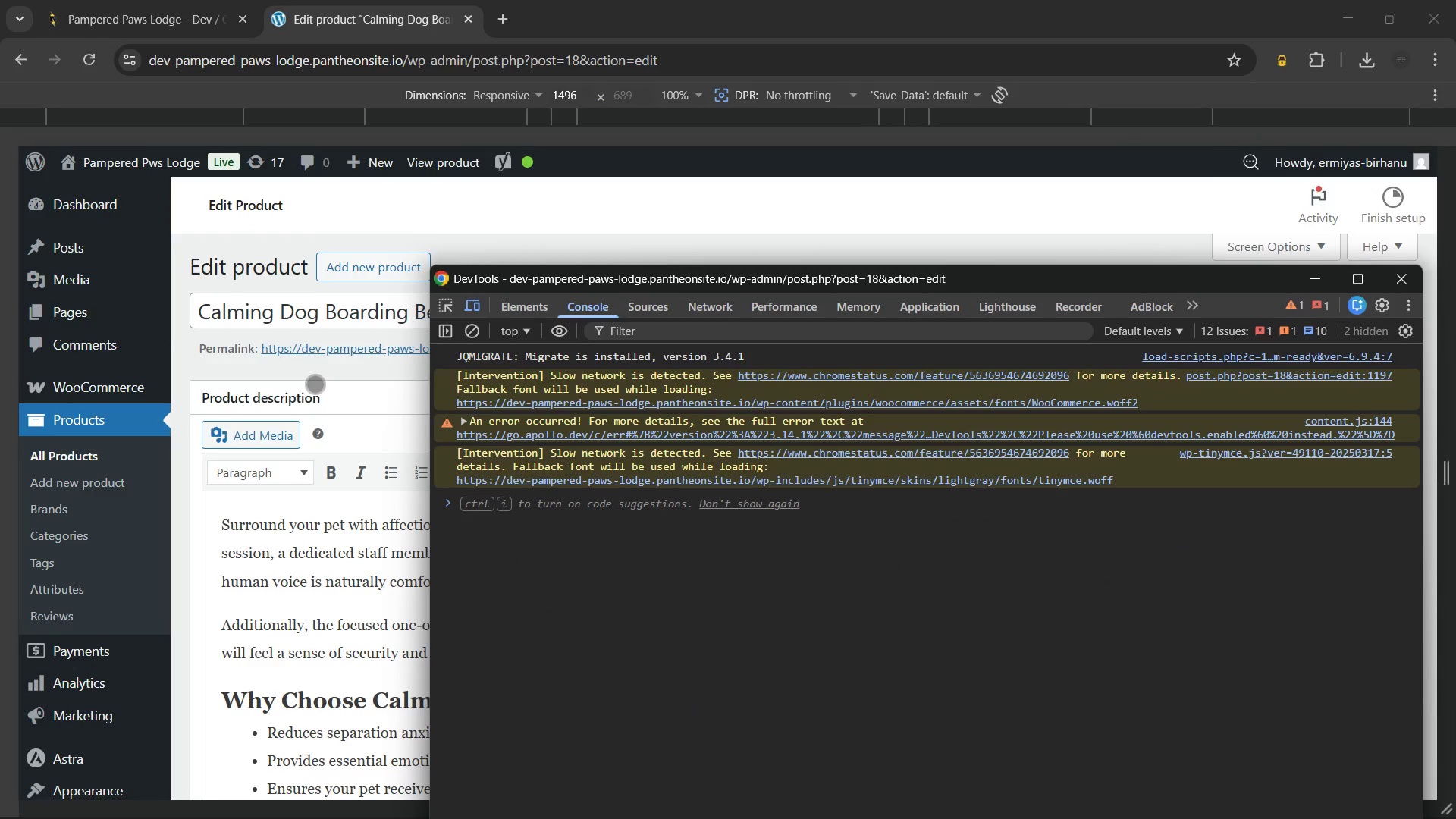 
key(Control+Shift+P)
 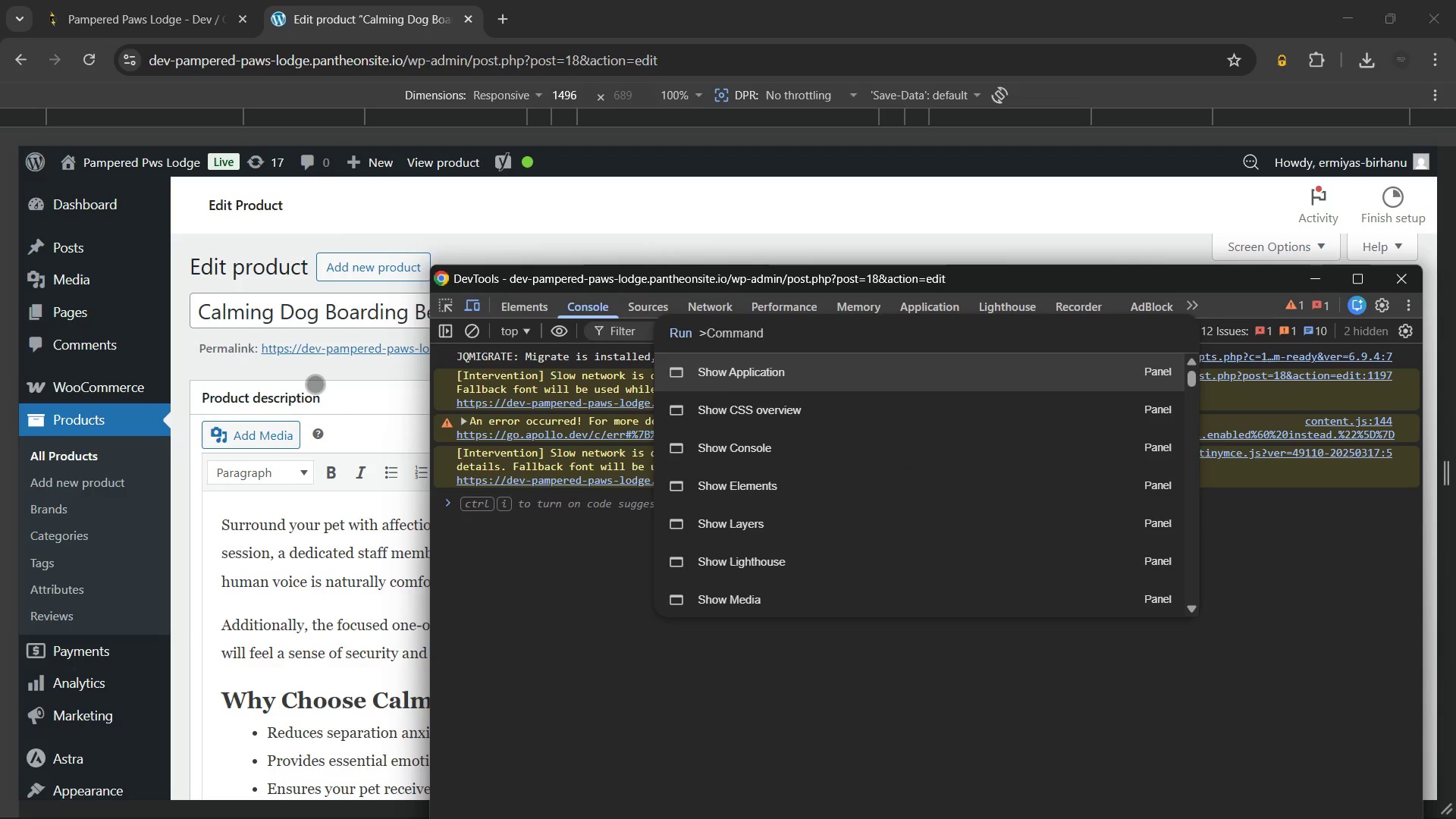 
type(ful)
 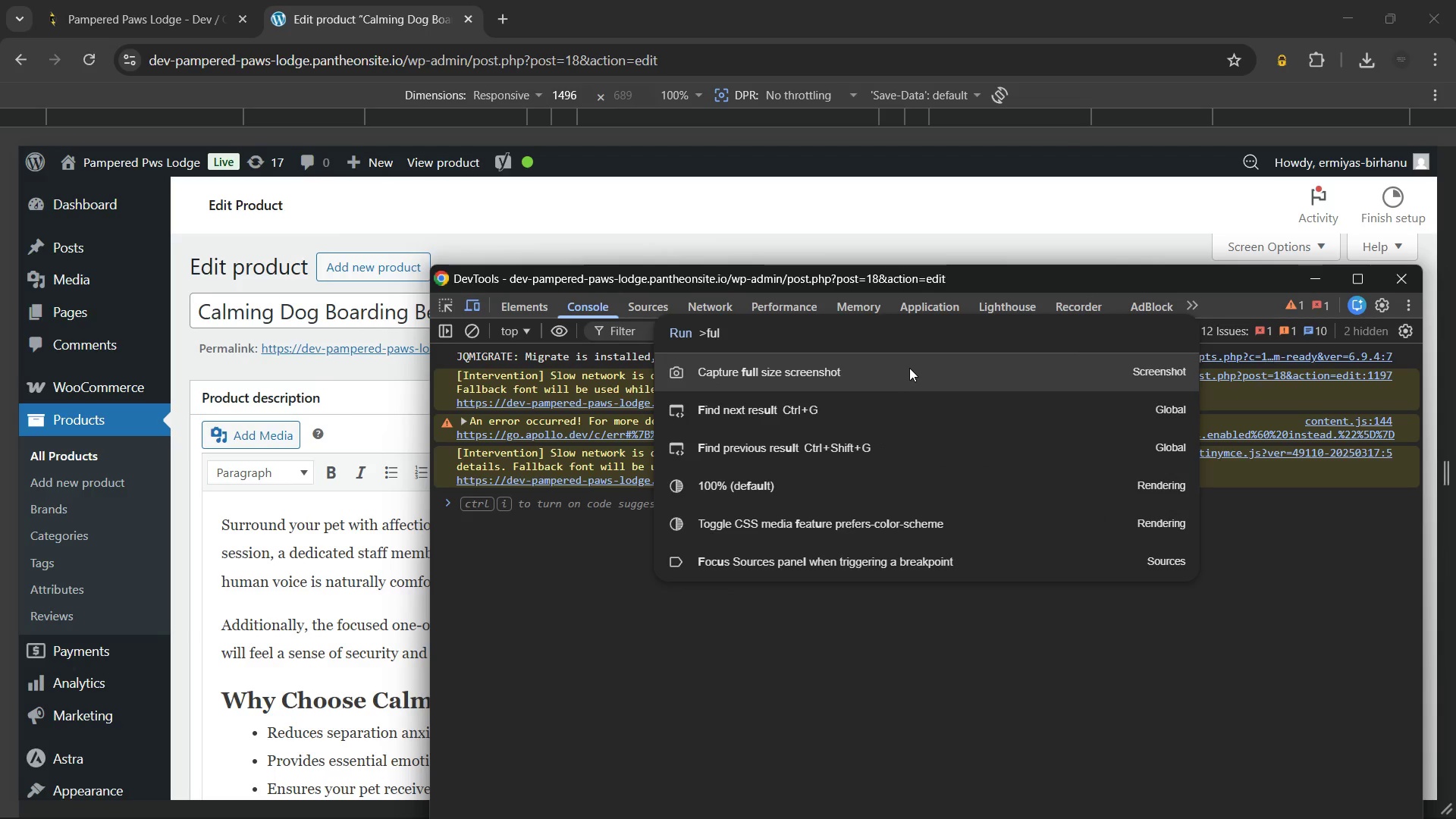 
left_click([909, 368])
 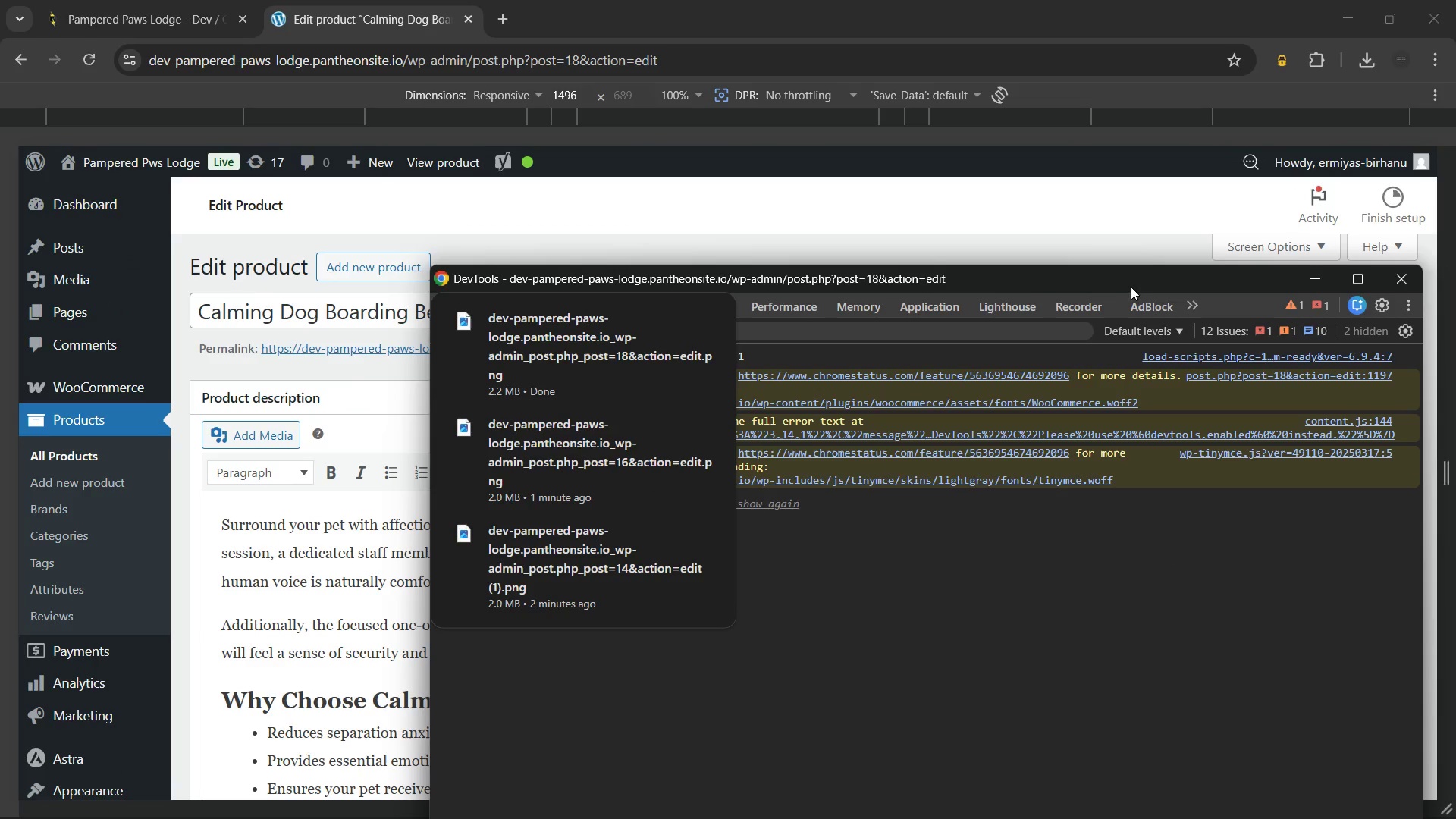 
wait(6.12)
 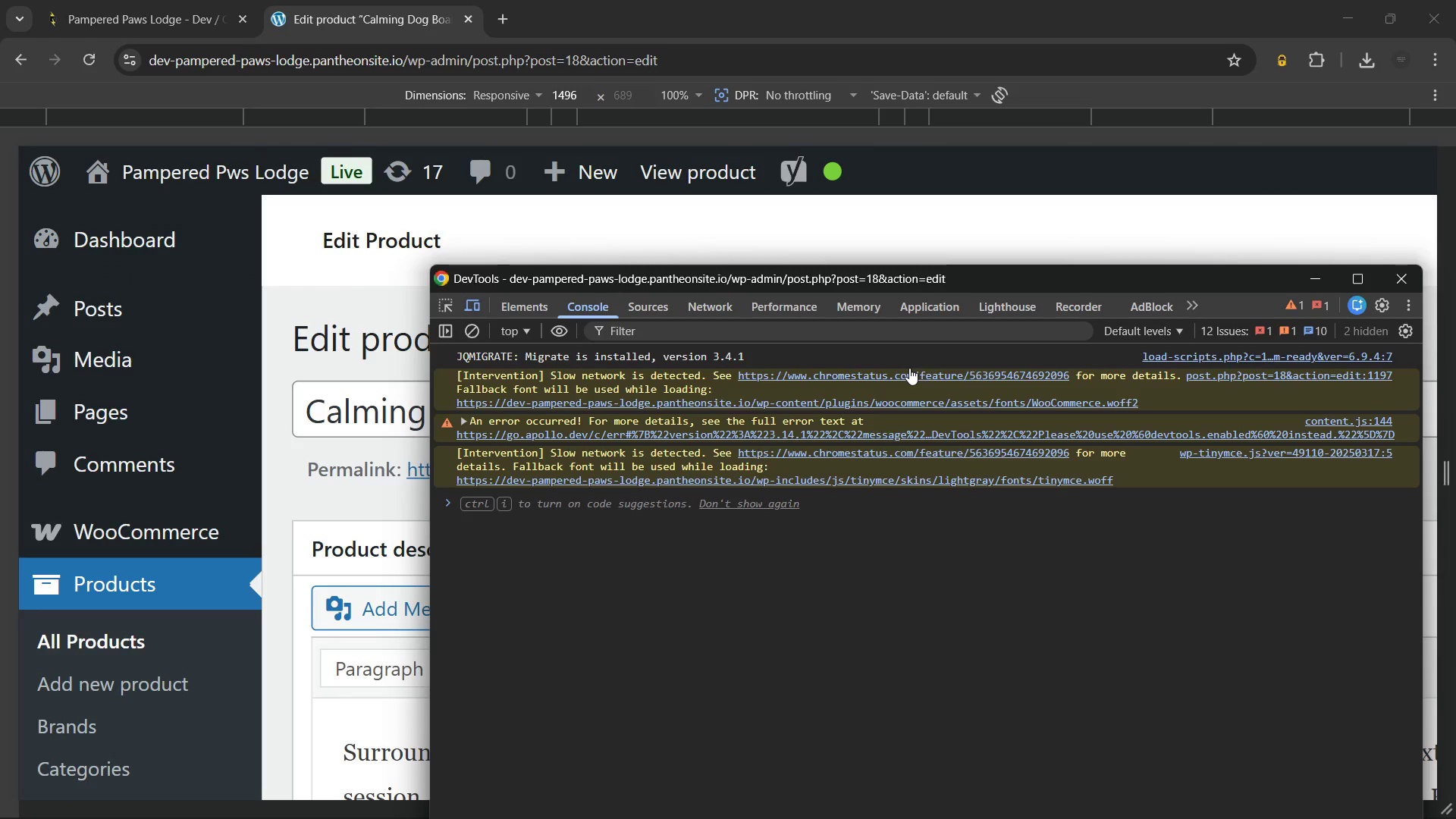 
left_click([1395, 278])
 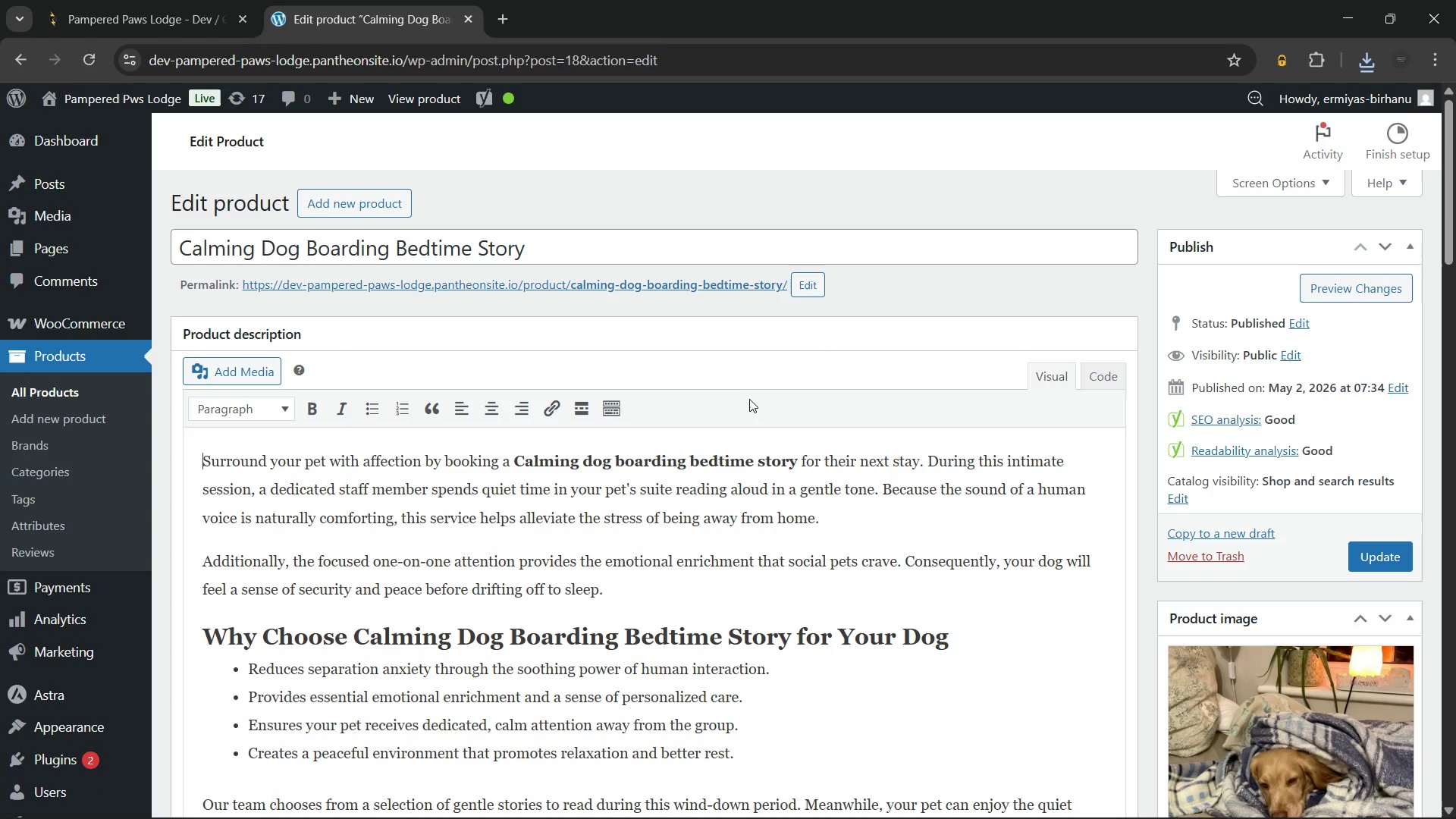 
scroll: coordinate [749, 399], scroll_direction: up, amount: 4.0
 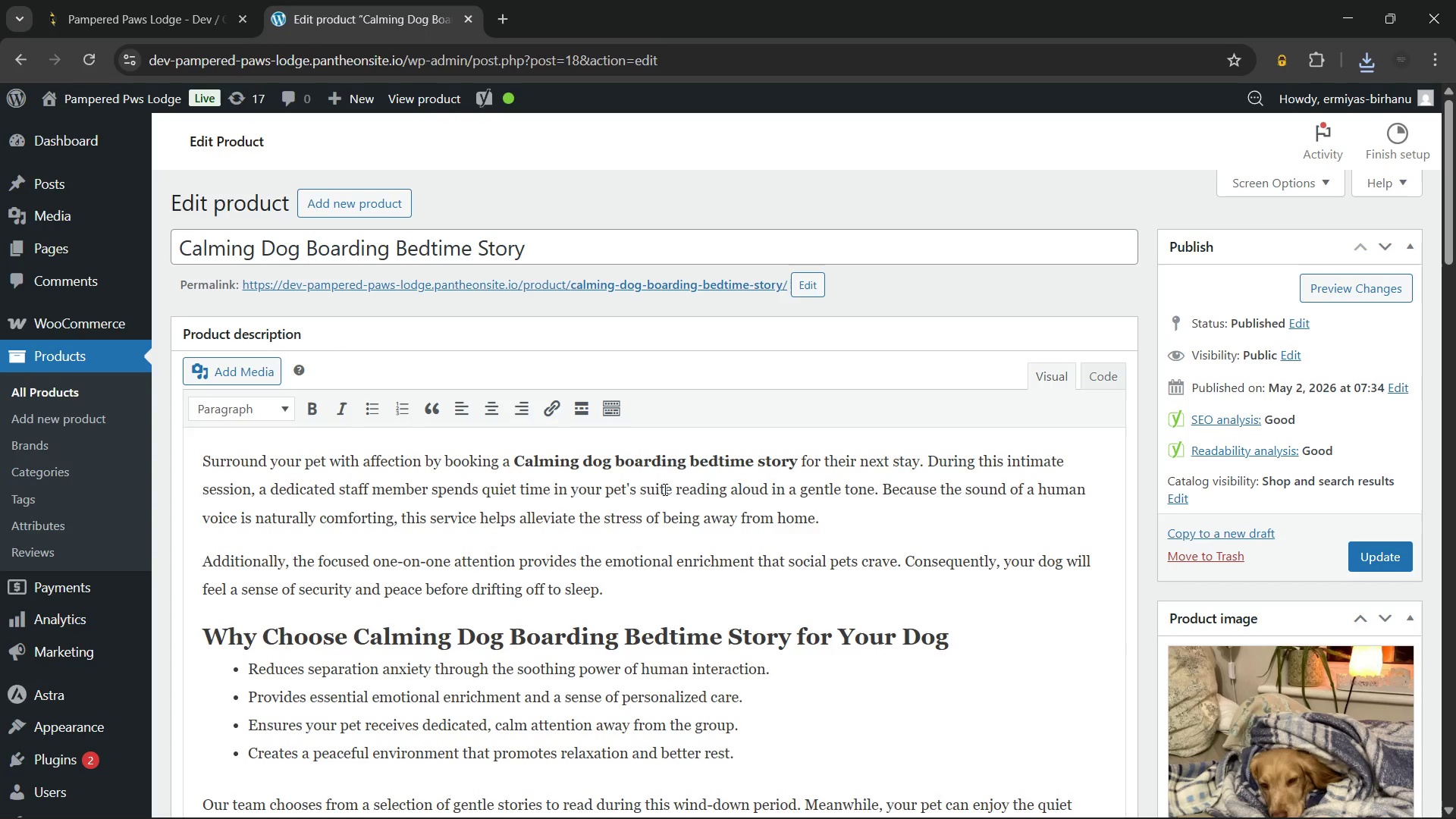 
wait(50.09)
 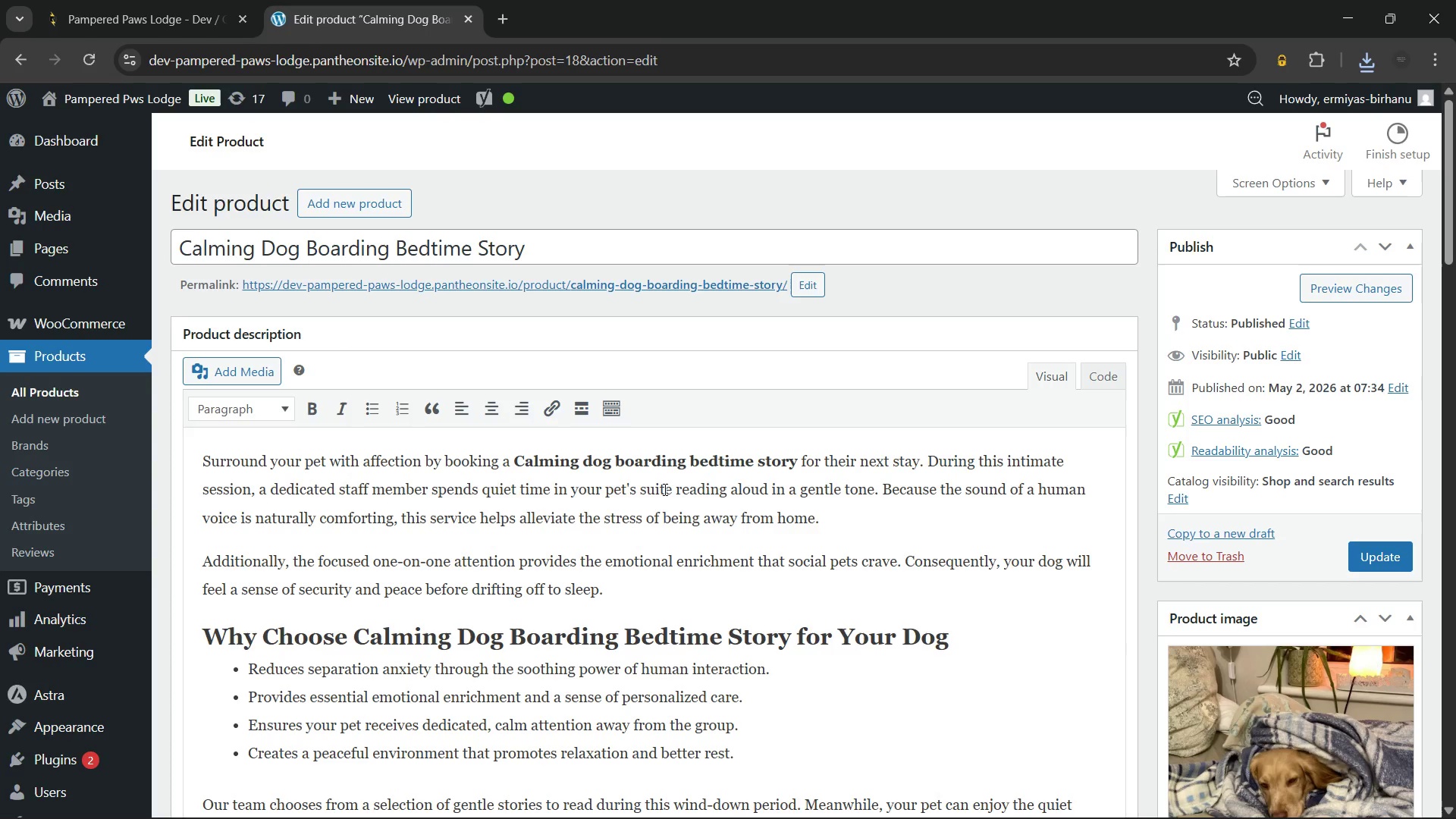 
scroll: coordinate [798, 494], scroll_direction: up, amount: 5.0
 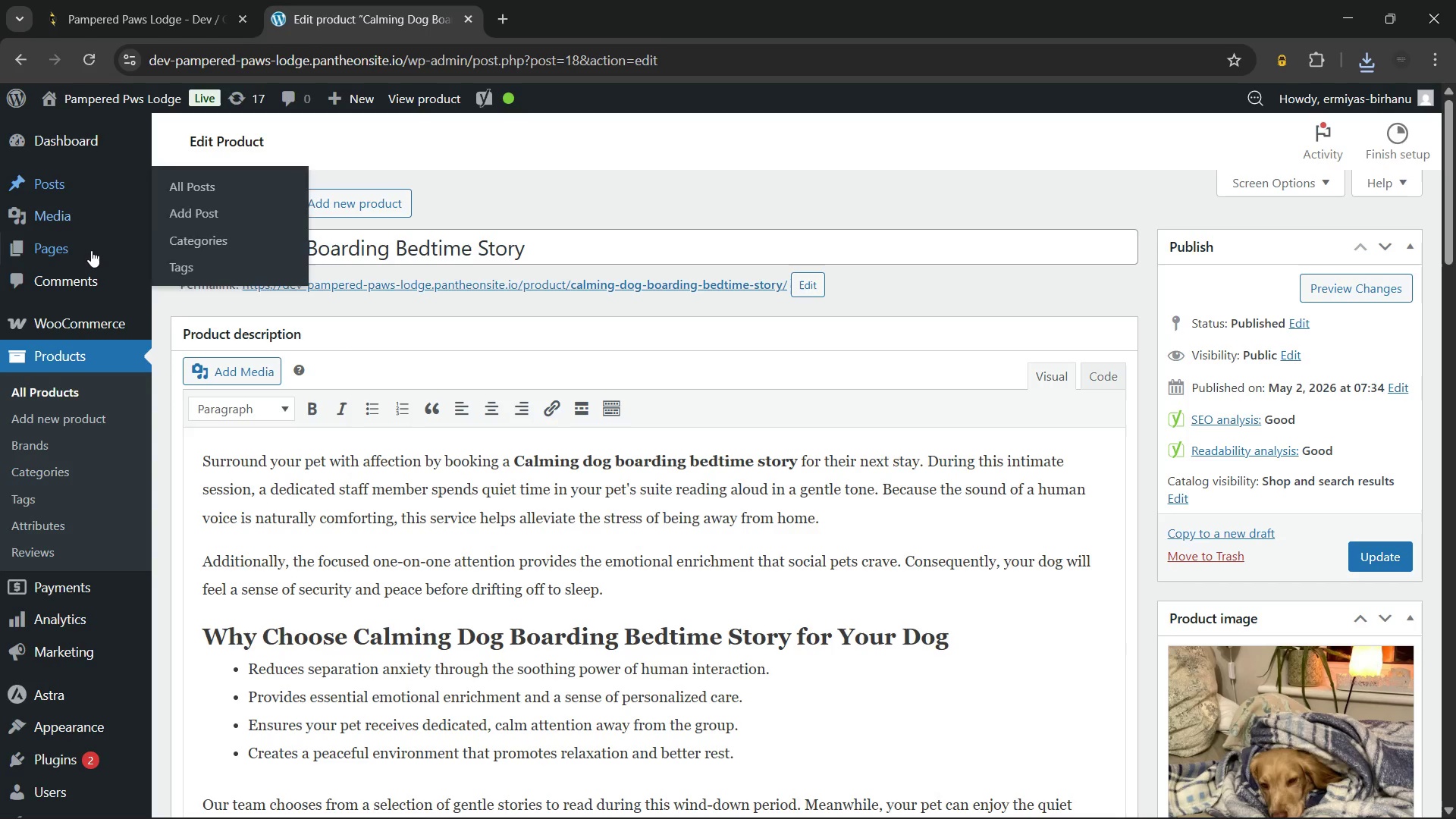 
wait(5.84)
 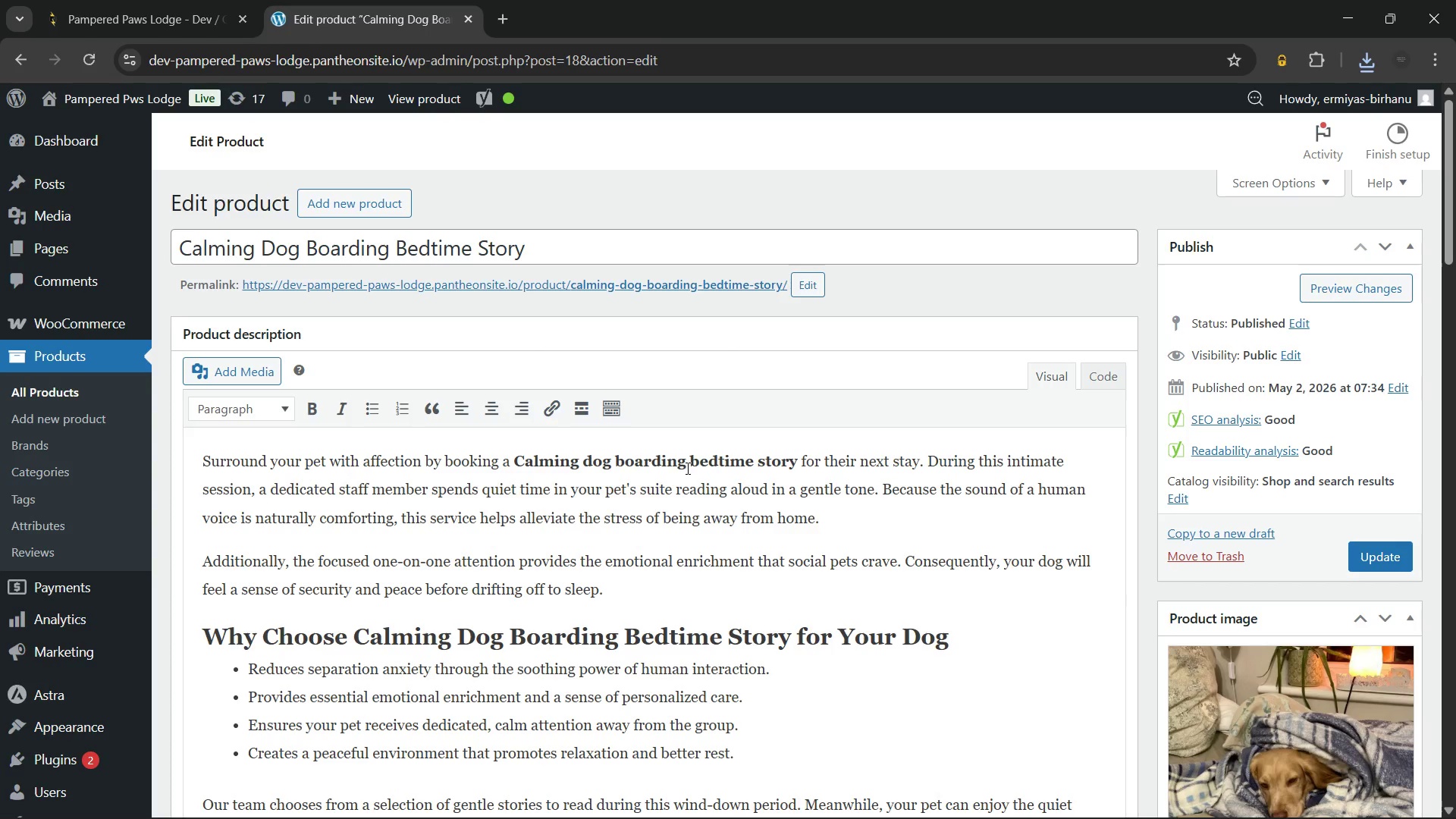 
left_click([74, 219])
 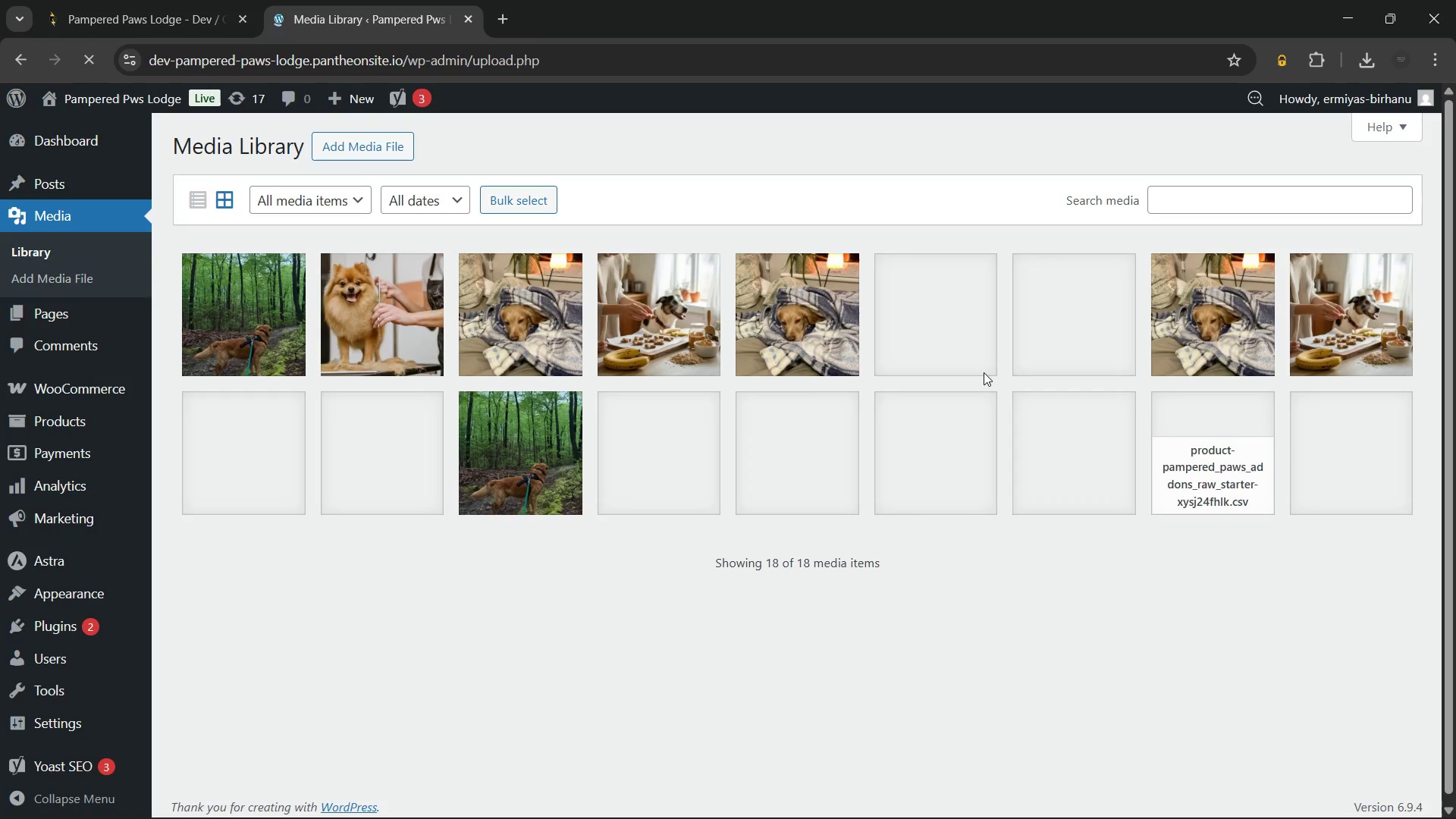 
wait(5.11)
 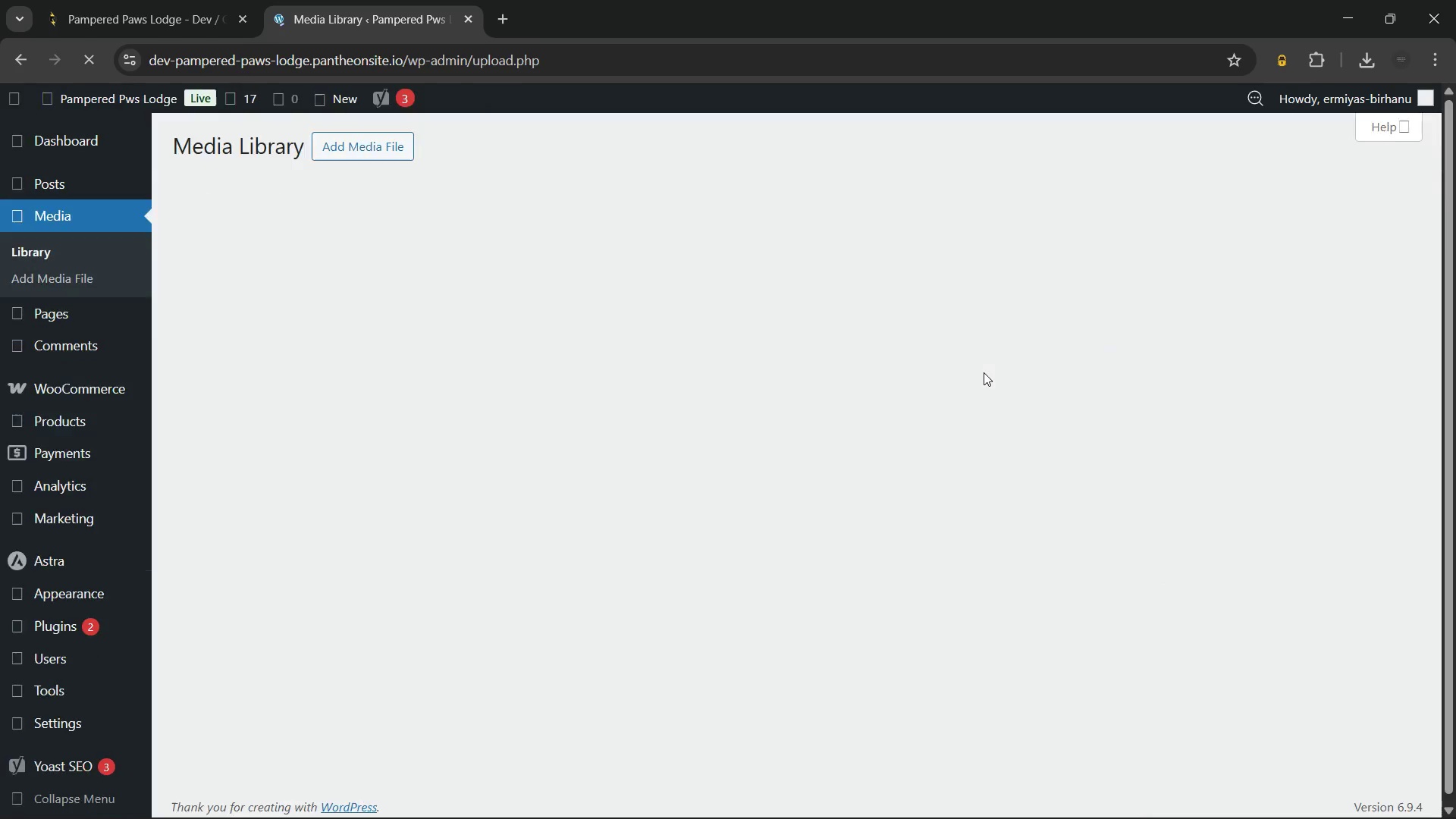 
left_click([1097, 458])
 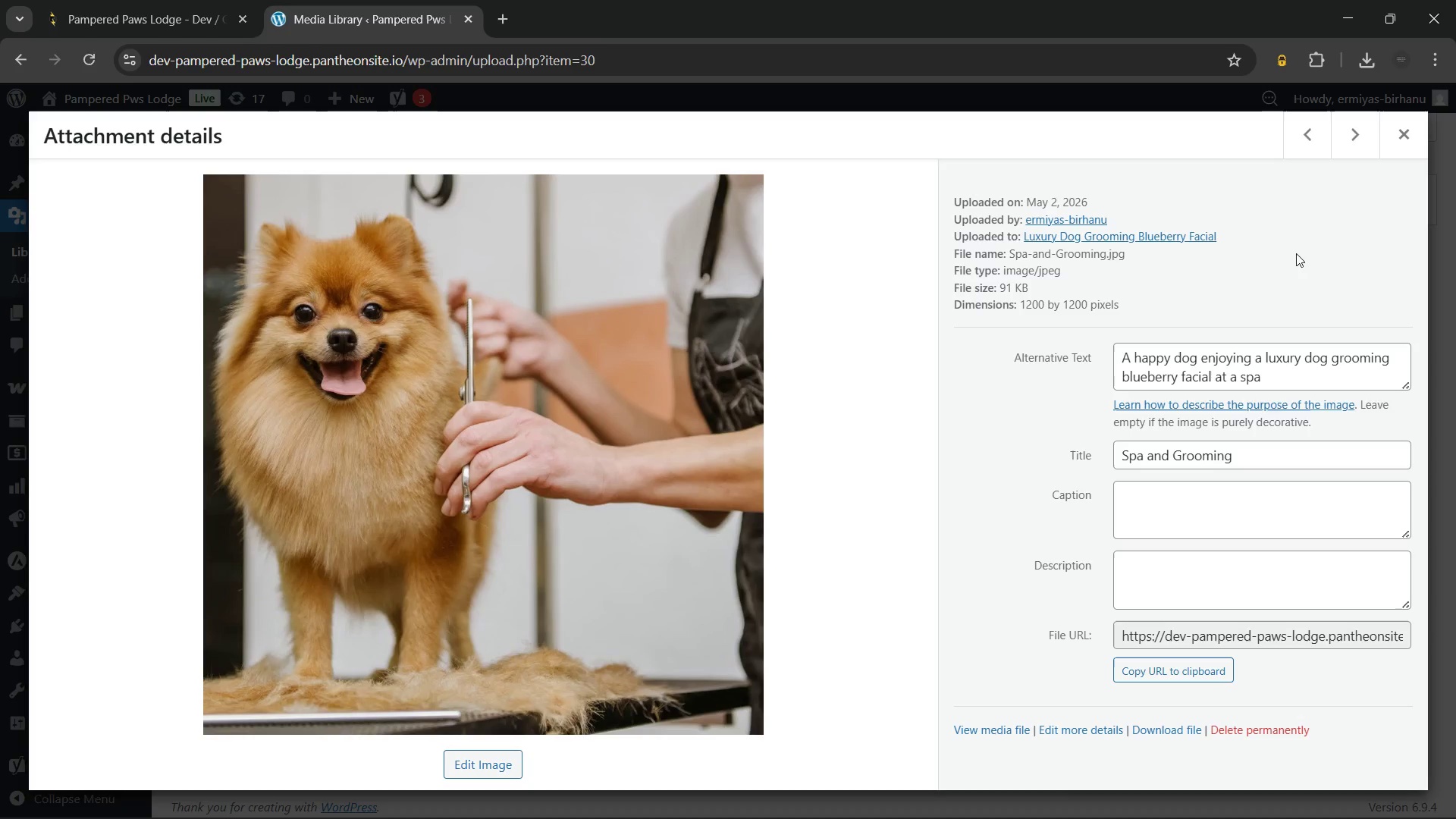 
left_click([1402, 133])
 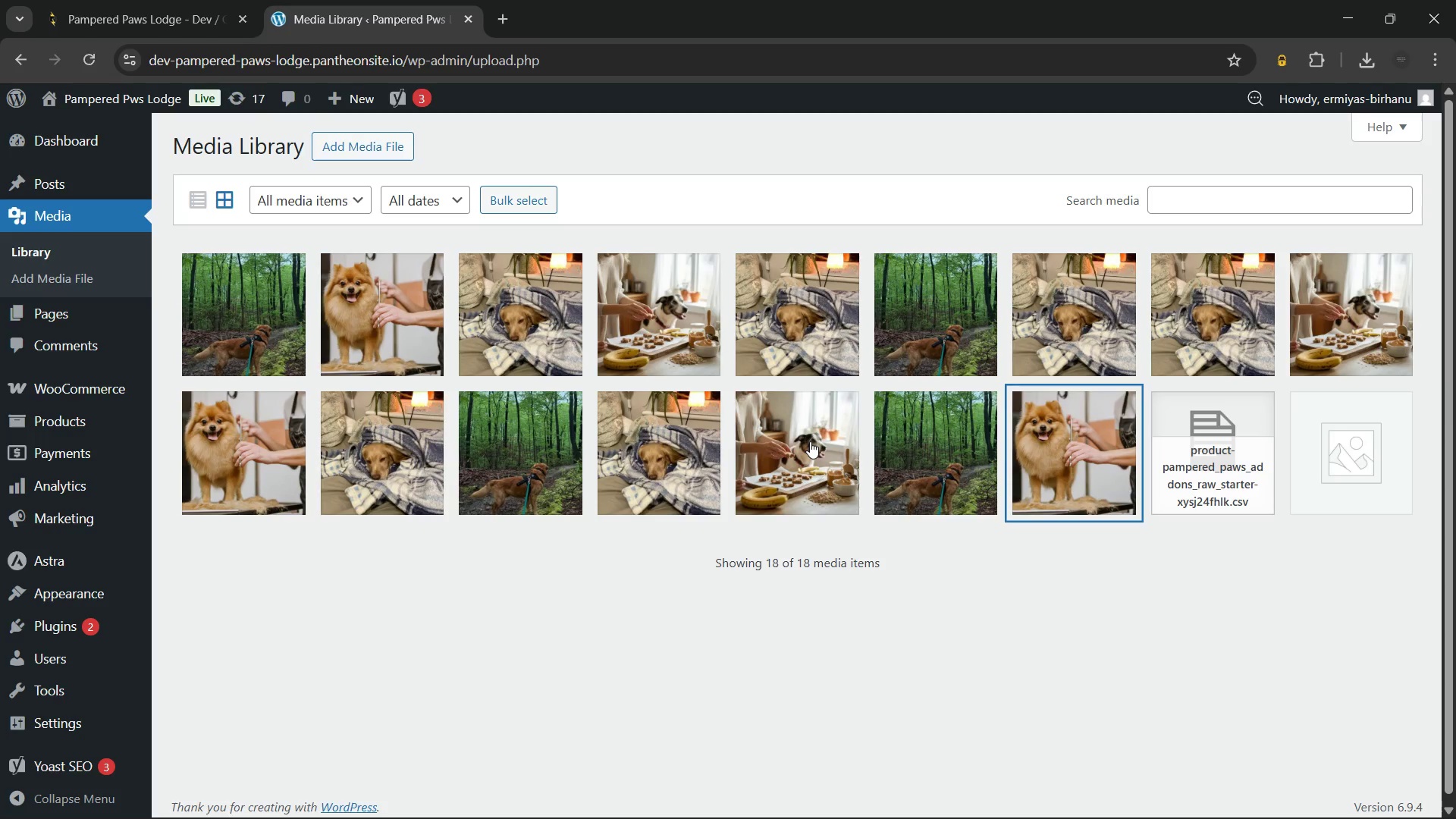 
left_click([810, 441])
 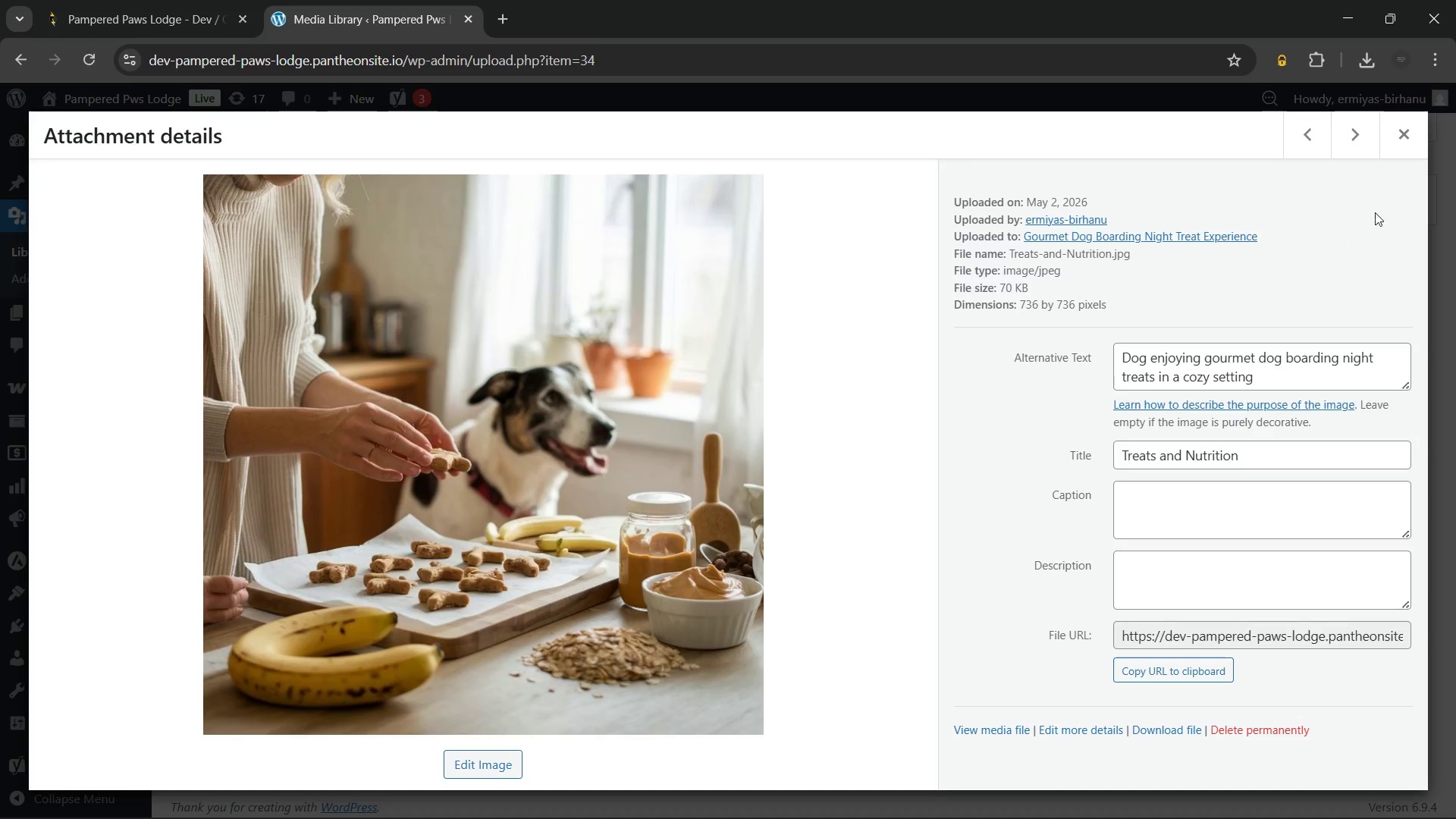 
left_click([1400, 125])
 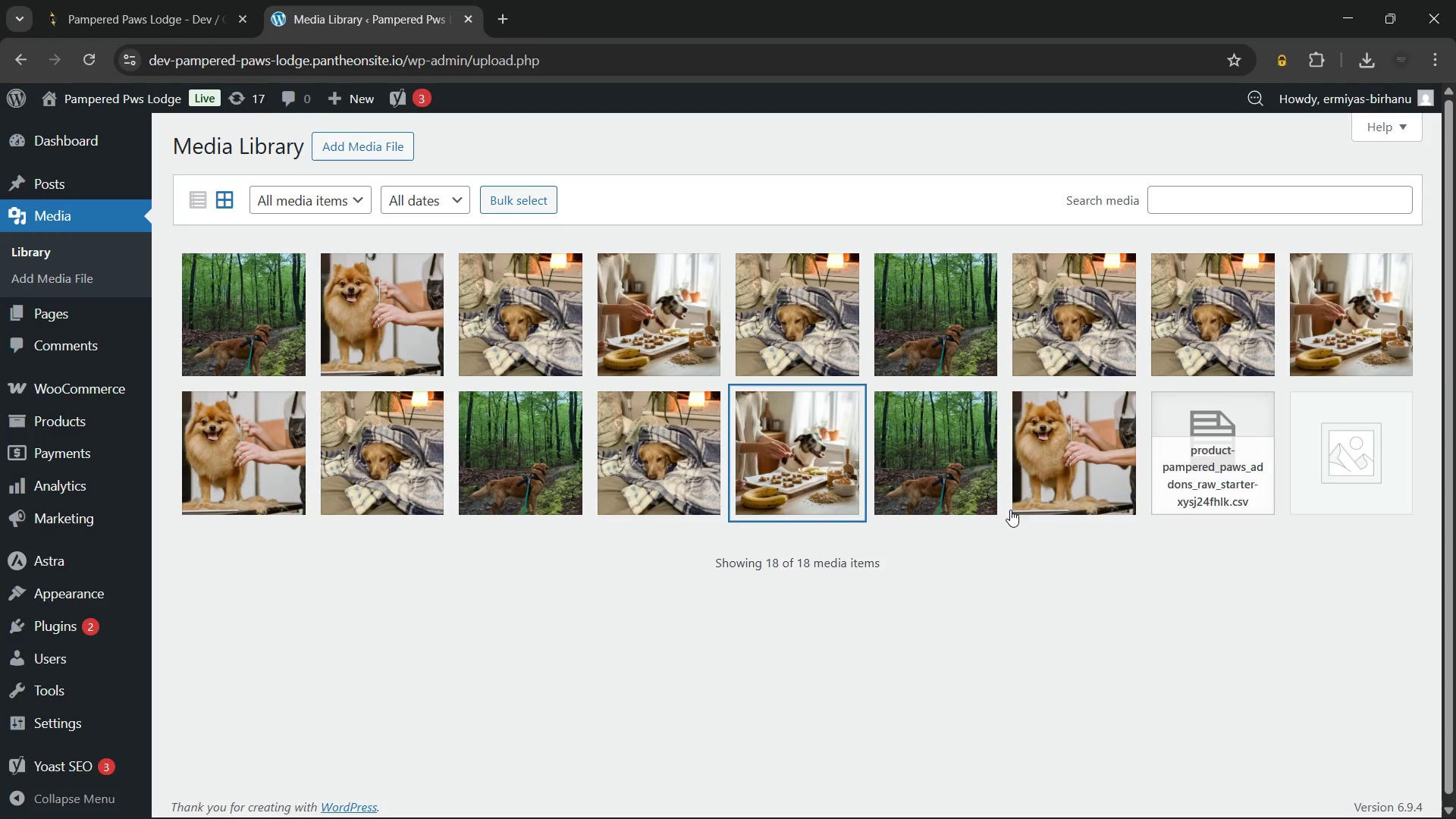 
wait(26.58)
 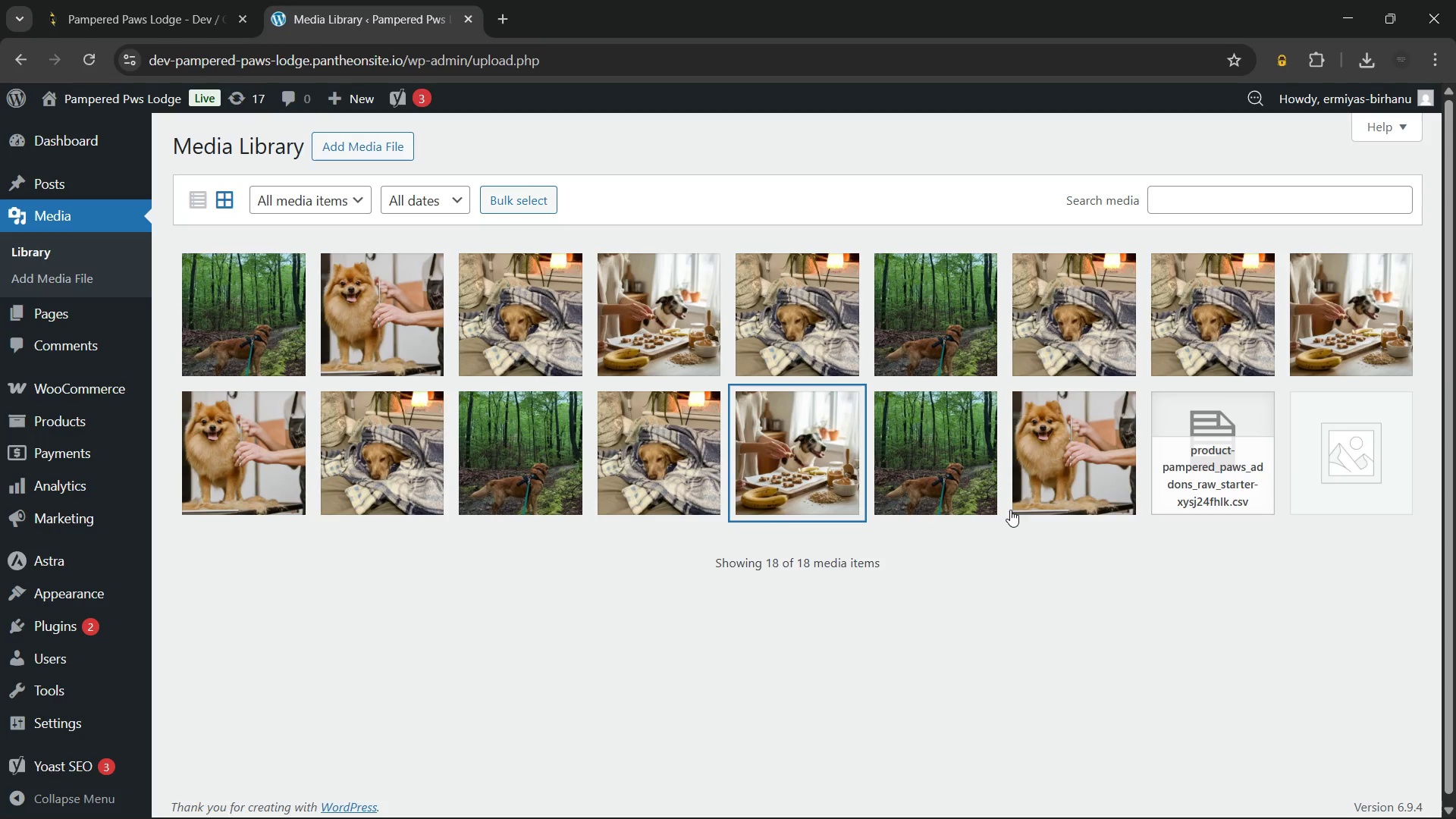 
left_click([558, 444])
 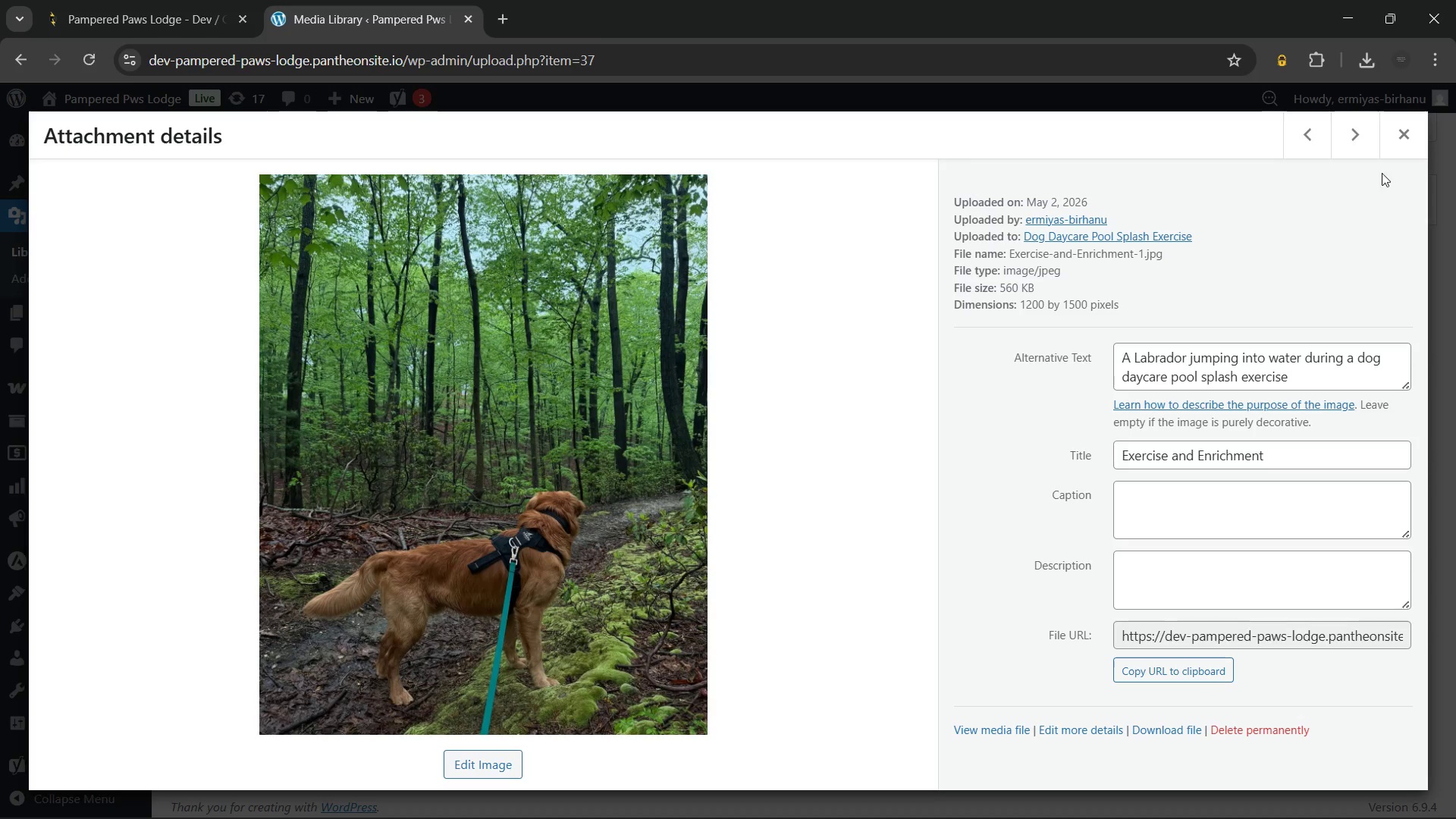 
left_click([1399, 128])
 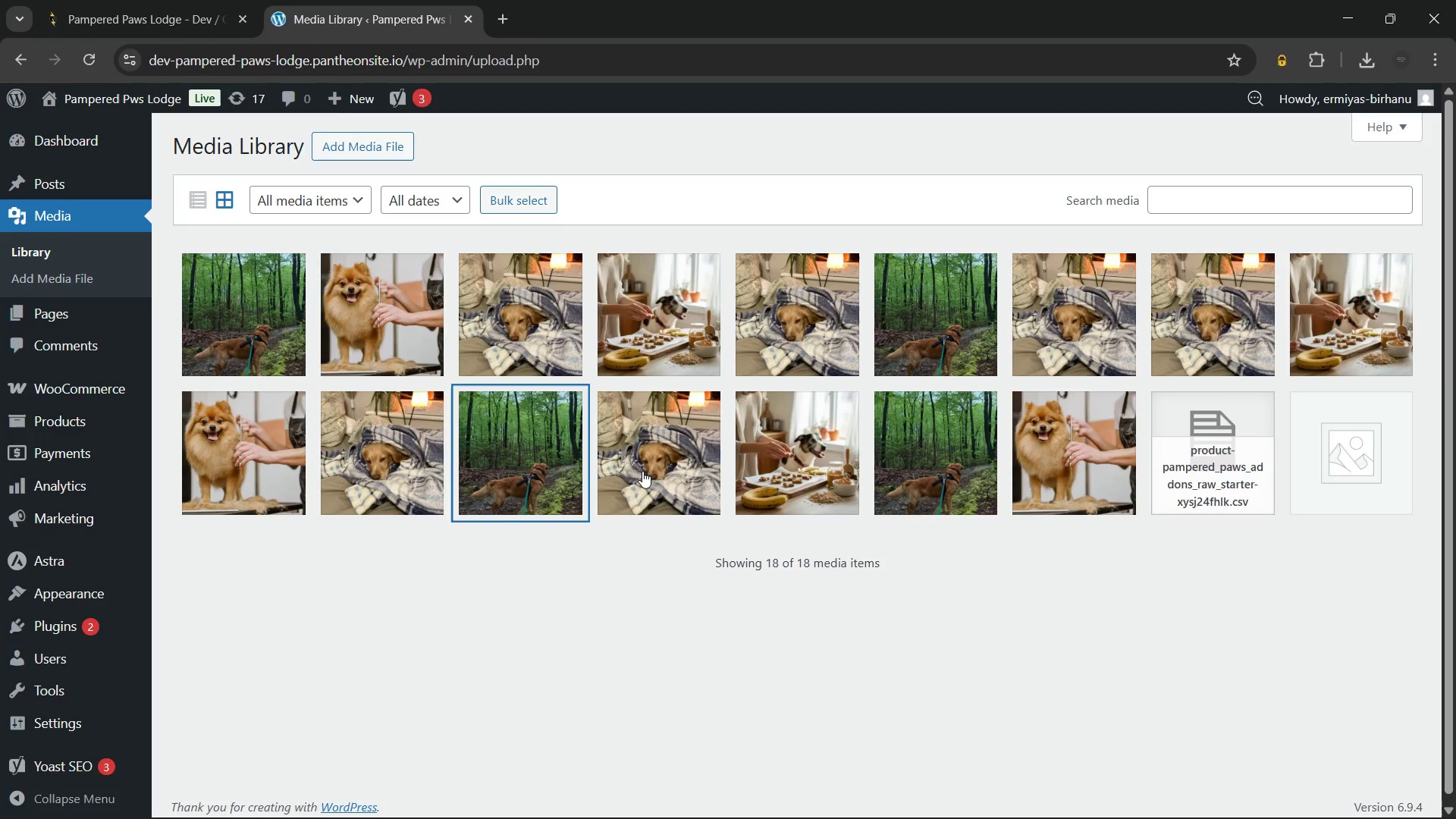 
left_click([635, 453])
 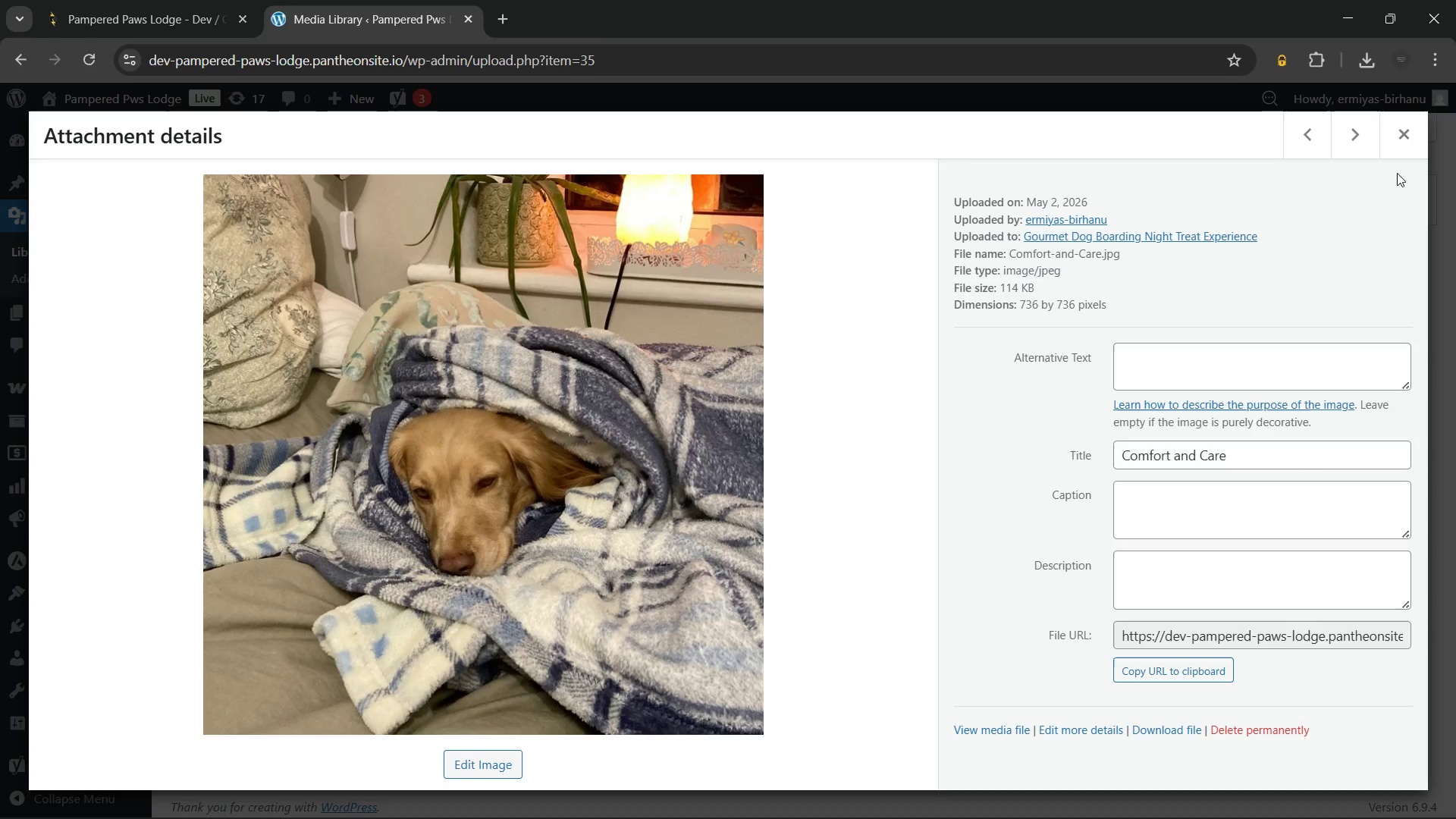 
left_click([1401, 139])
 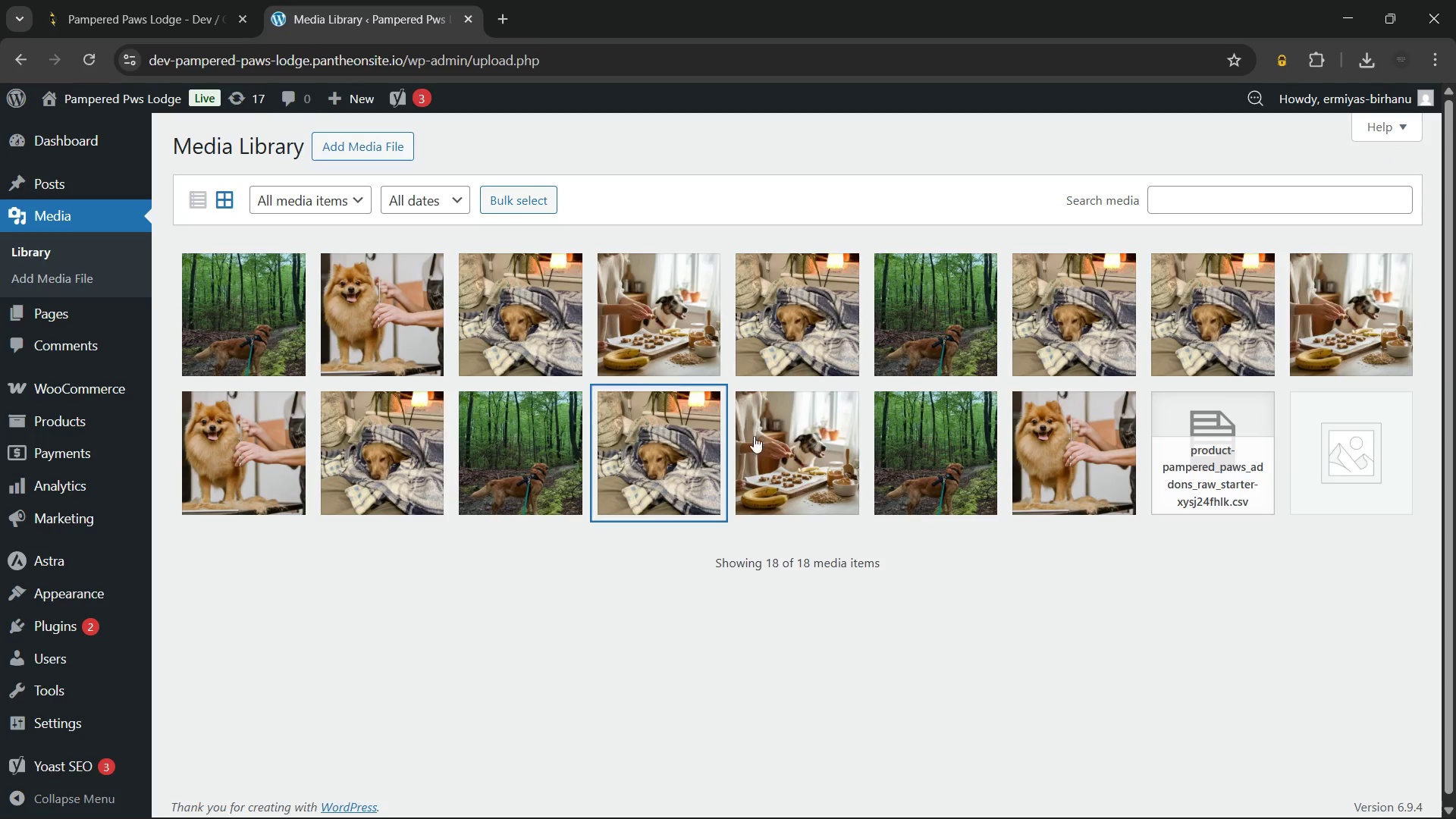 
left_click([747, 437])
 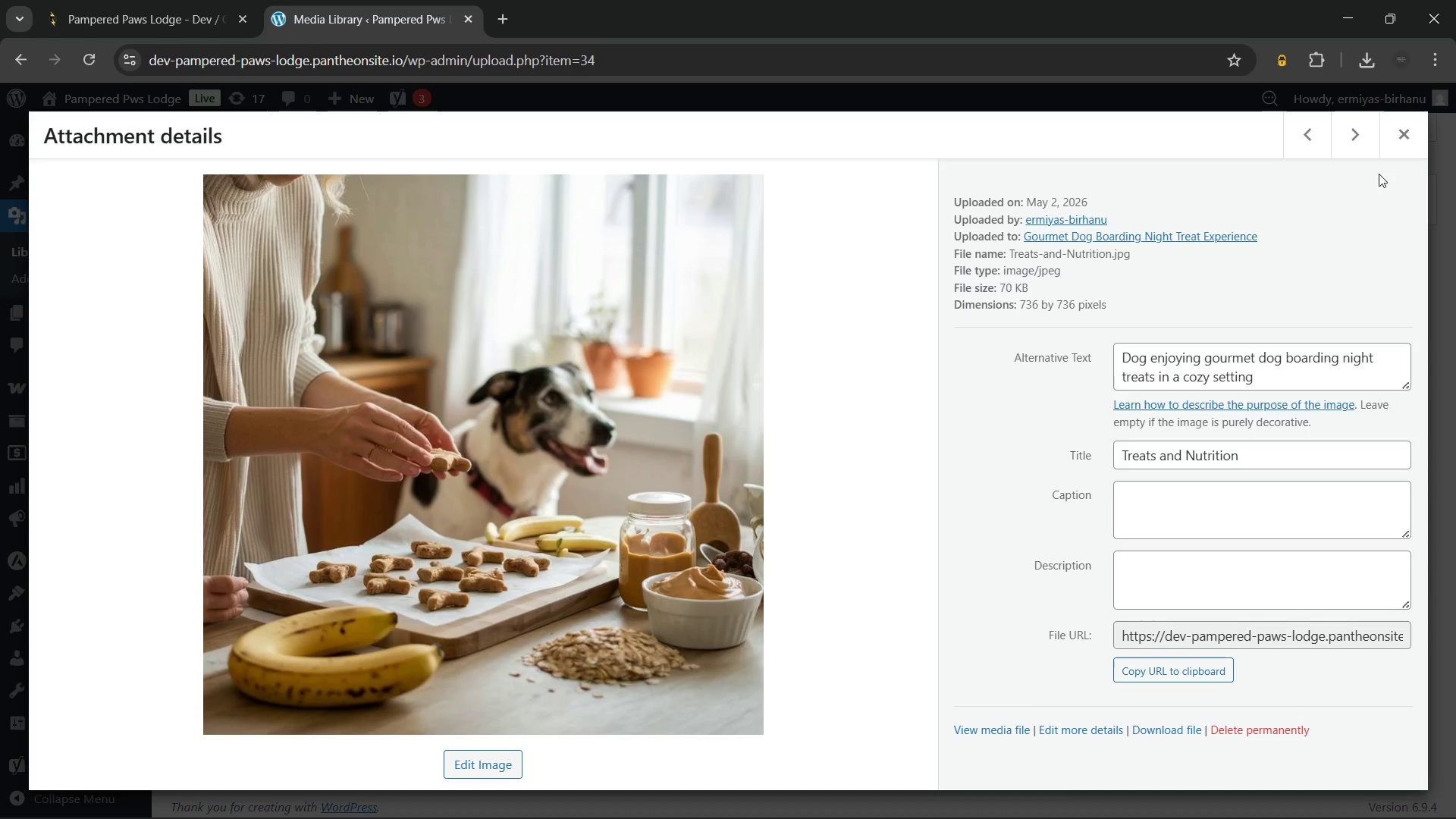 
left_click([1397, 141])
 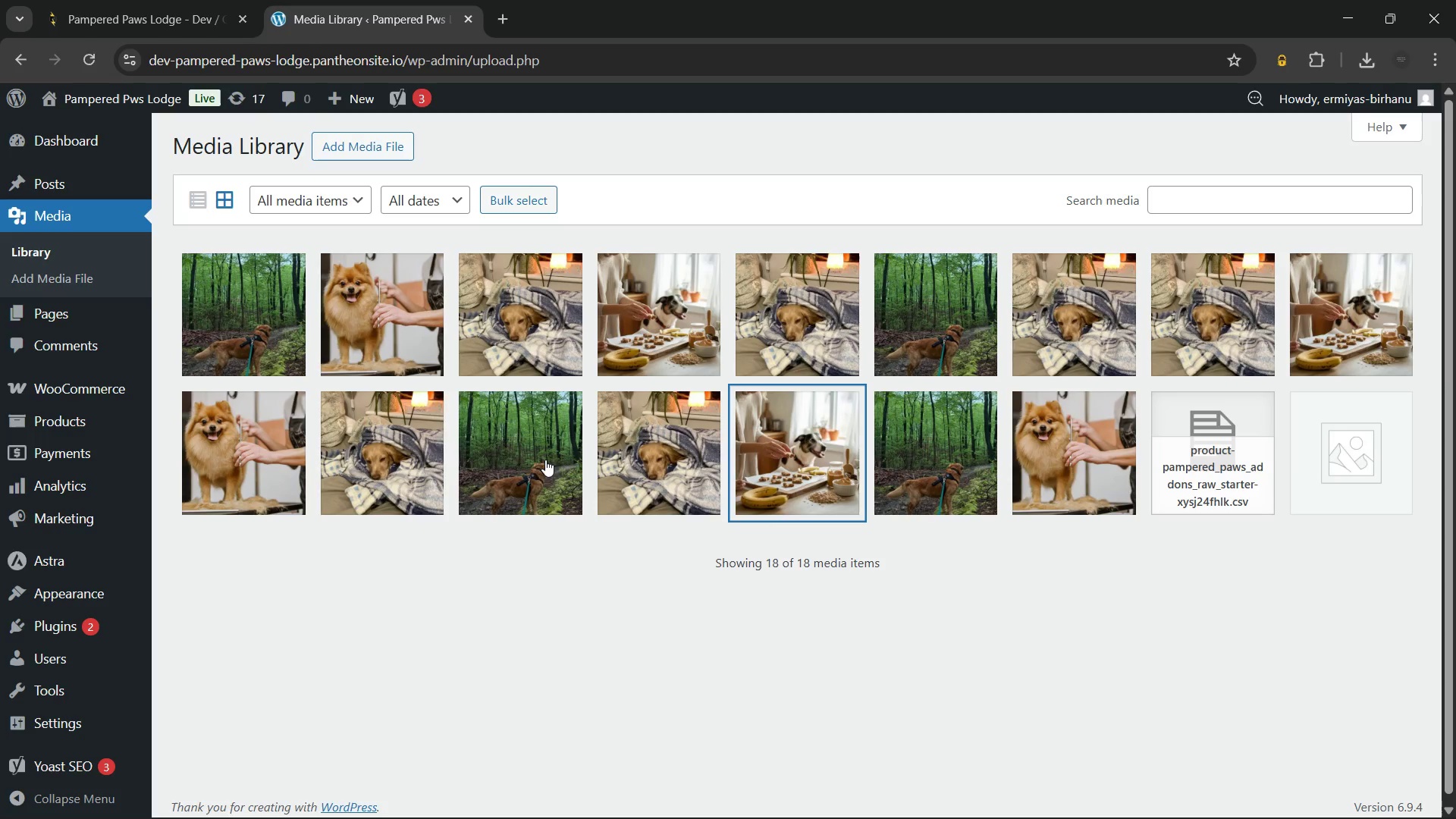 
left_click([407, 453])
 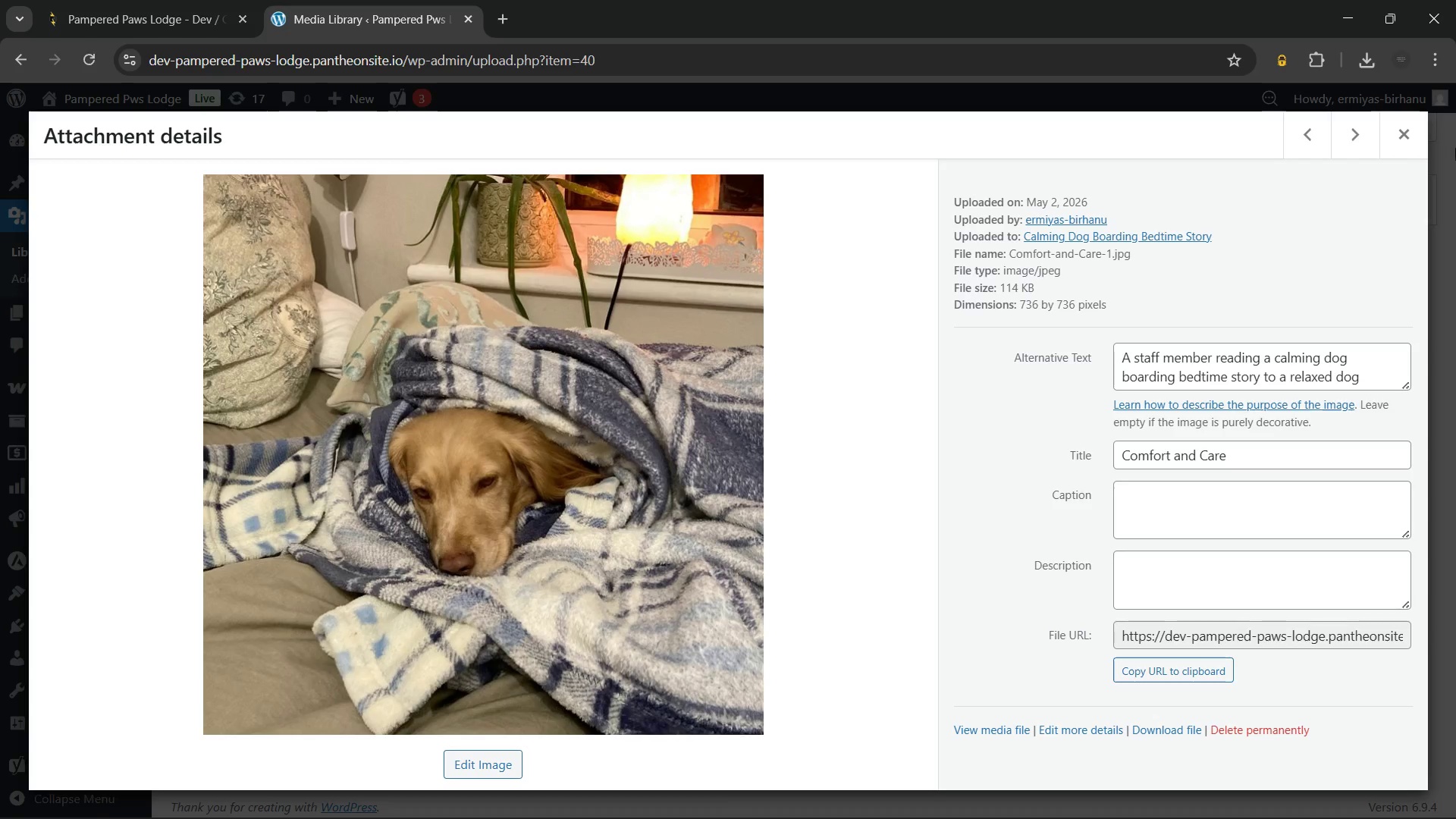 
left_click([1395, 141])
 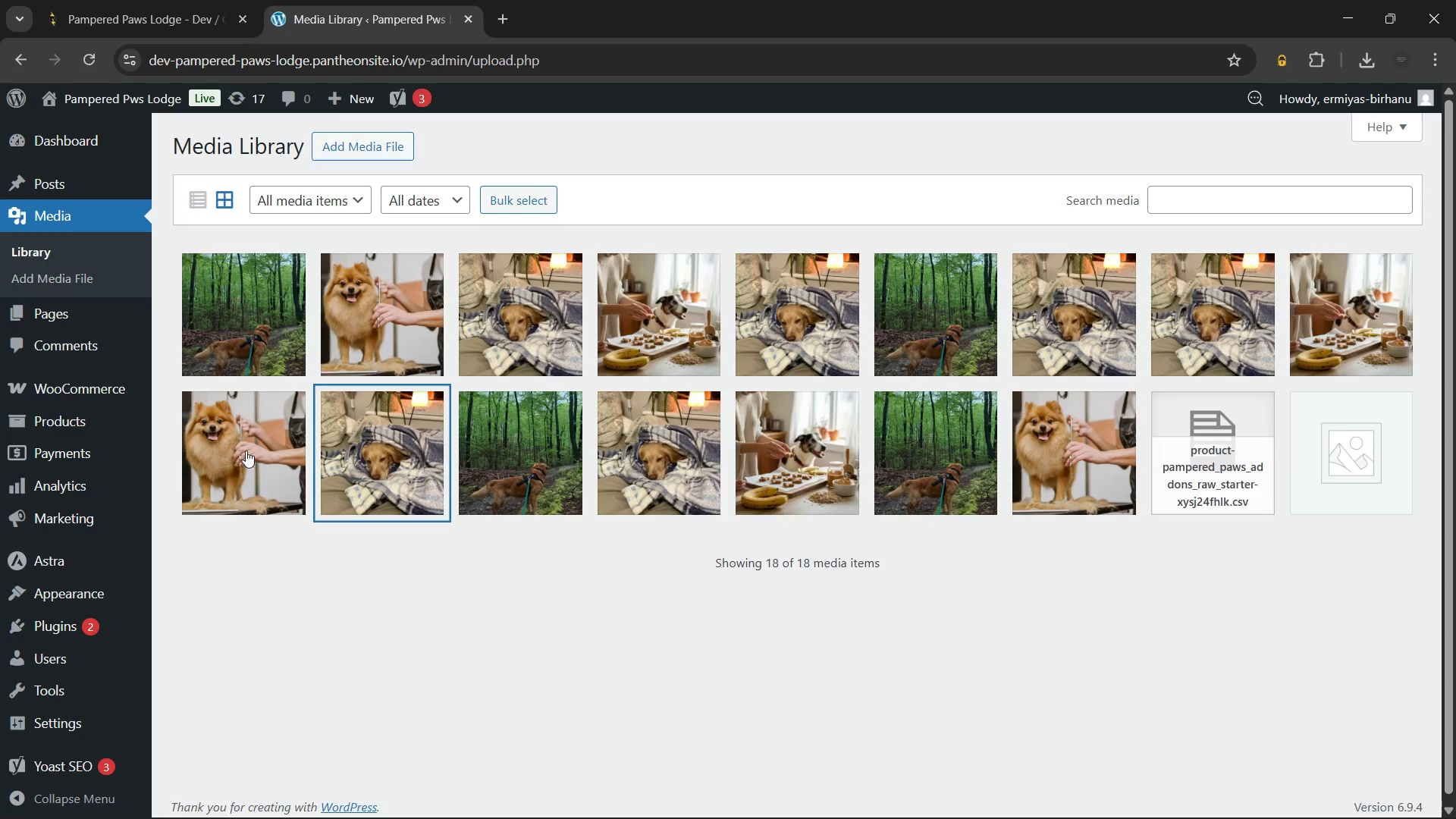 
left_click([244, 448])
 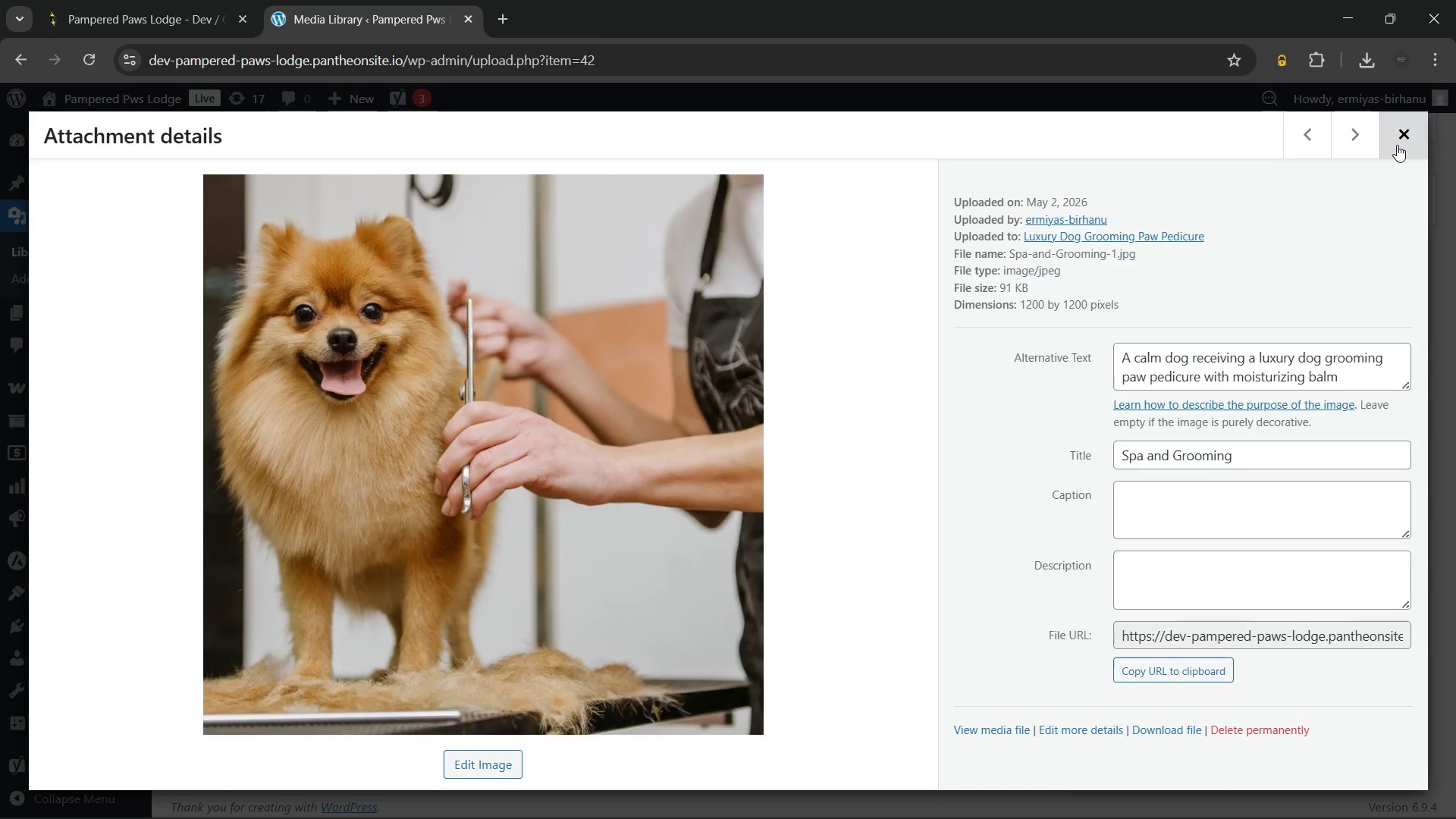 
wait(20.86)
 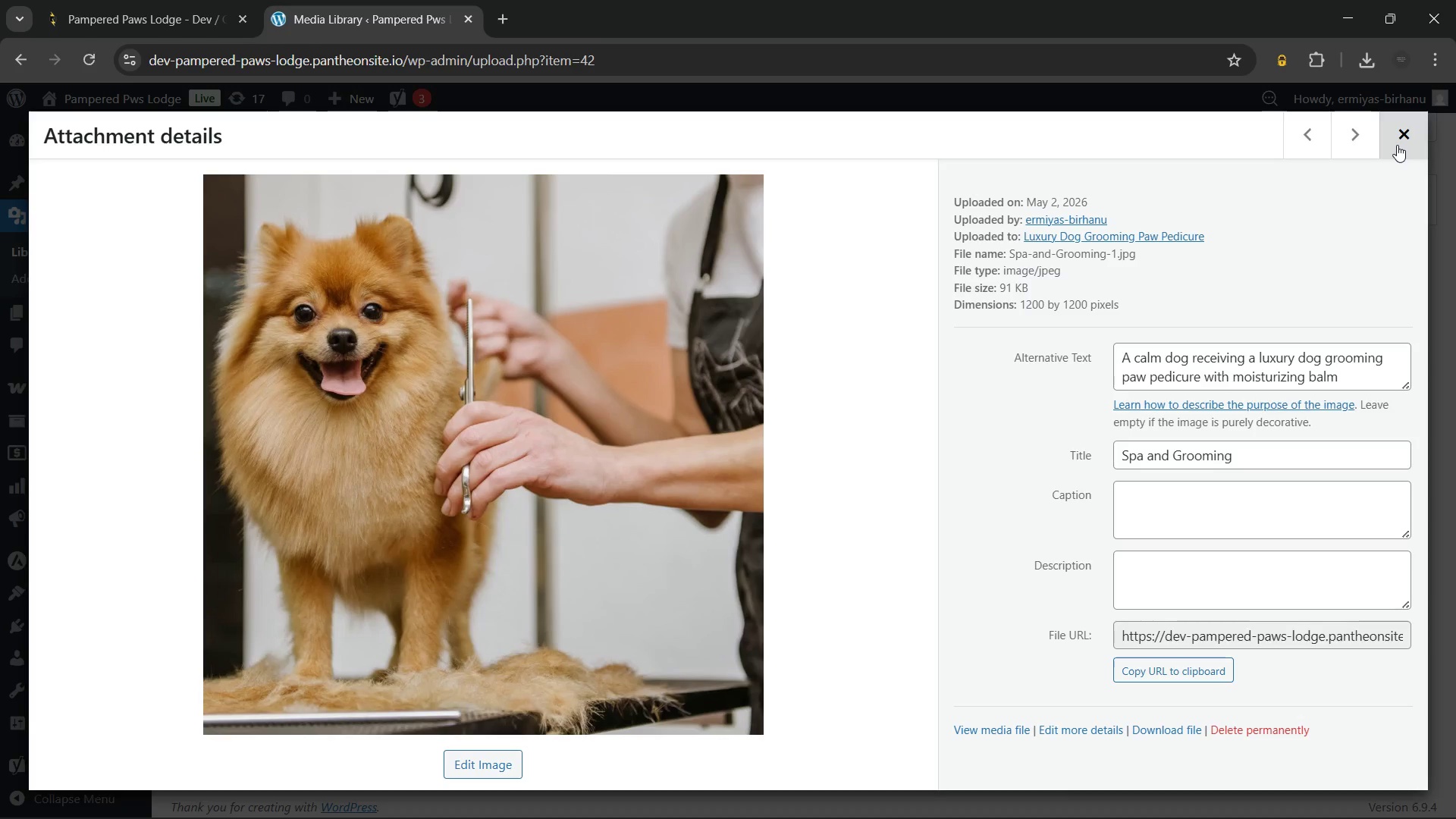 
left_click([1395, 129])
 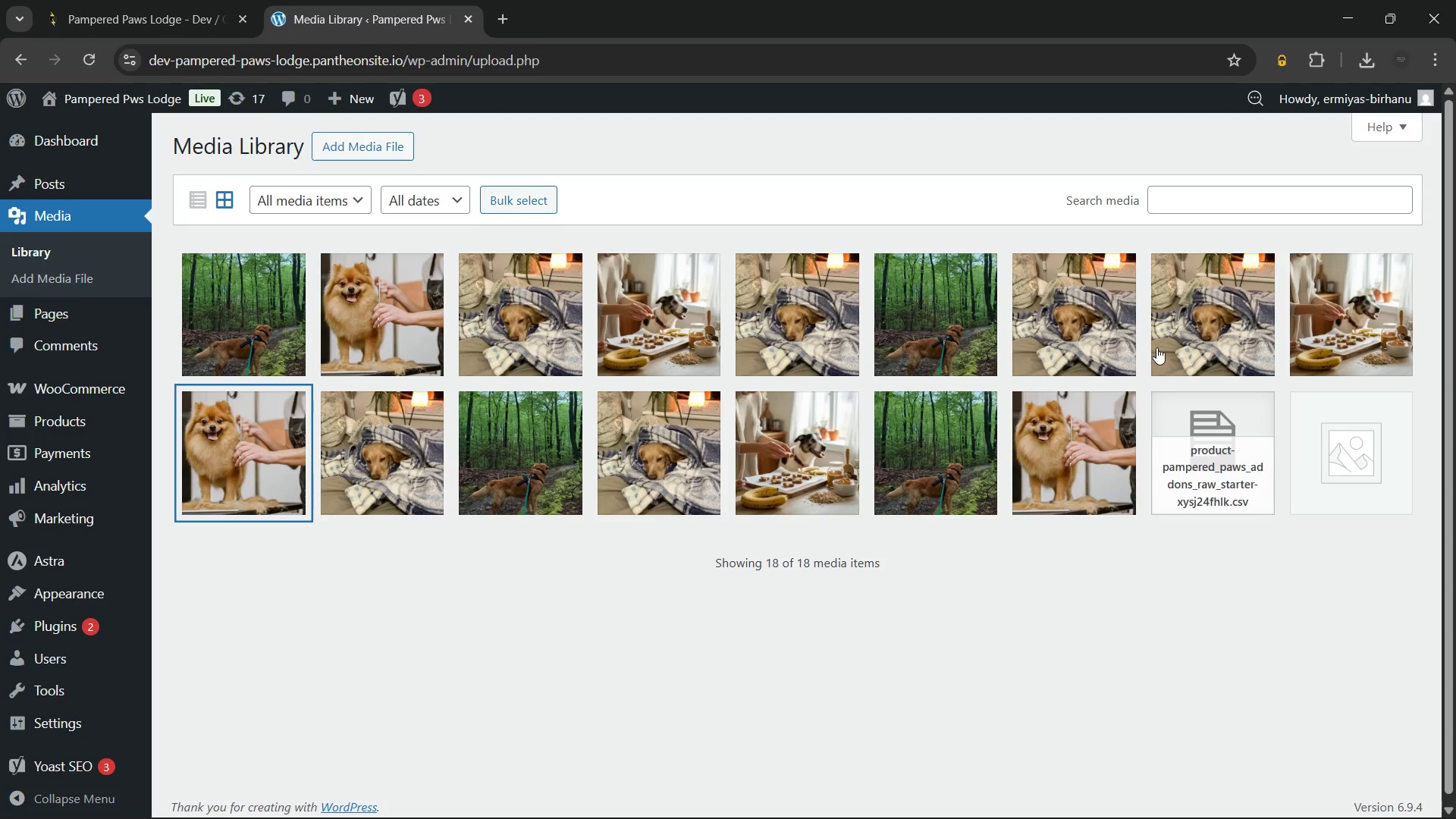 
left_click([1335, 312])
 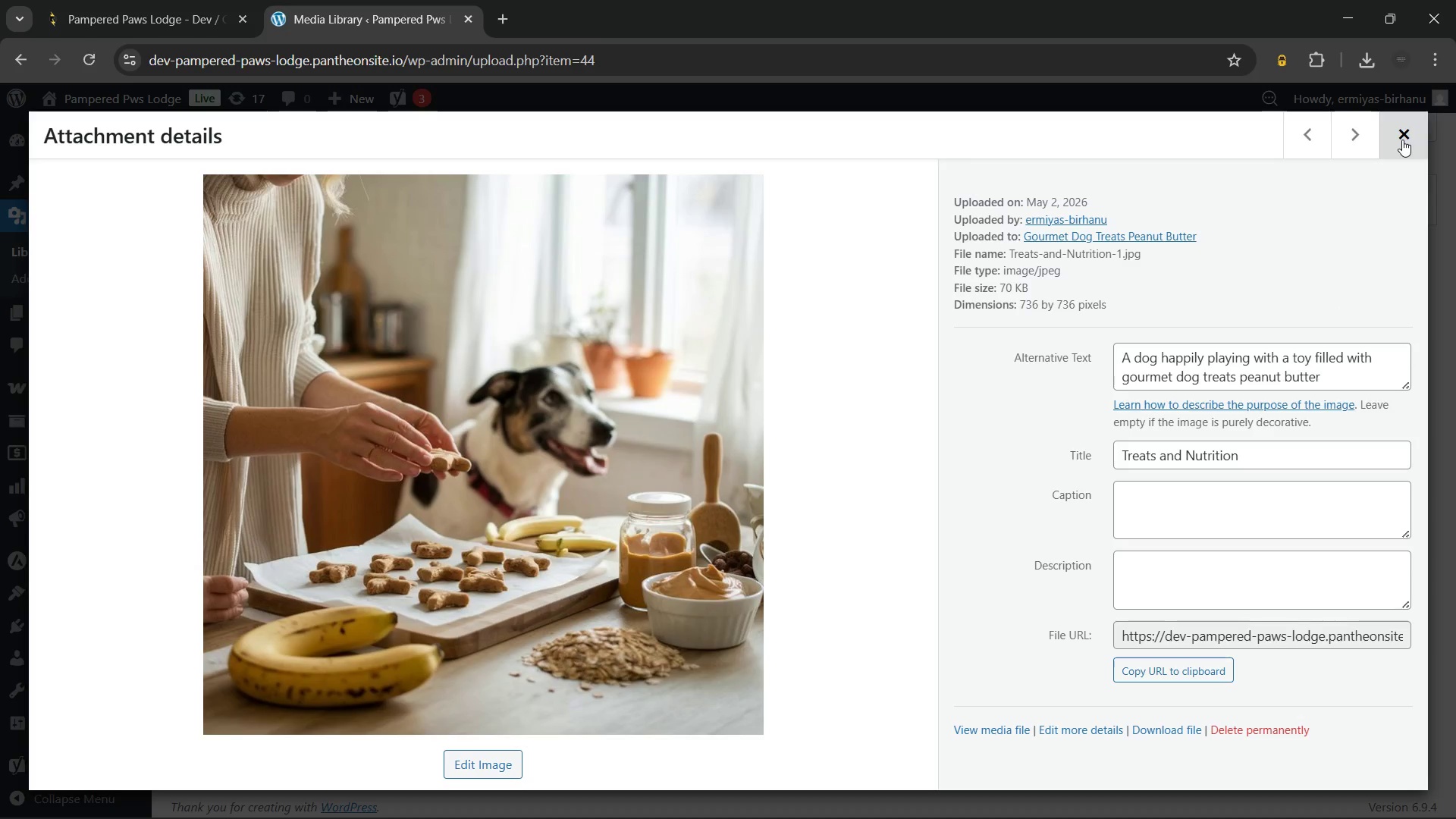 
left_click([1402, 140])
 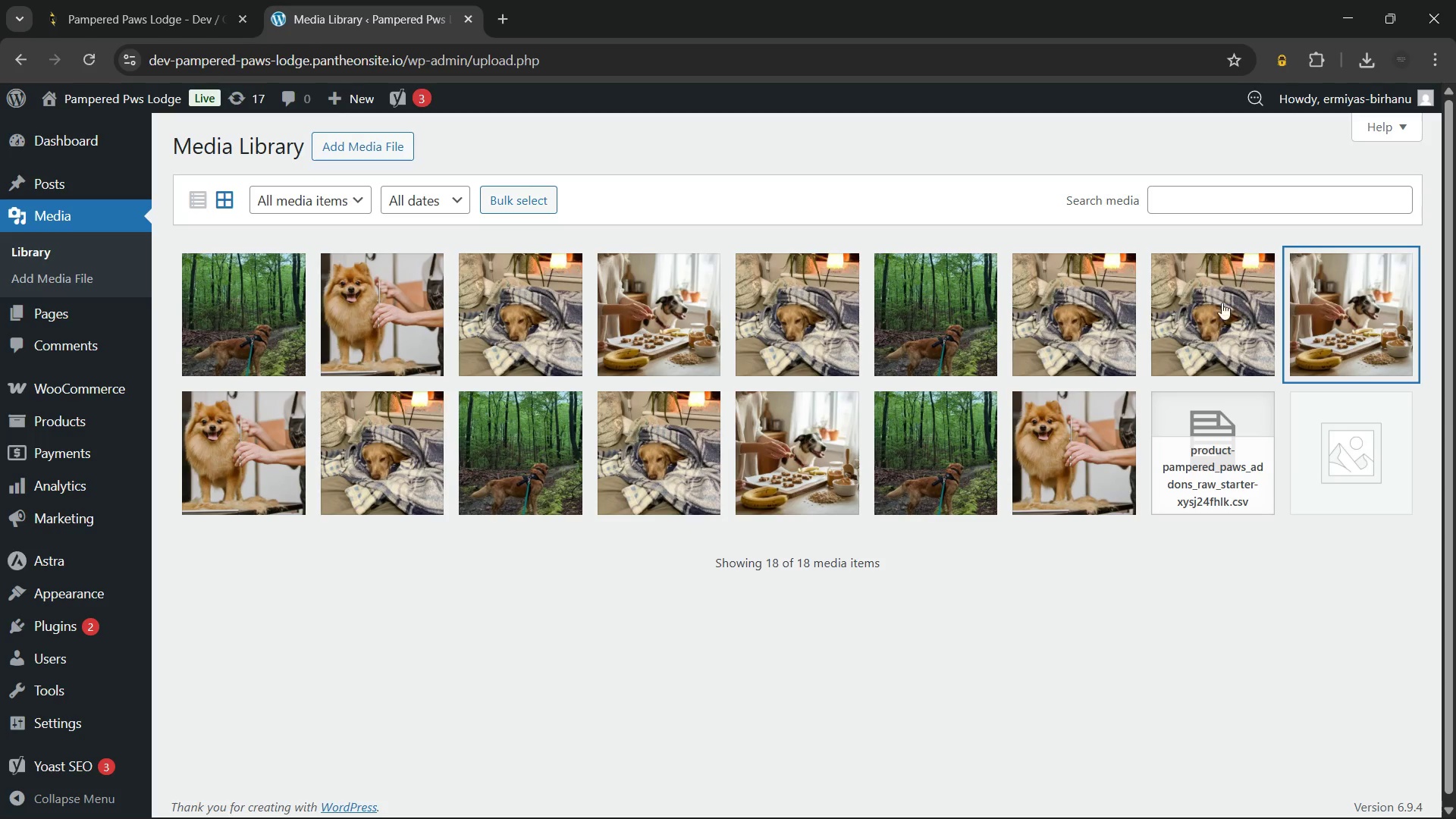 
left_click([1197, 316])
 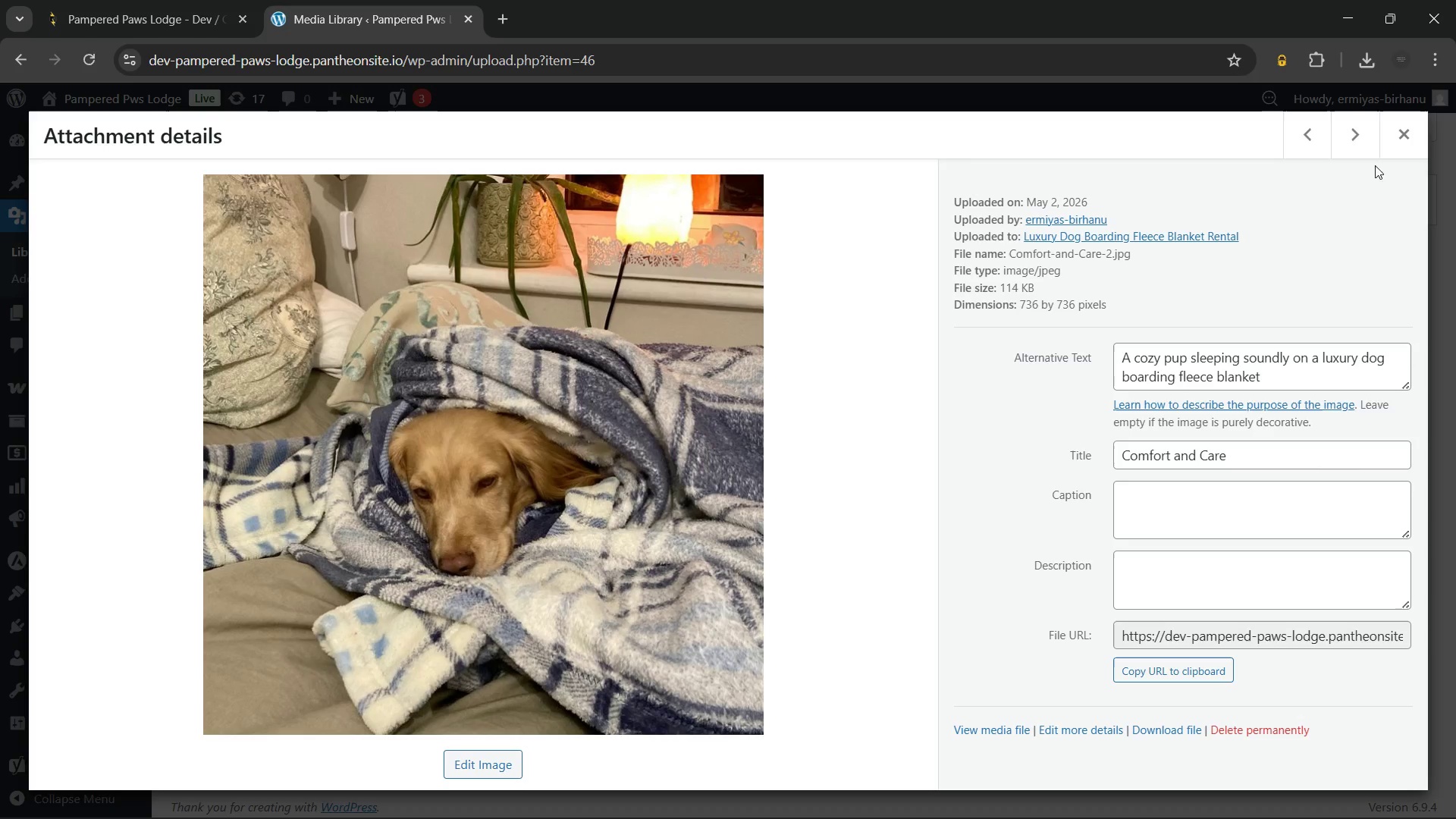 
left_click([1398, 132])
 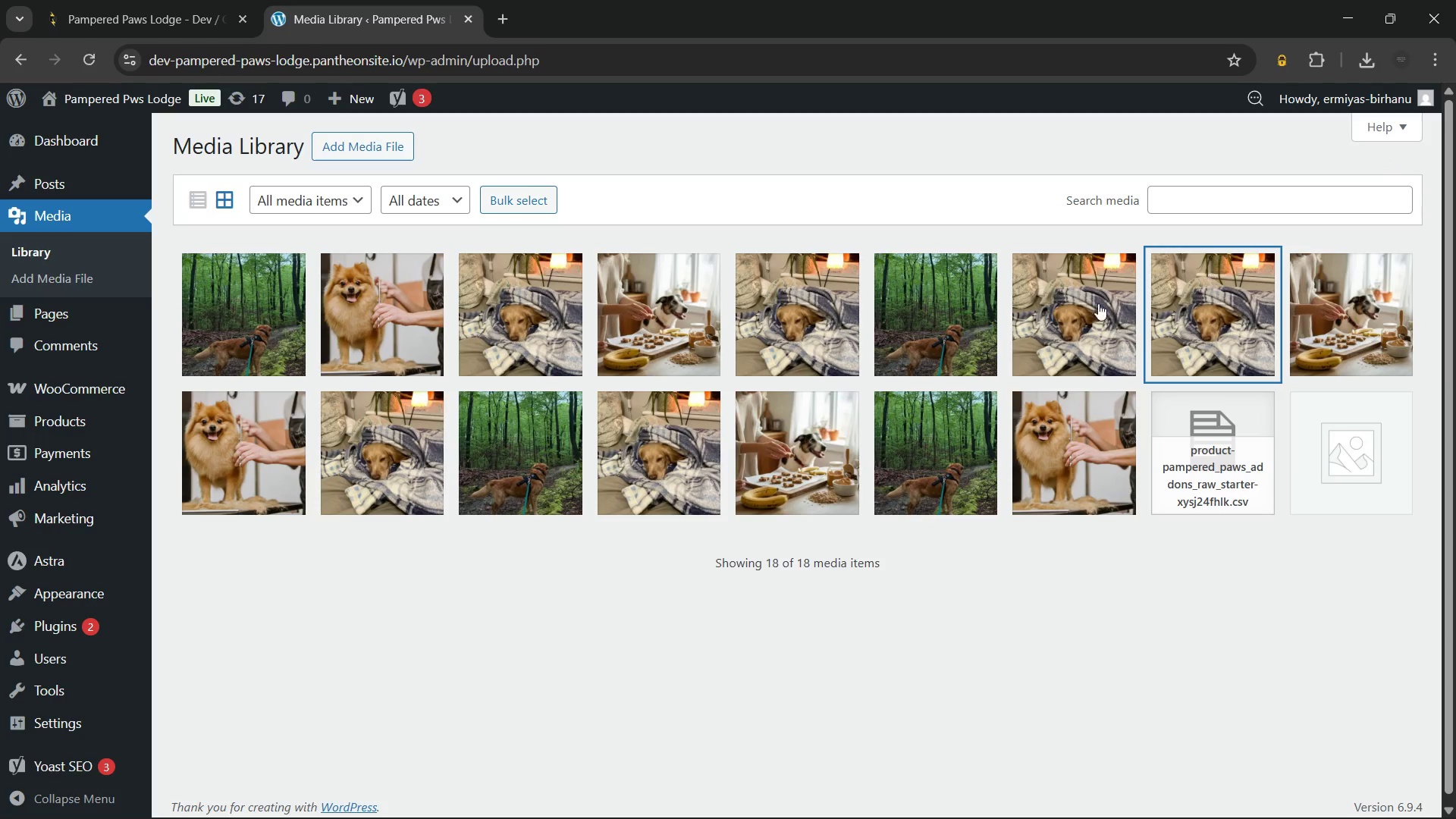 
left_click([1078, 313])
 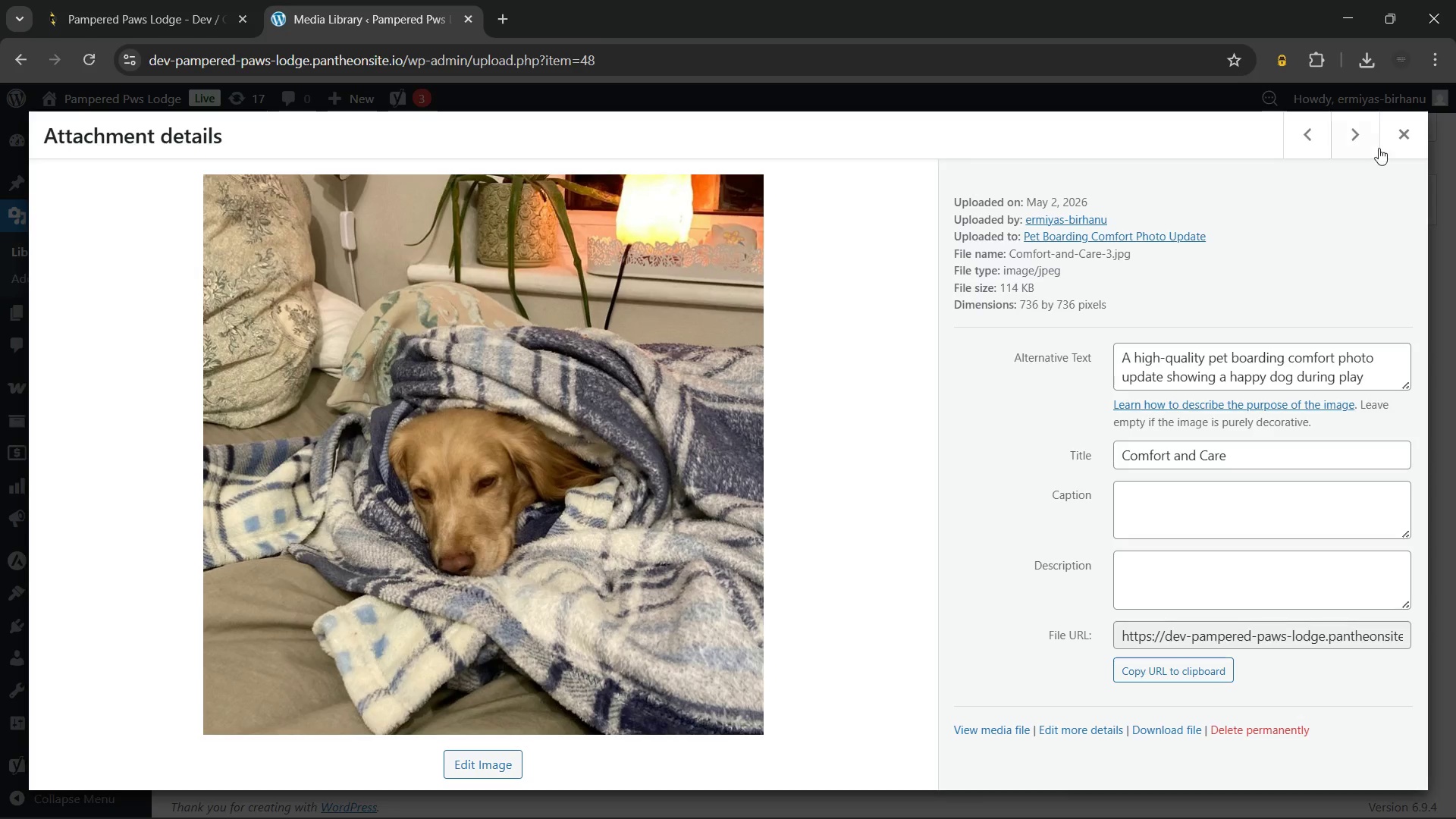 
left_click([1386, 138])
 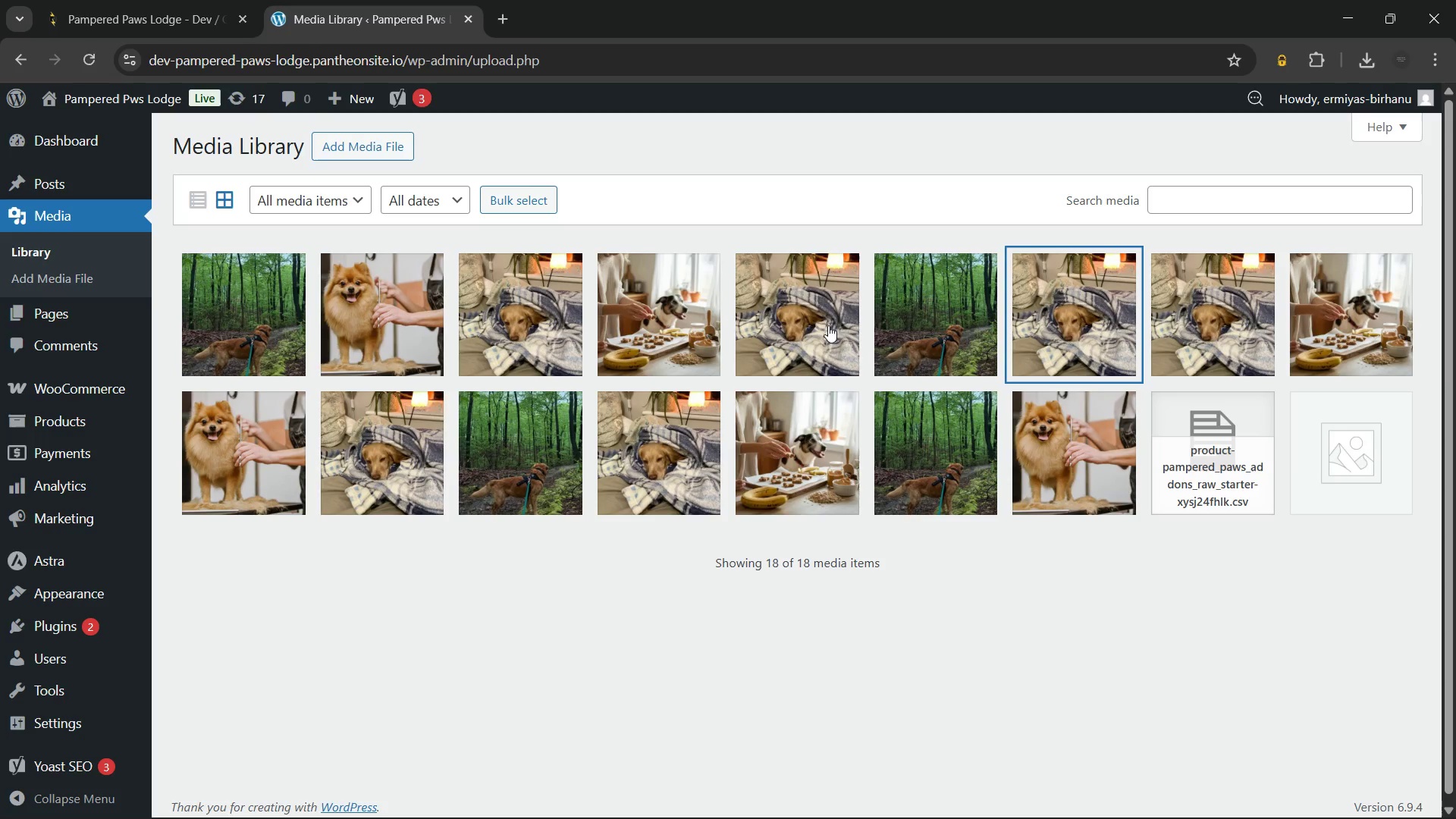 
left_click([927, 322])
 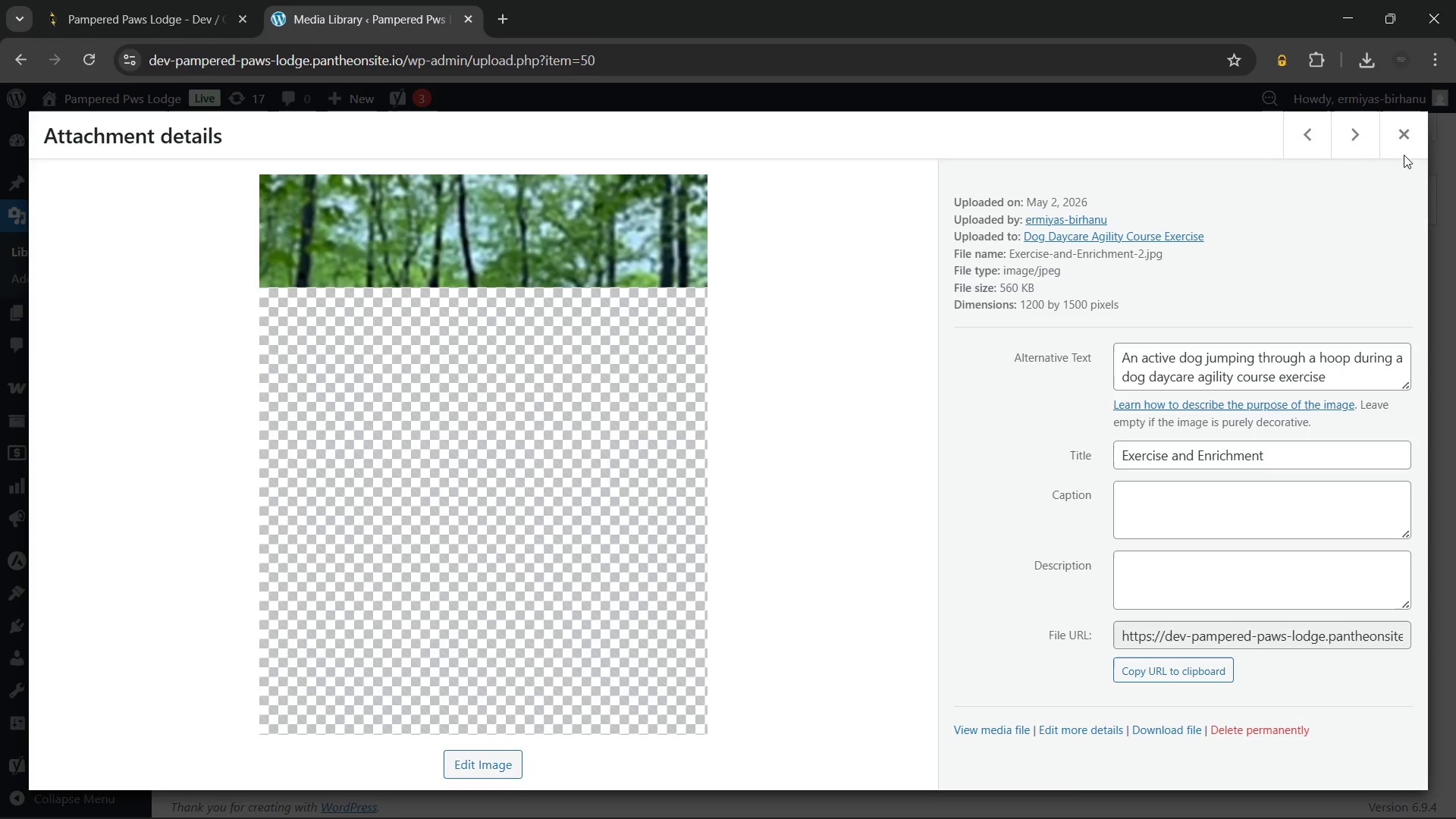 
left_click([1422, 127])
 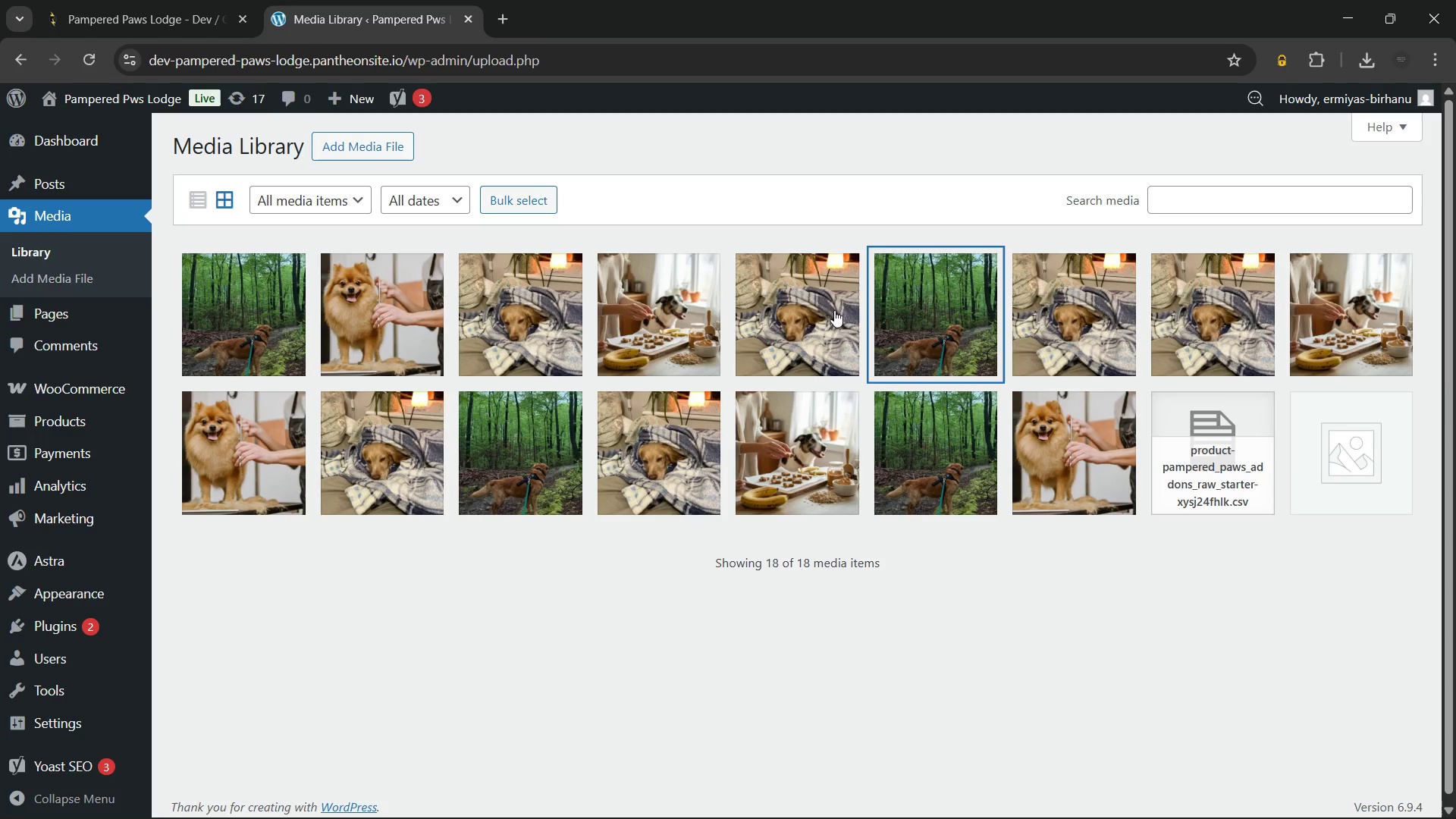 
left_click([820, 310])
 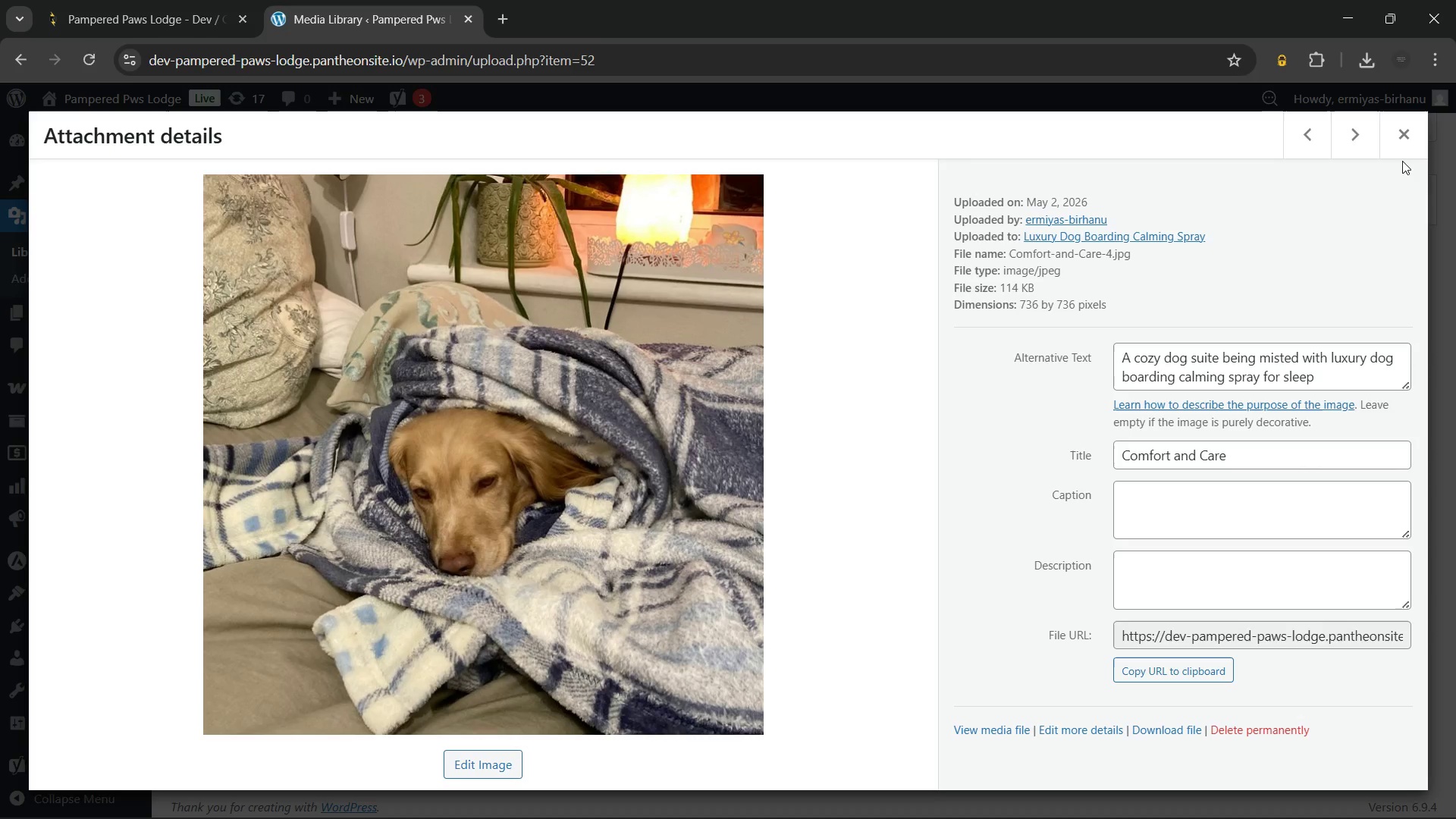 
left_click([1398, 144])
 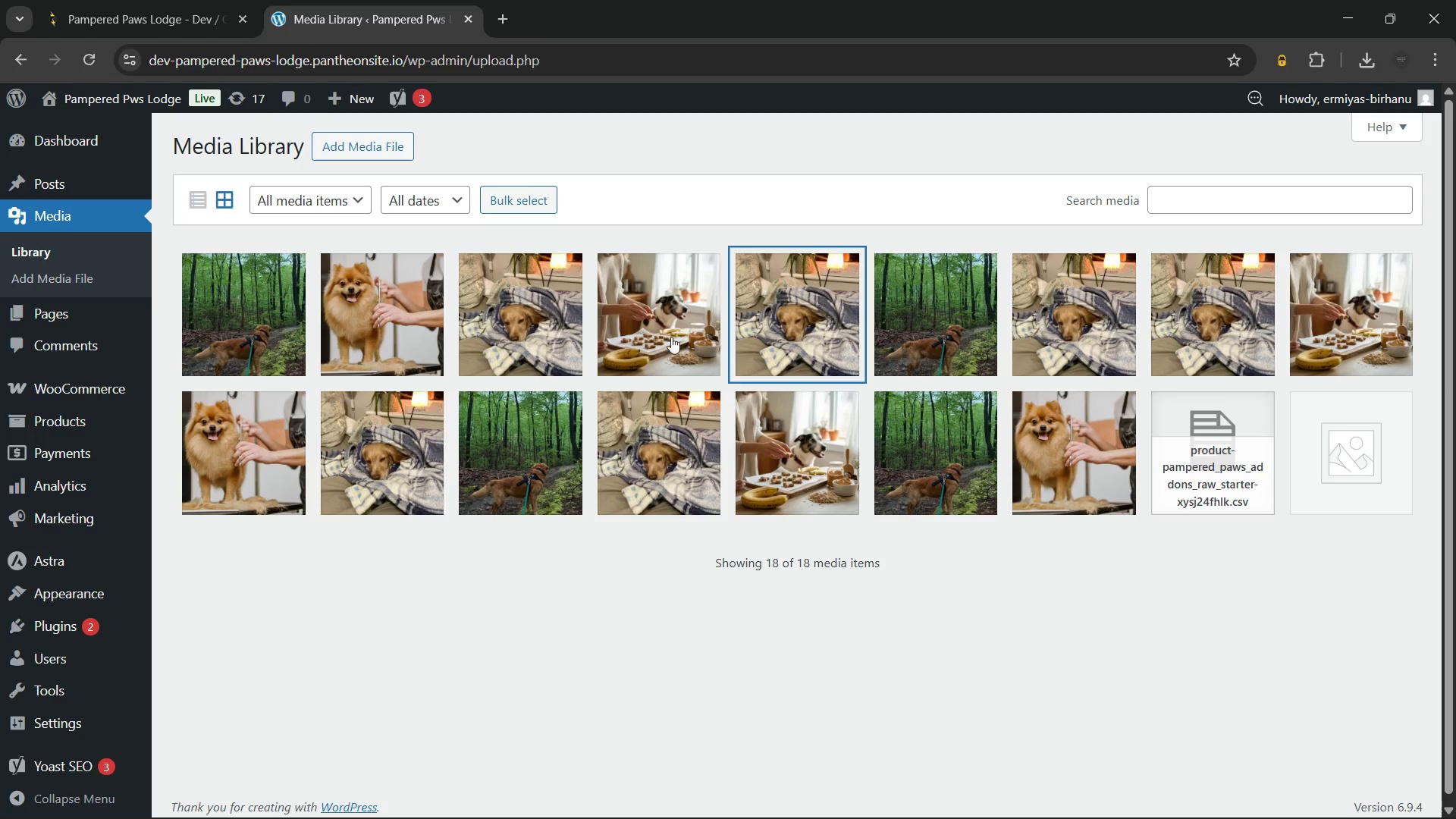 
left_click([670, 335])
 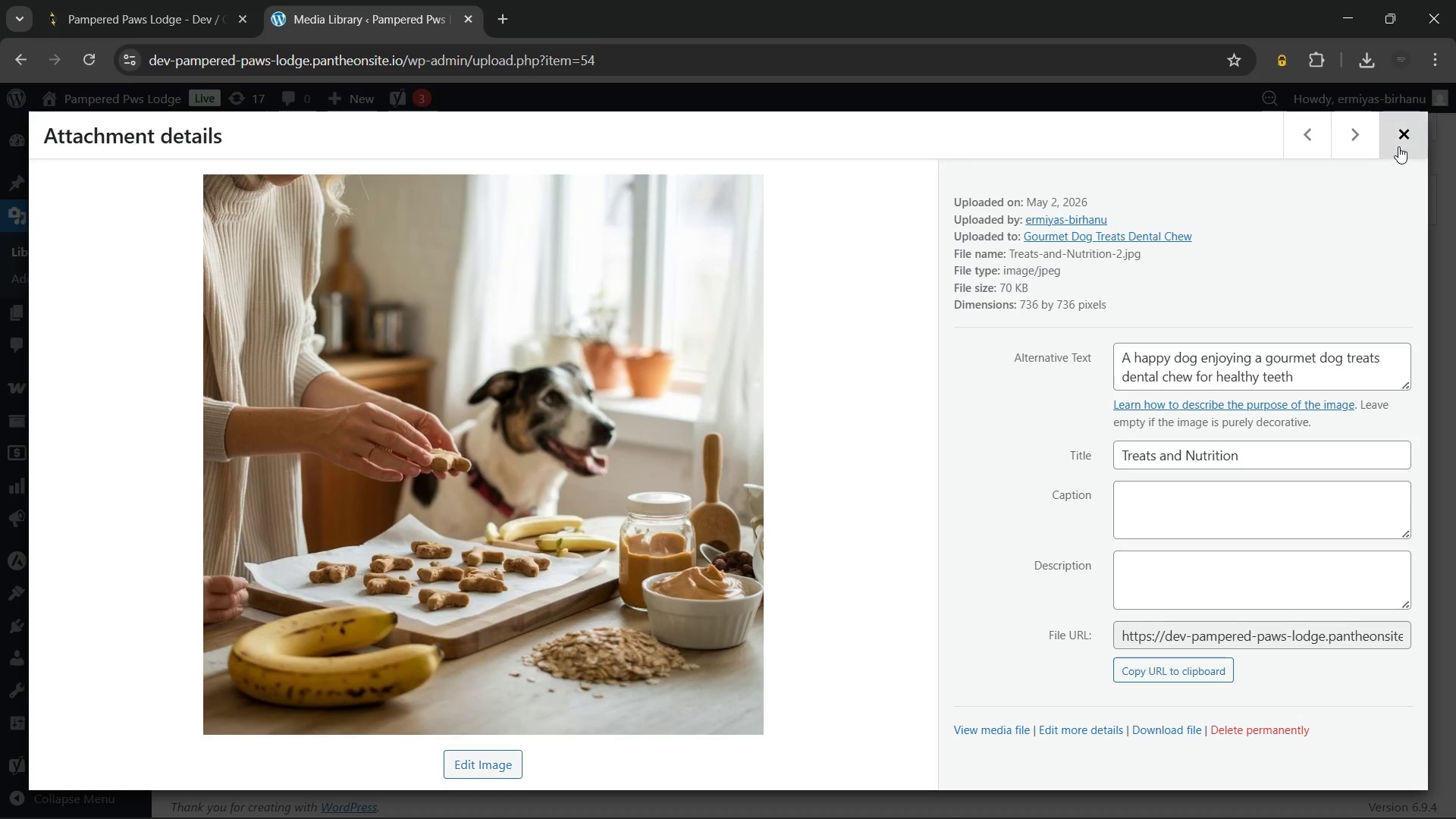 
left_click([1398, 140])
 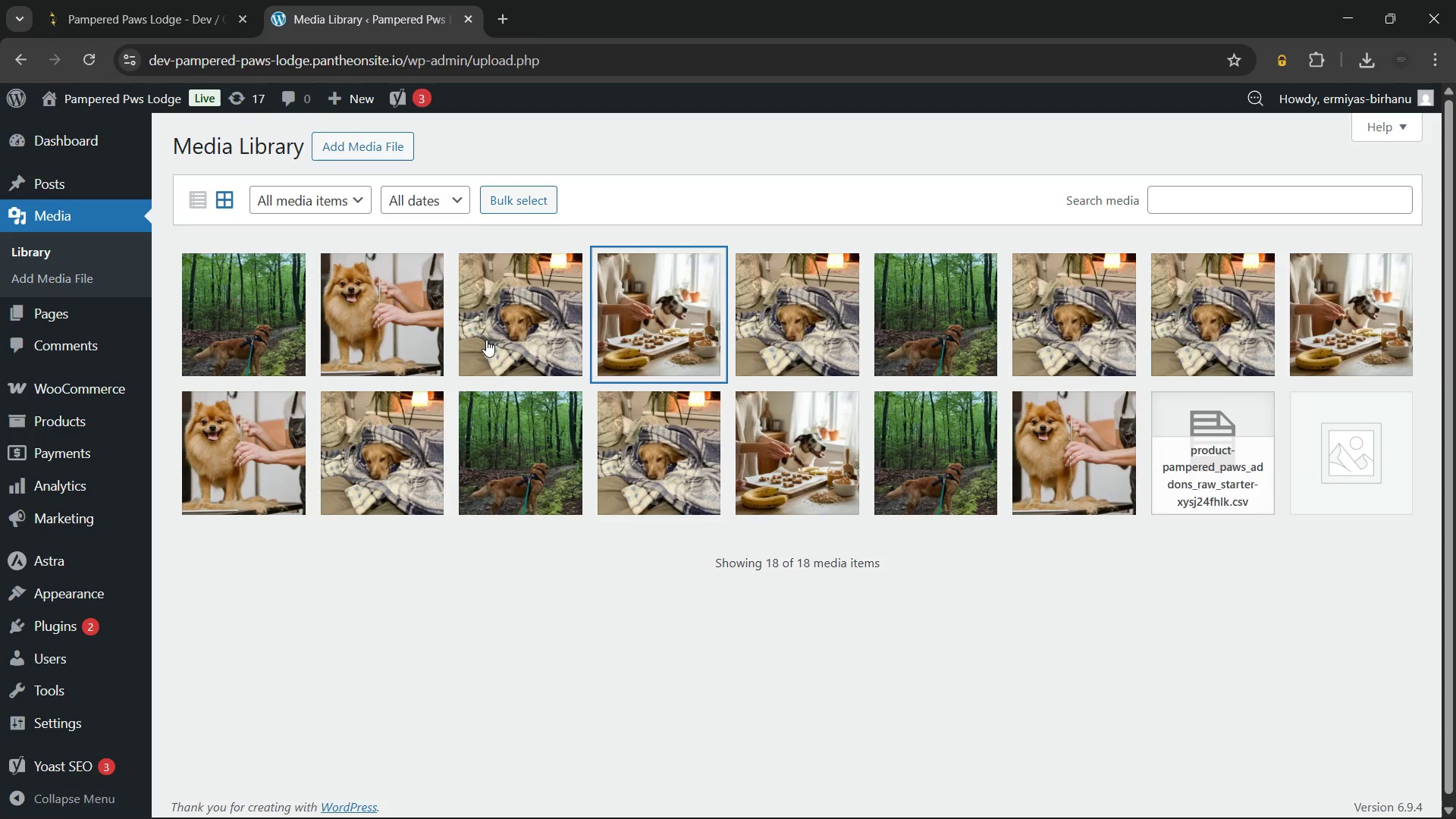 
left_click([486, 335])
 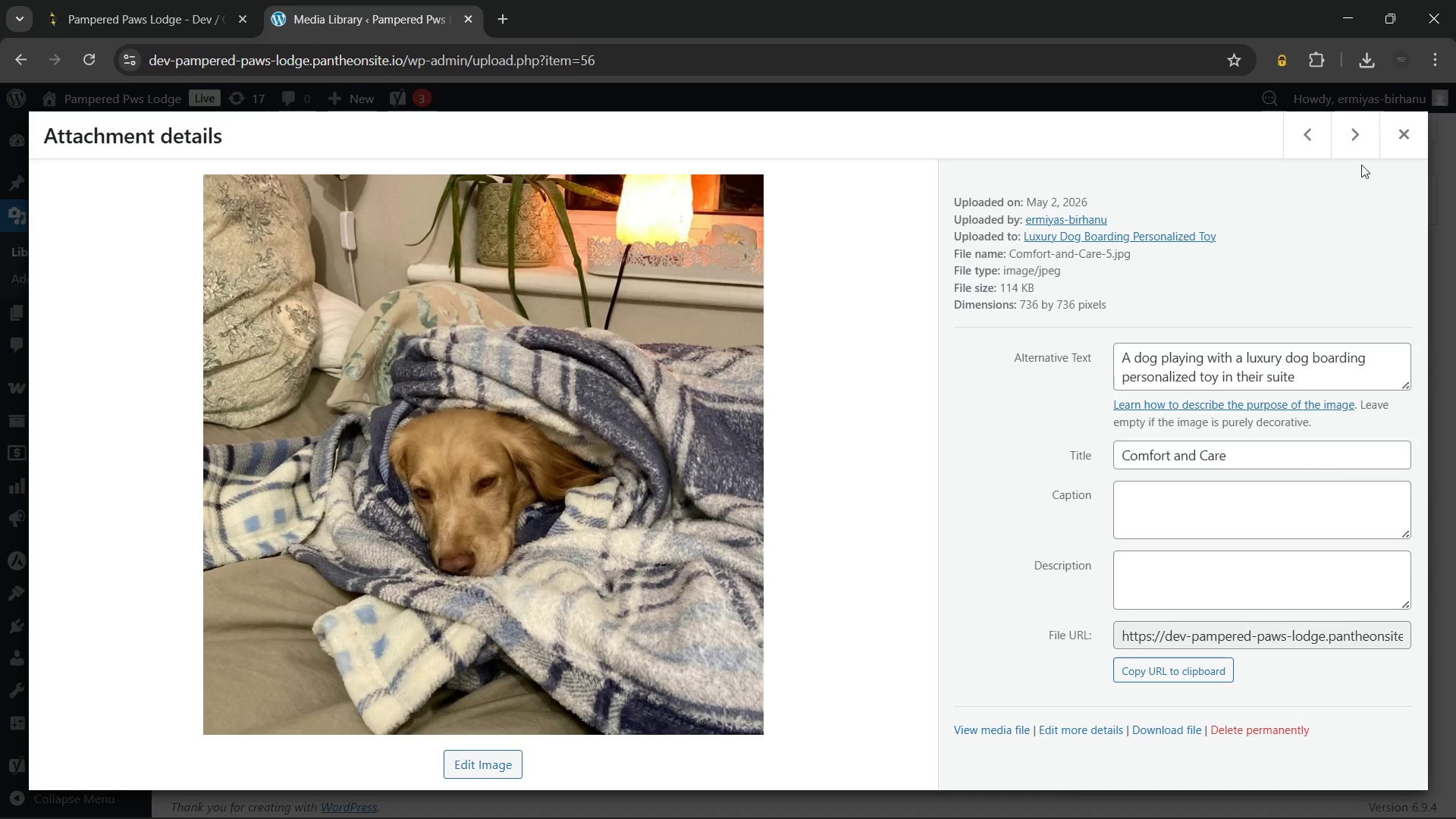 
left_click([1389, 144])
 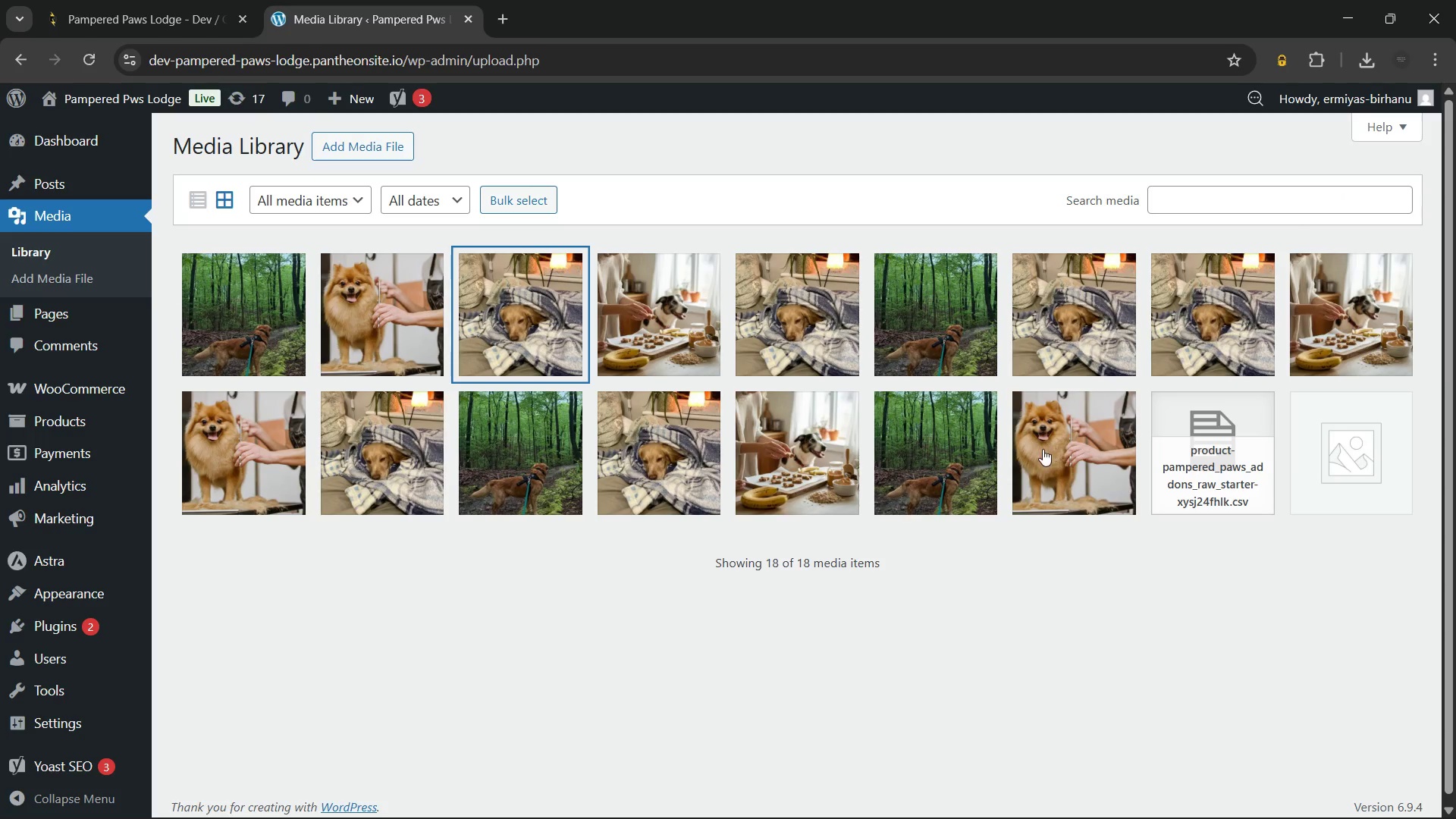 
left_click([1043, 449])
 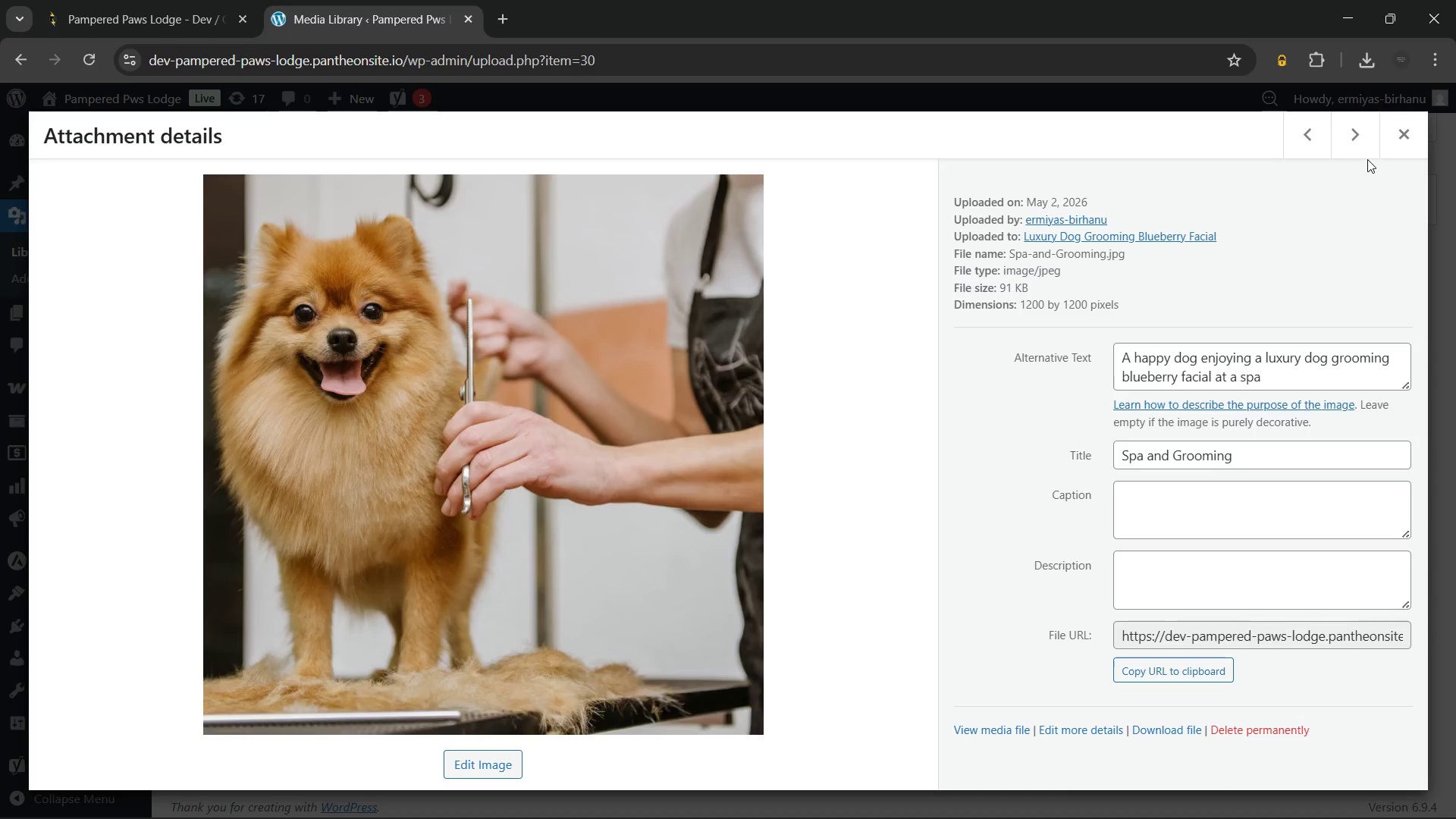 
left_click([1382, 145])
 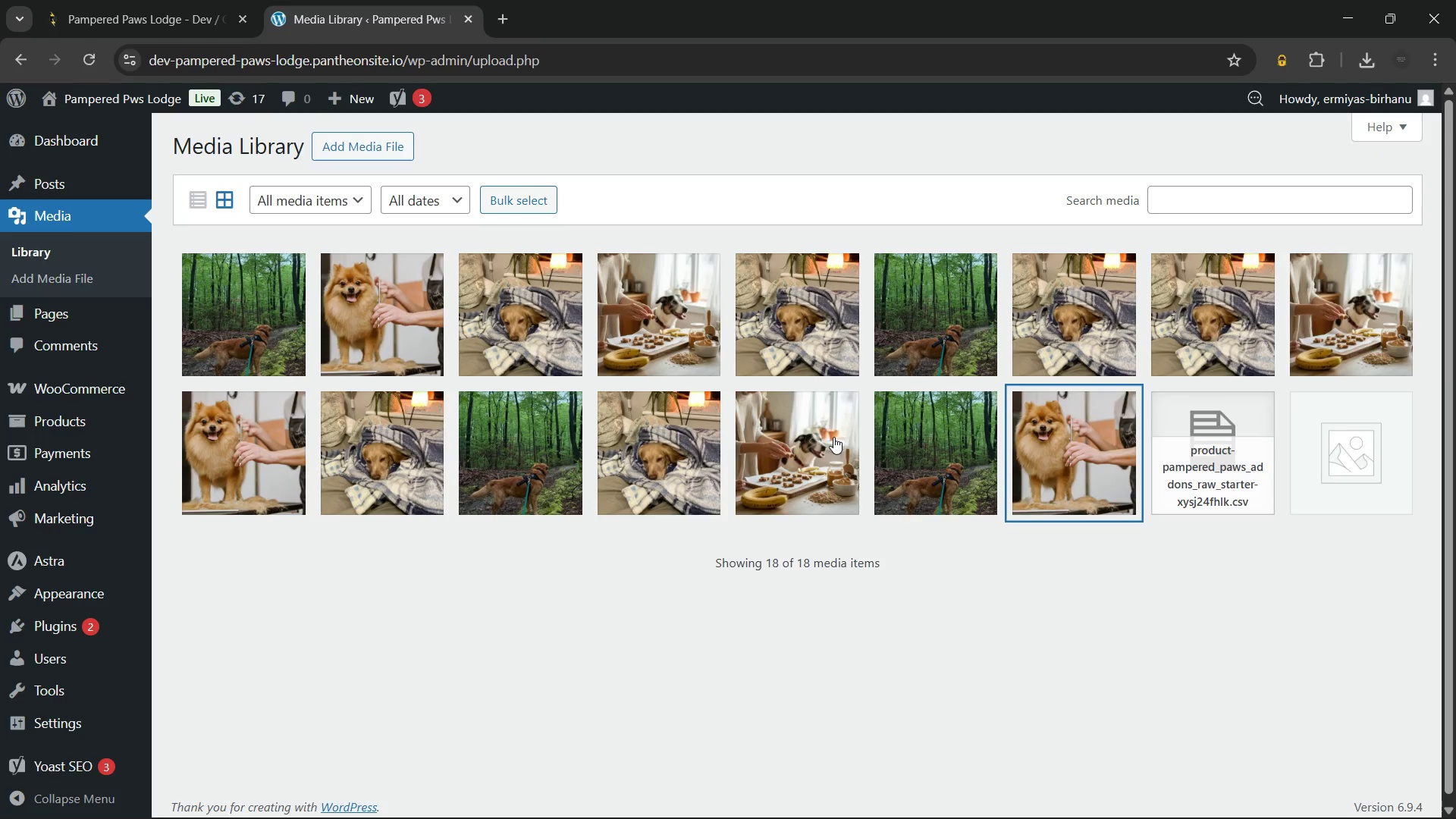 
left_click([889, 437])
 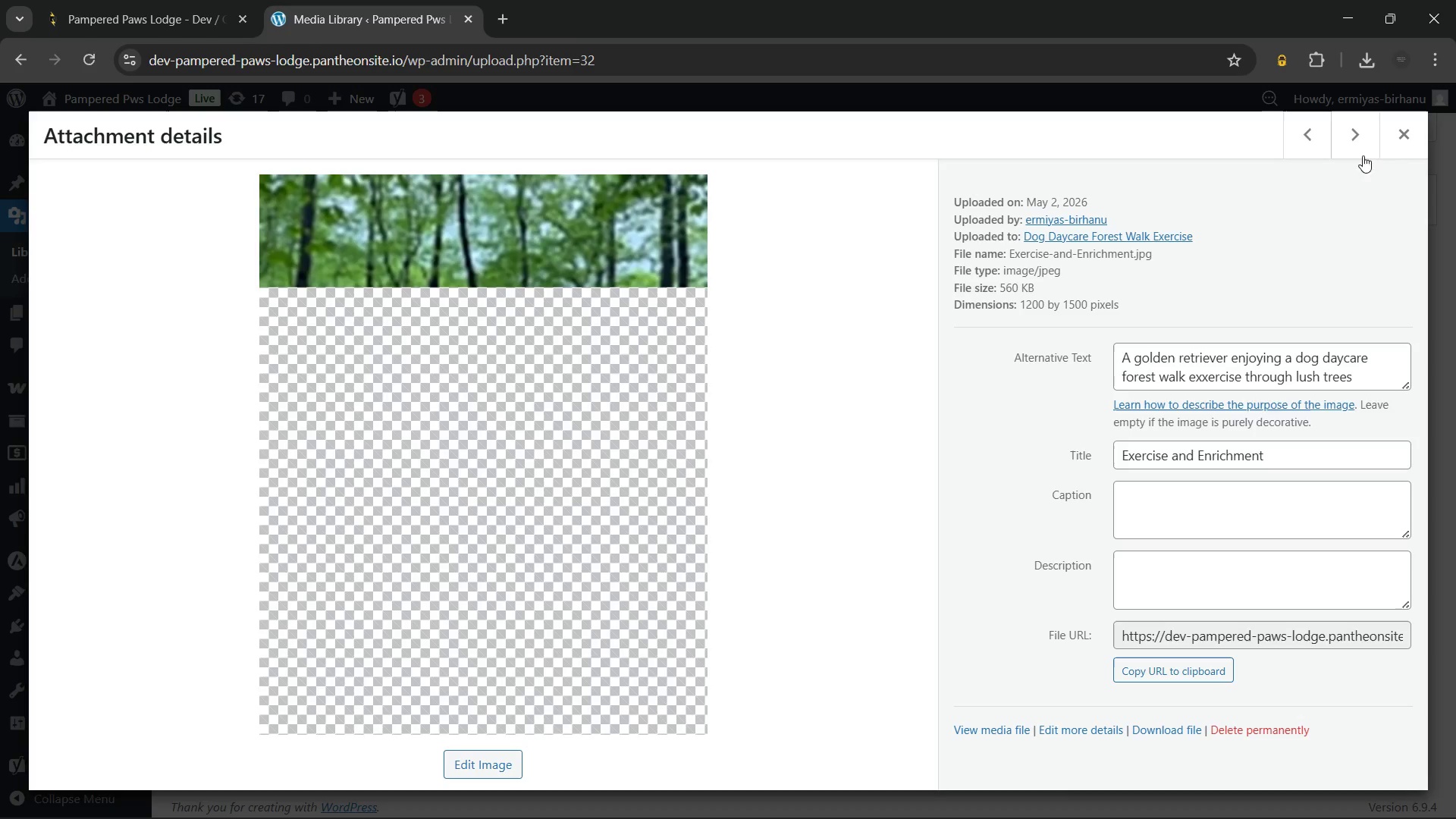 
left_click([1383, 135])
 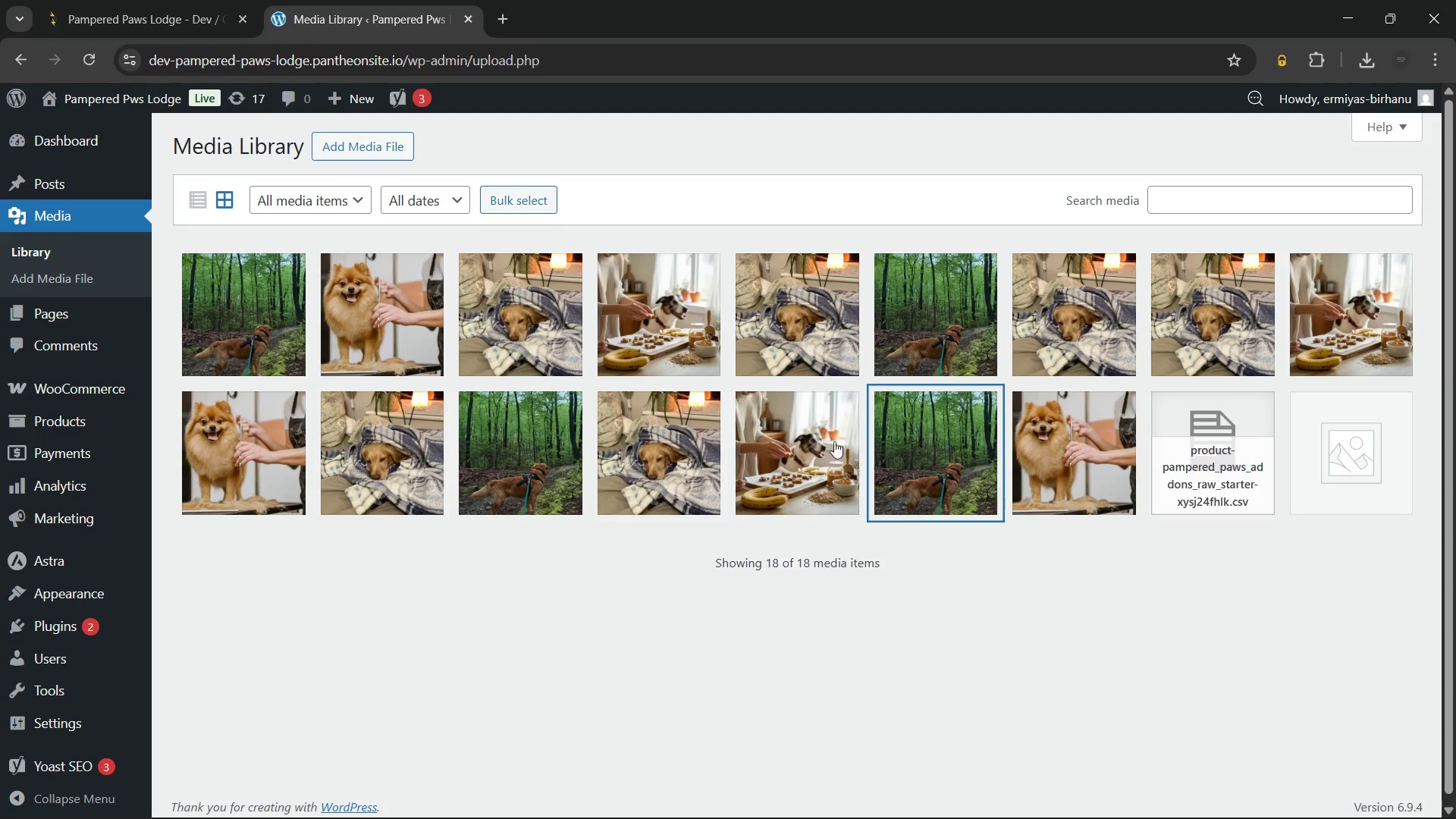 
left_click([826, 441])
 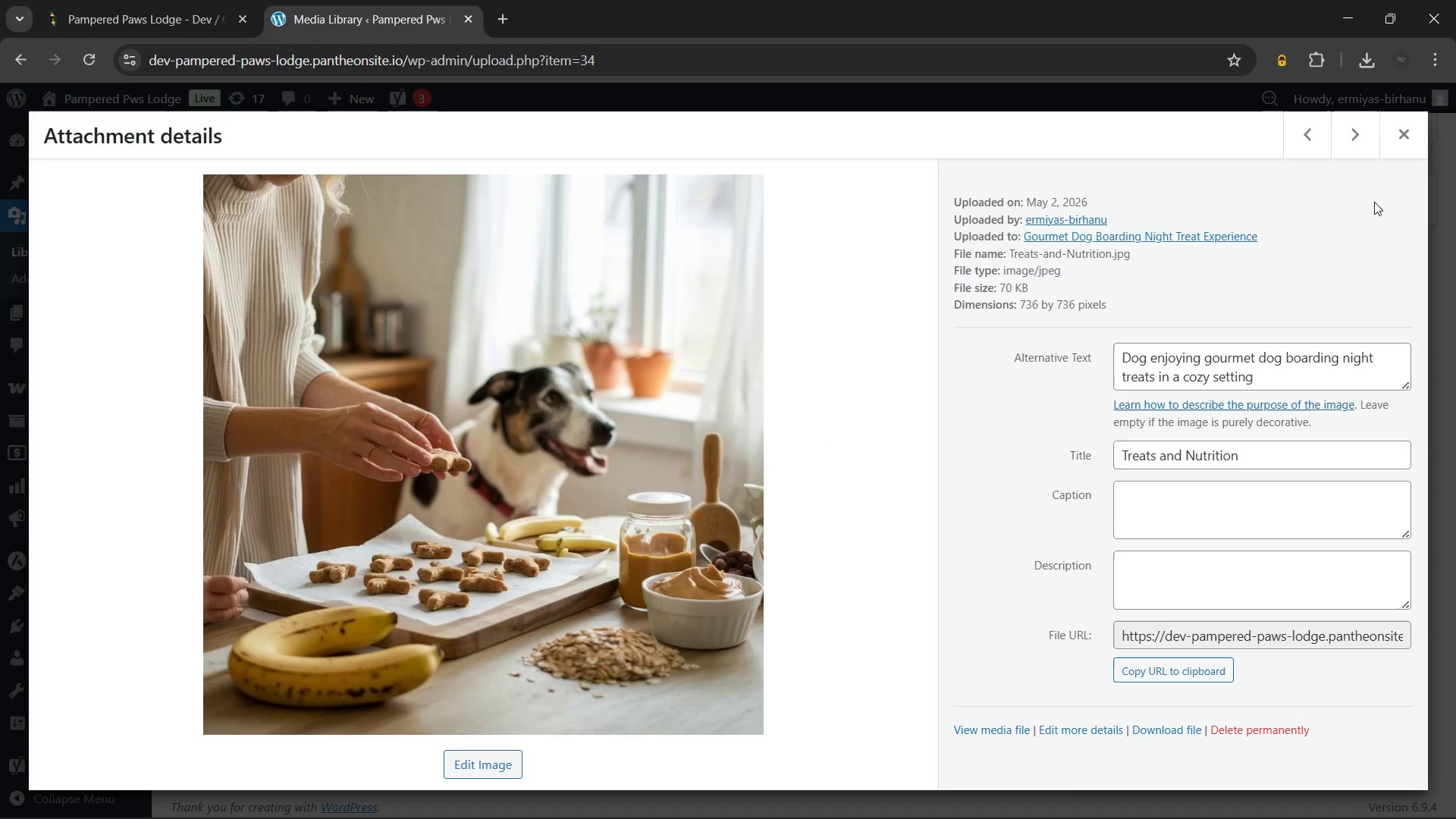 
left_click([1387, 133])
 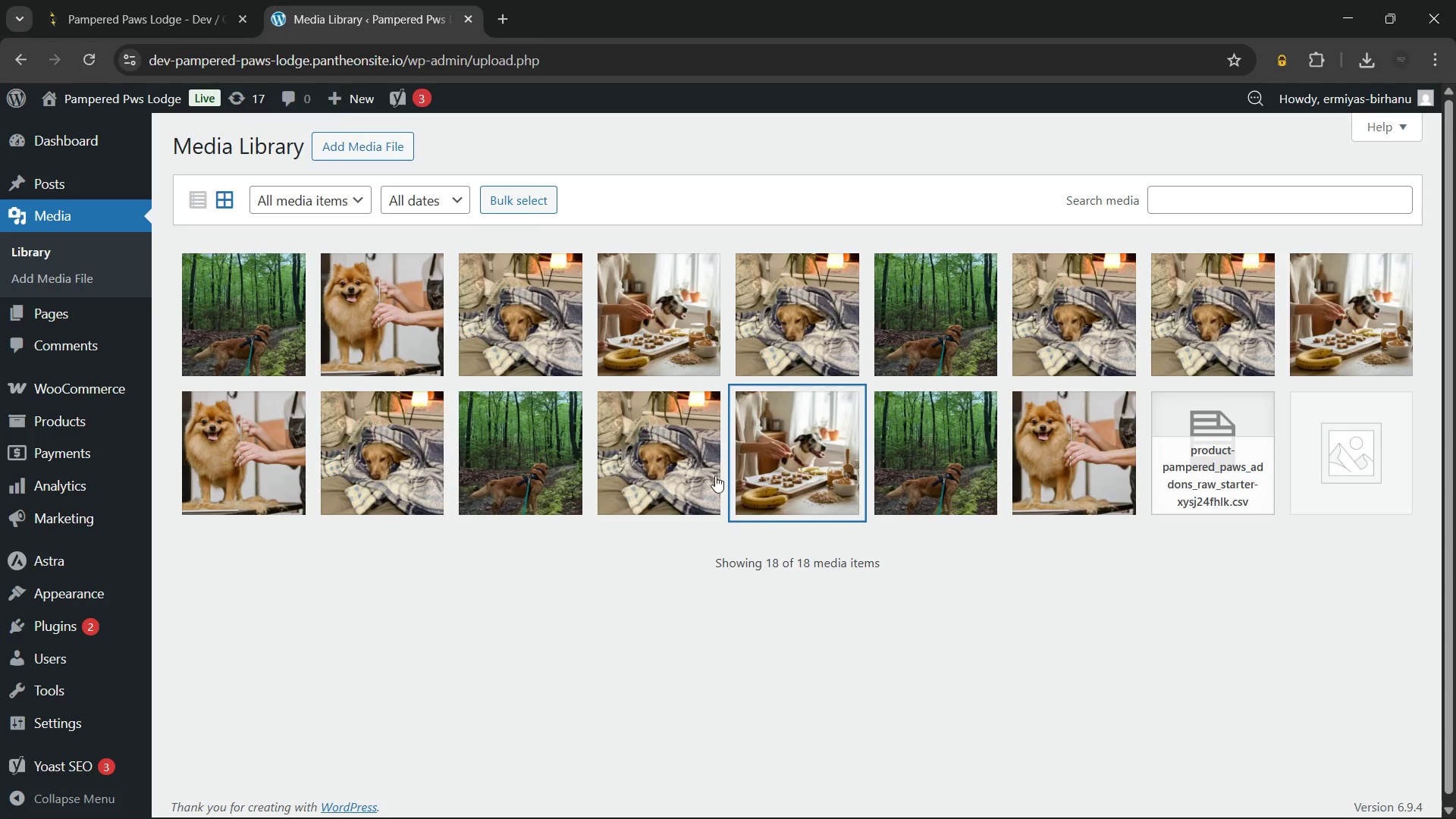 
left_click([642, 452])
 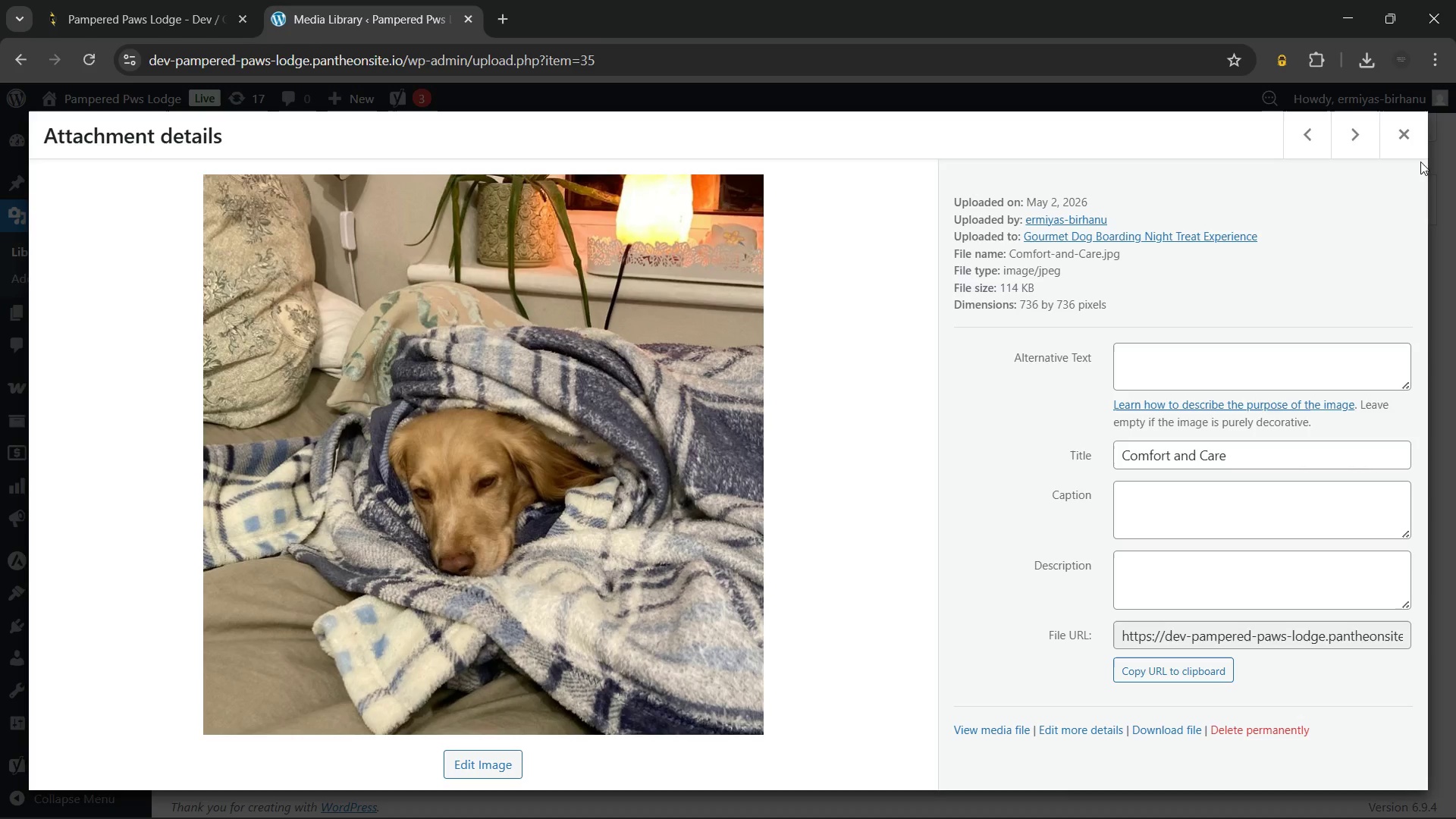 
left_click([1416, 142])
 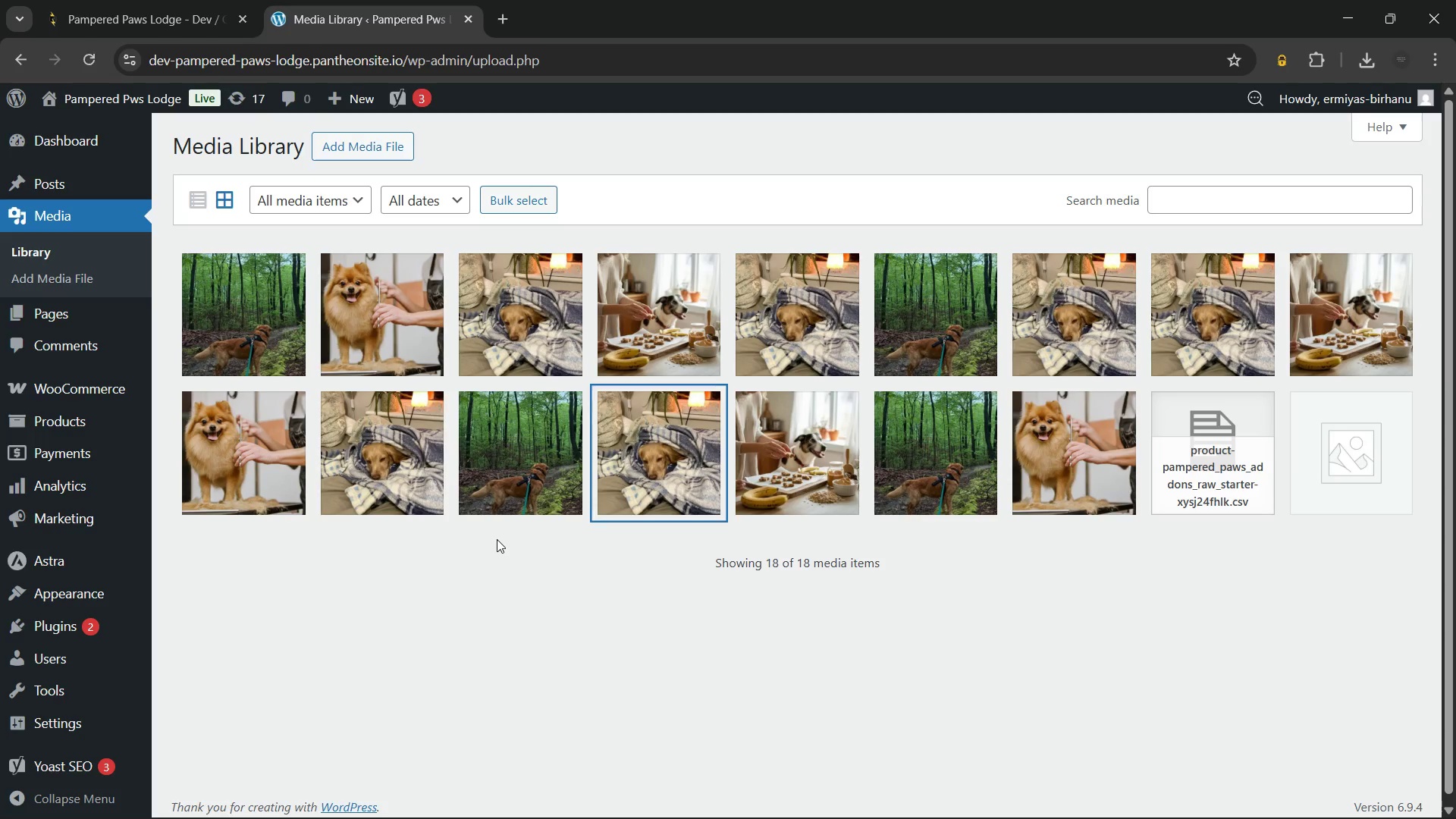 
left_click([498, 485])
 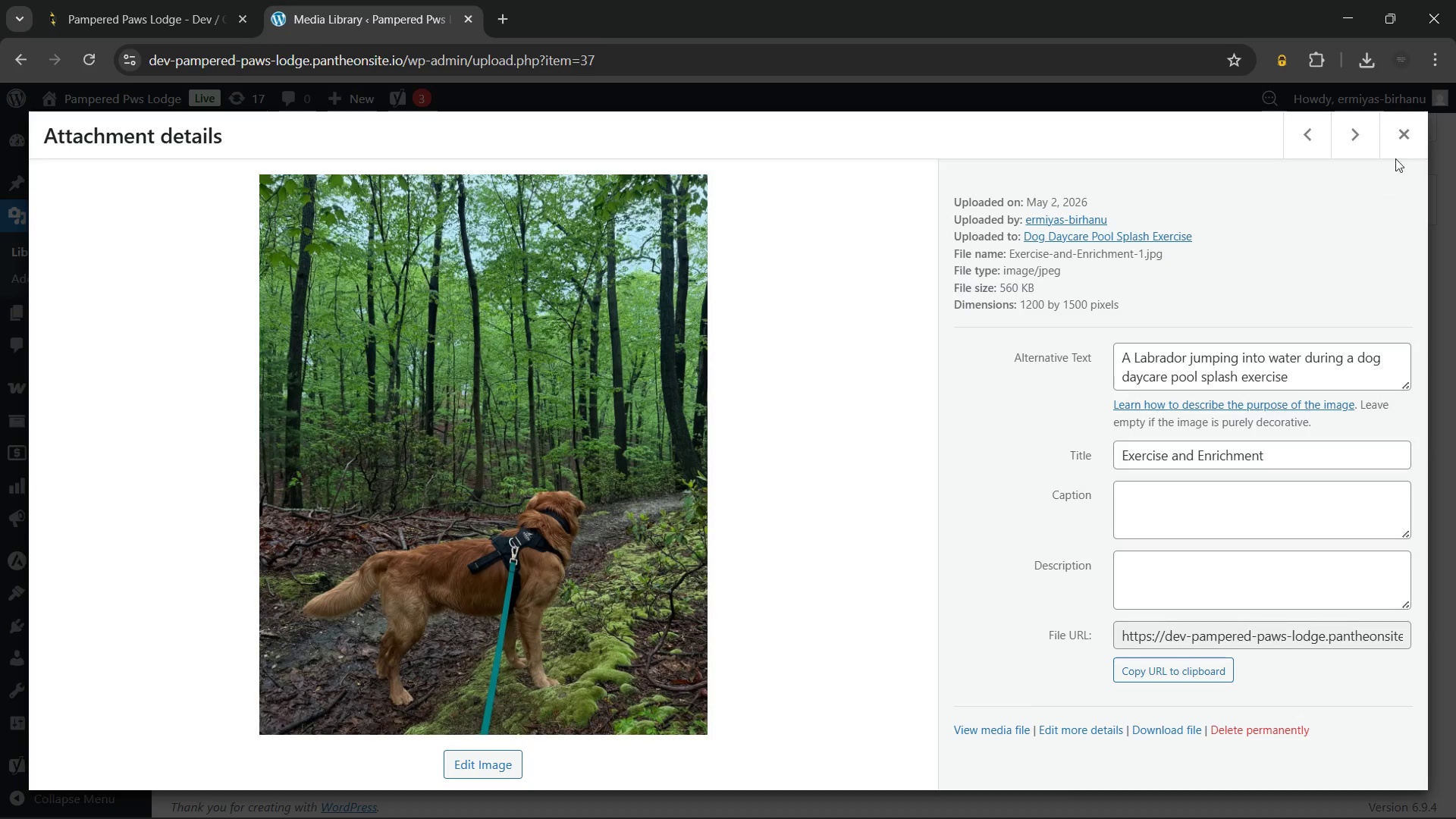 
left_click([1403, 137])
 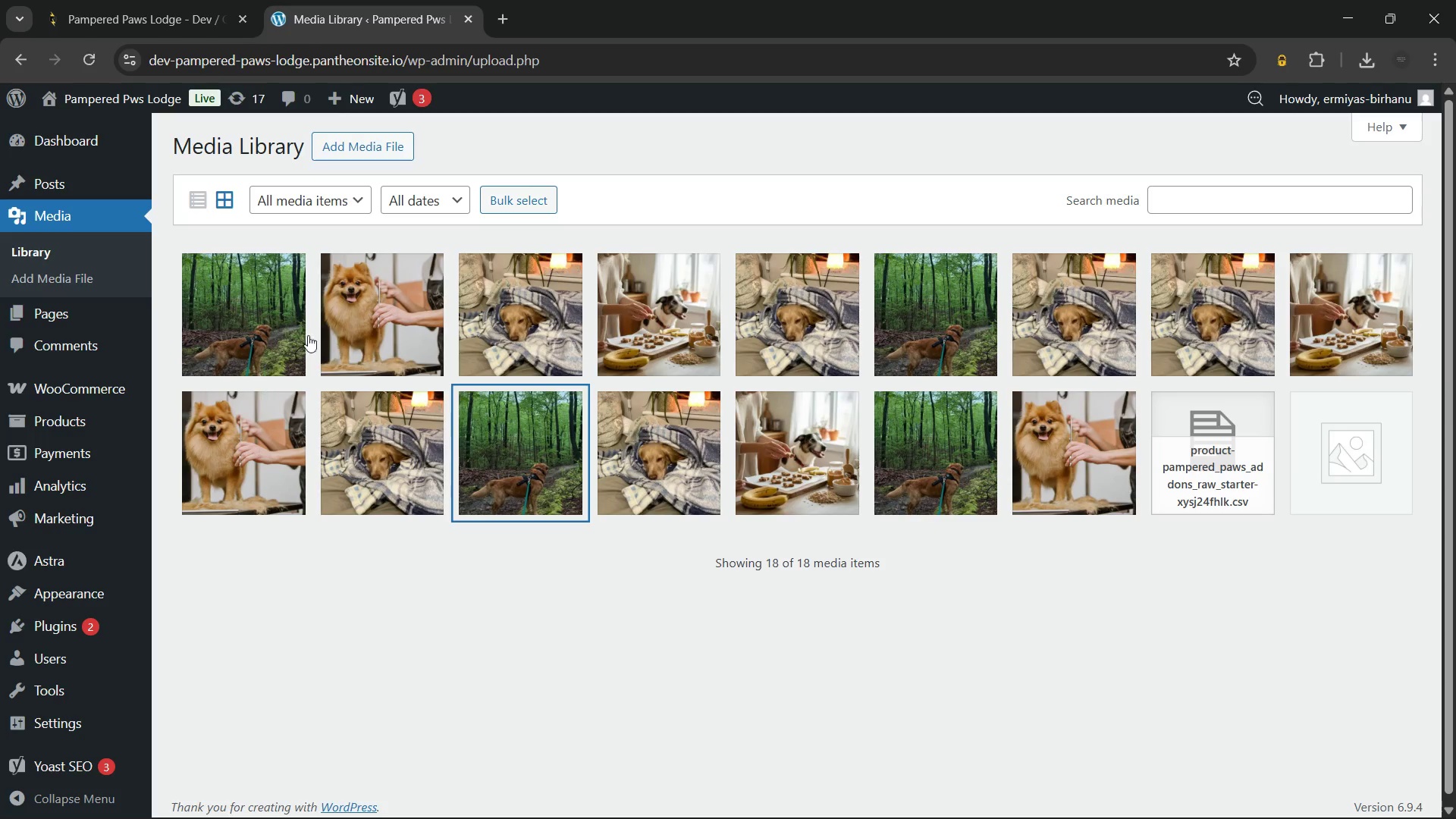 
left_click([372, 311])
 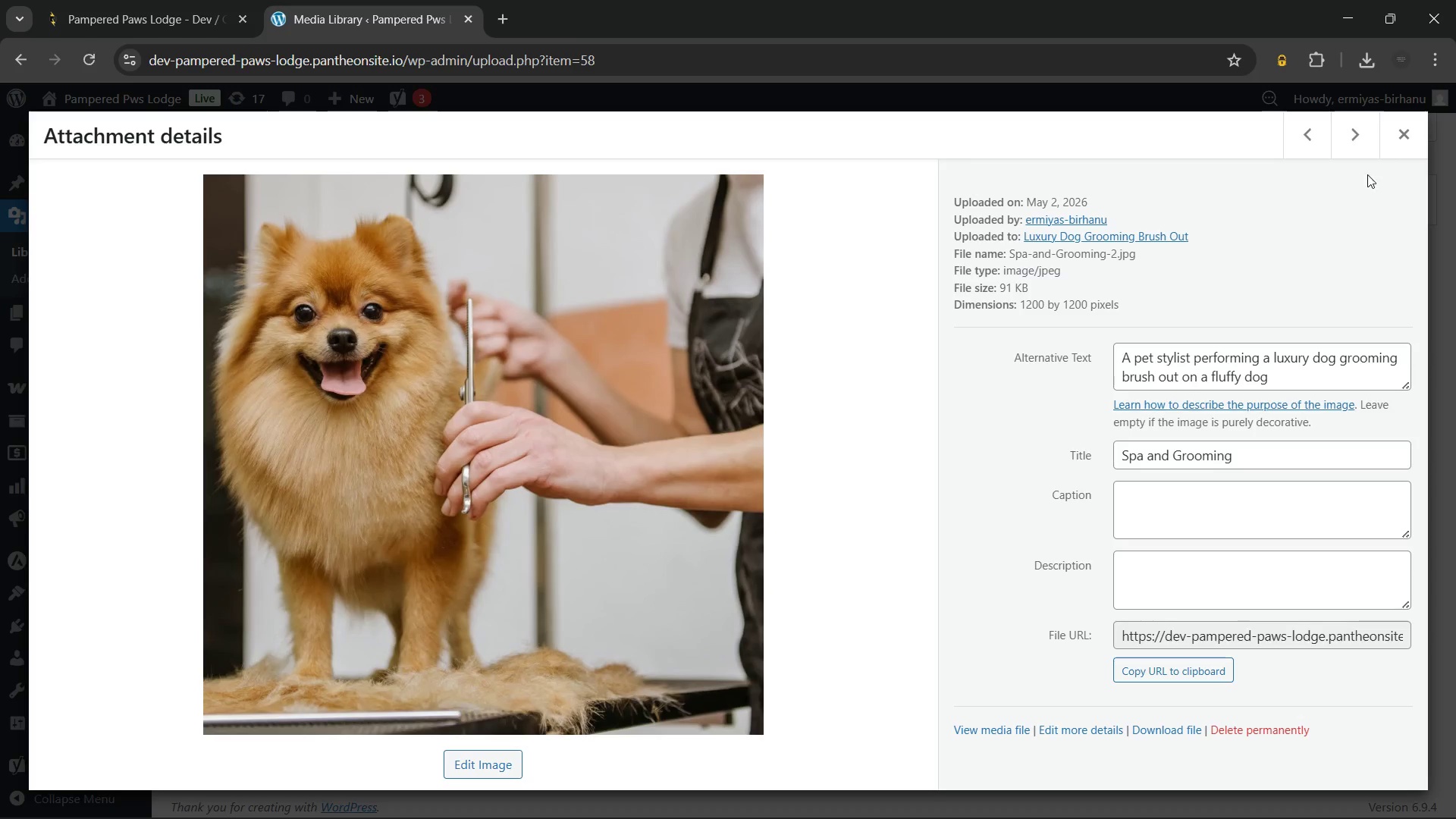 
left_click([1404, 131])
 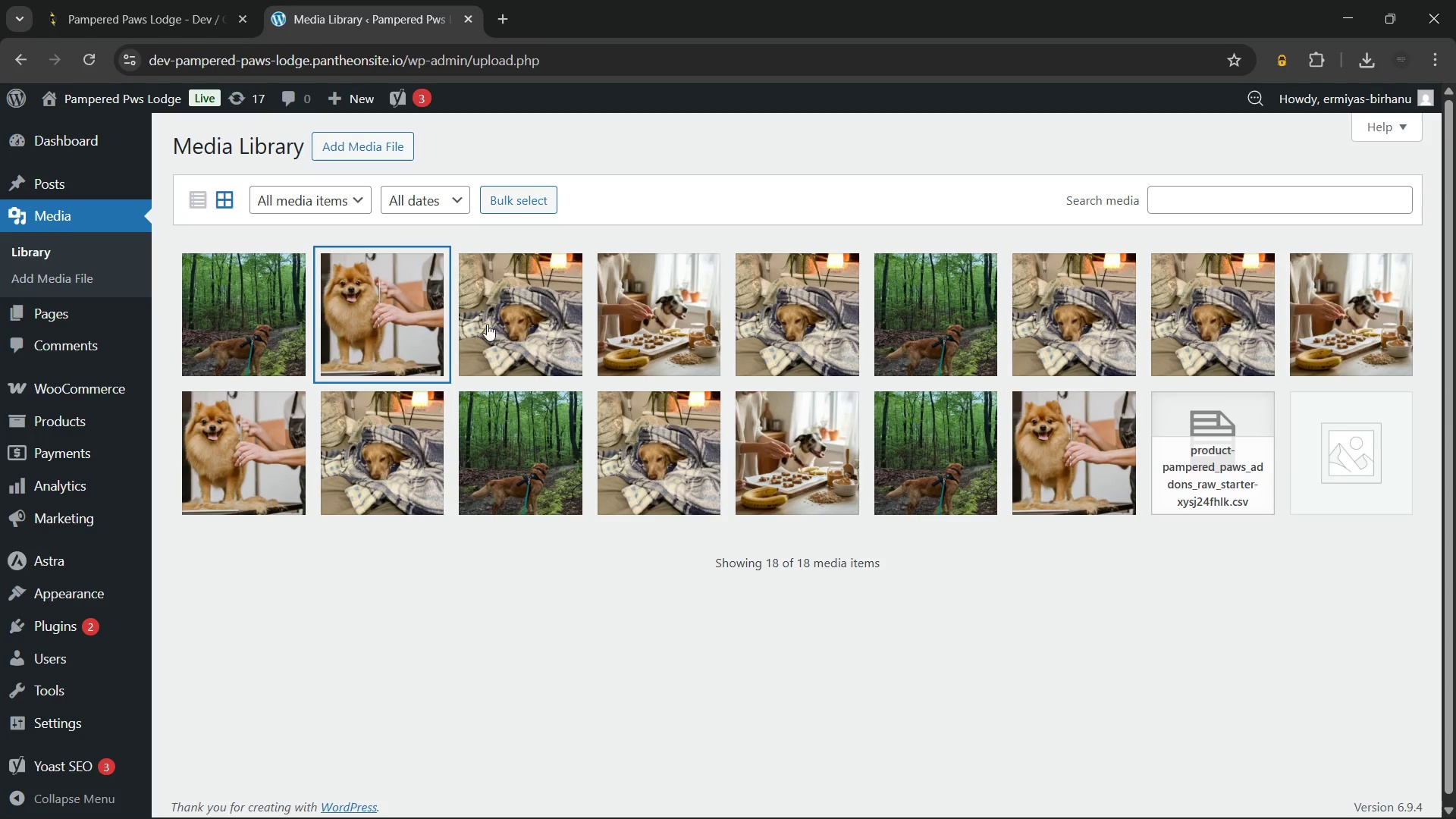 
left_click([524, 318])
 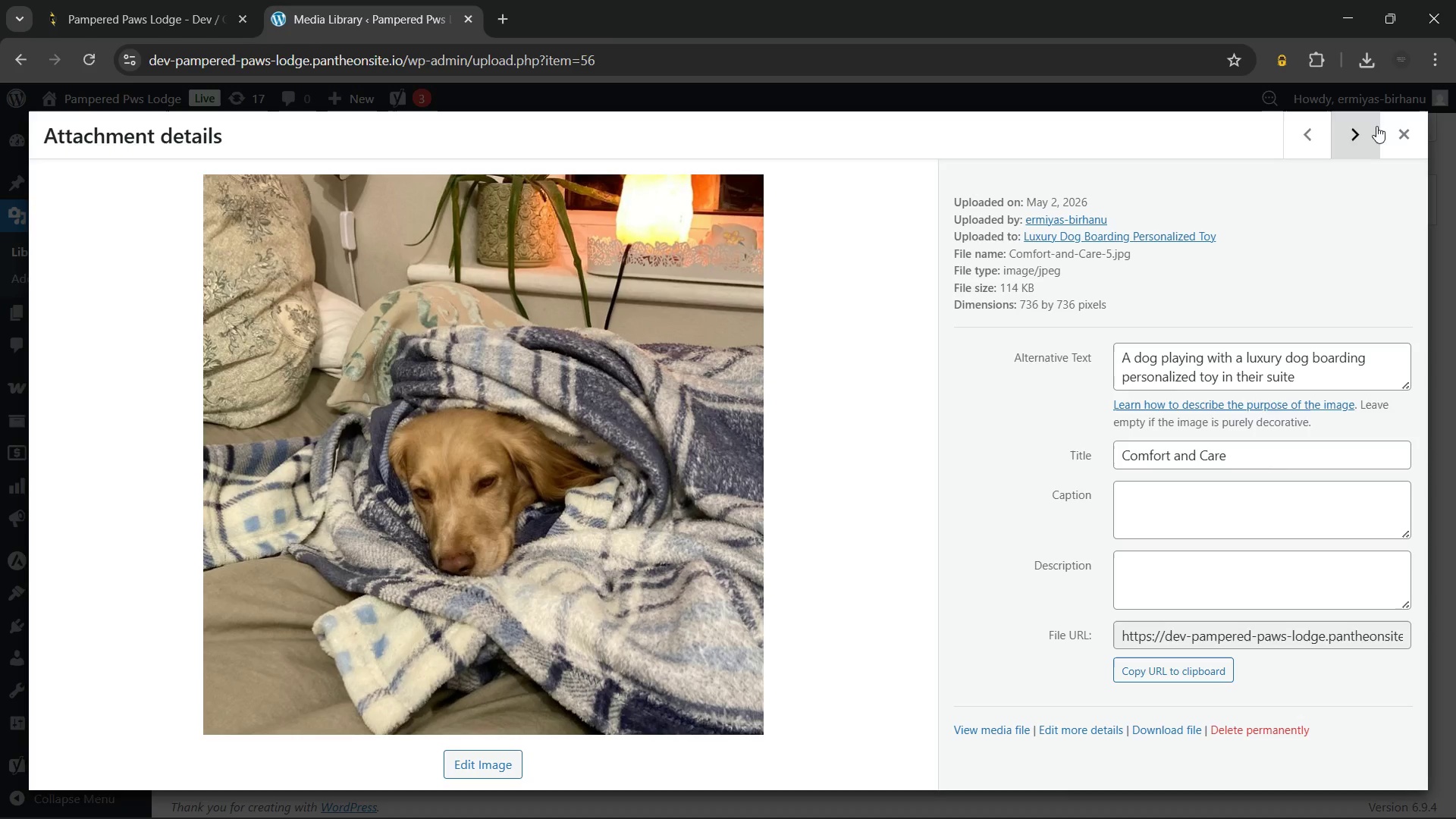 
left_click([1403, 131])
 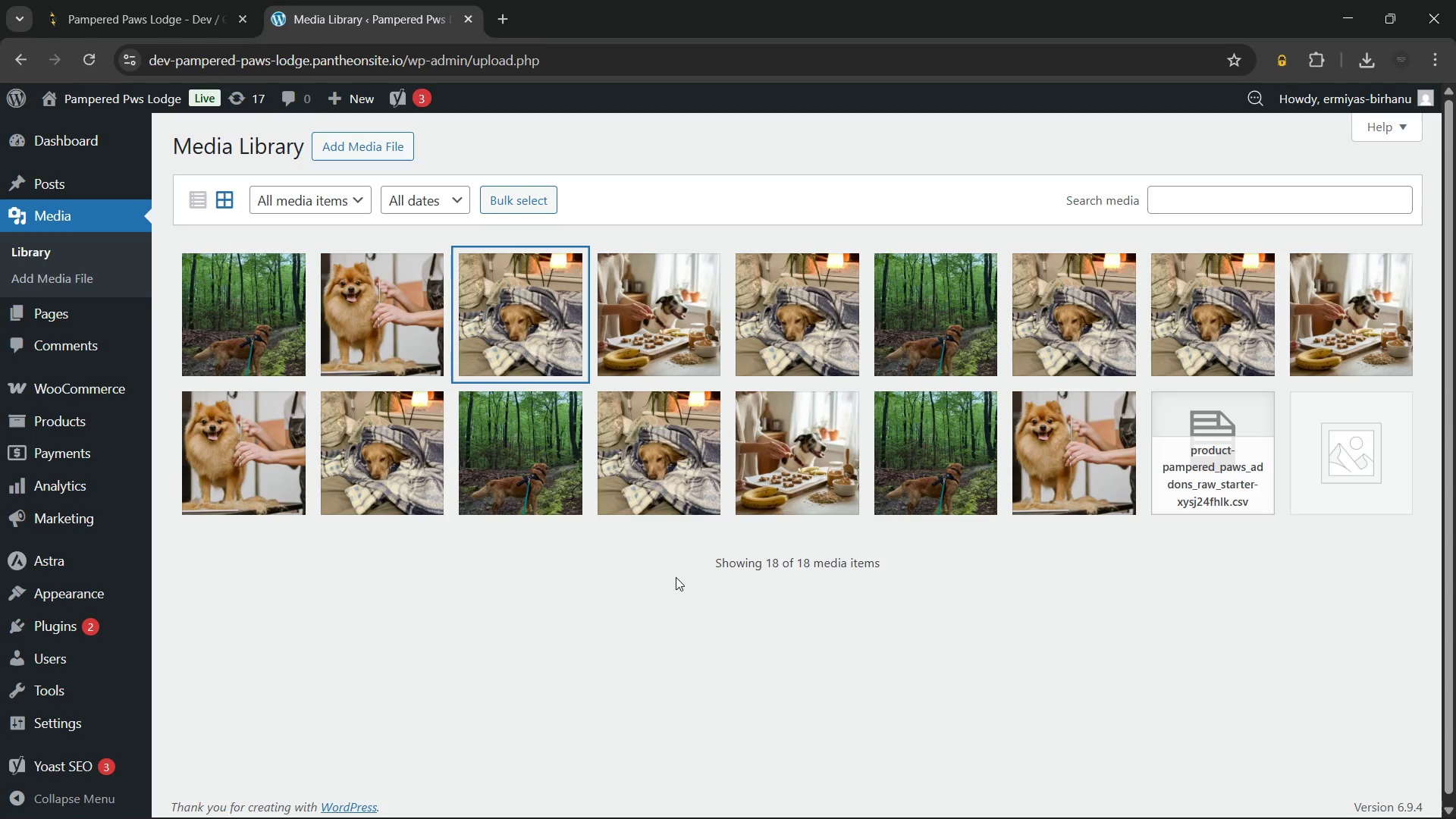 
wait(6.72)
 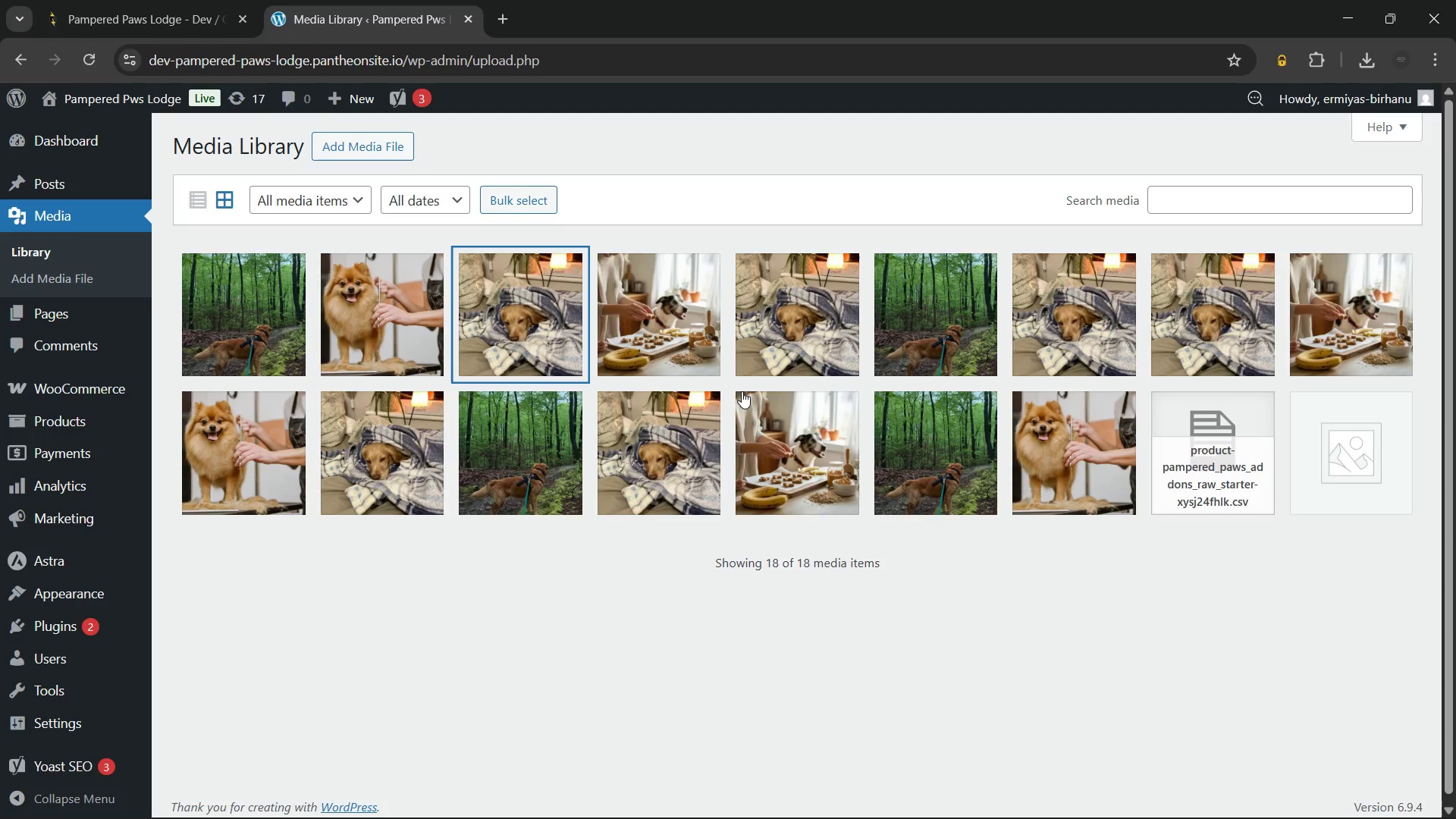 
mouse_move([89, 310])
 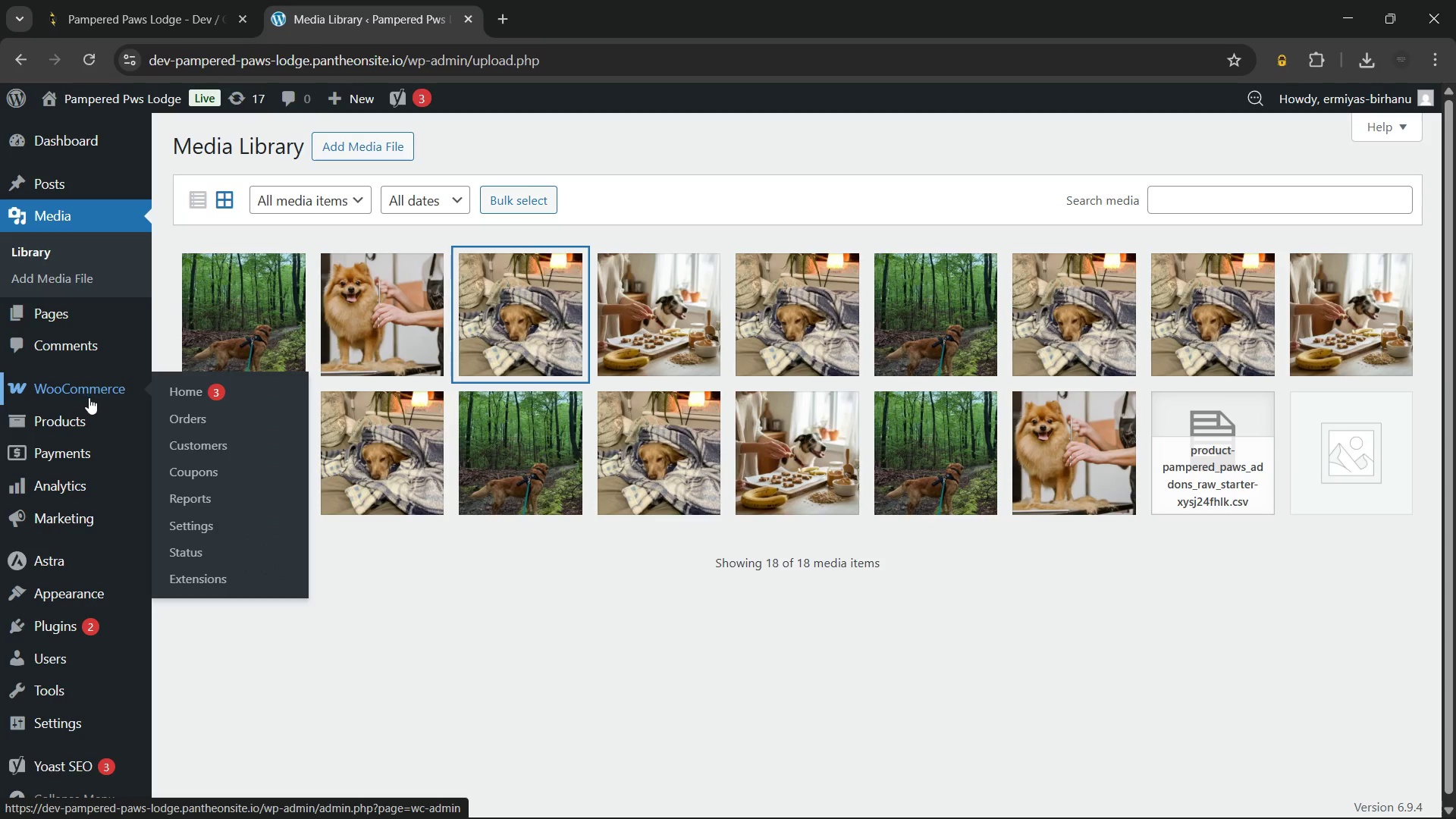 
mouse_move([105, 422])
 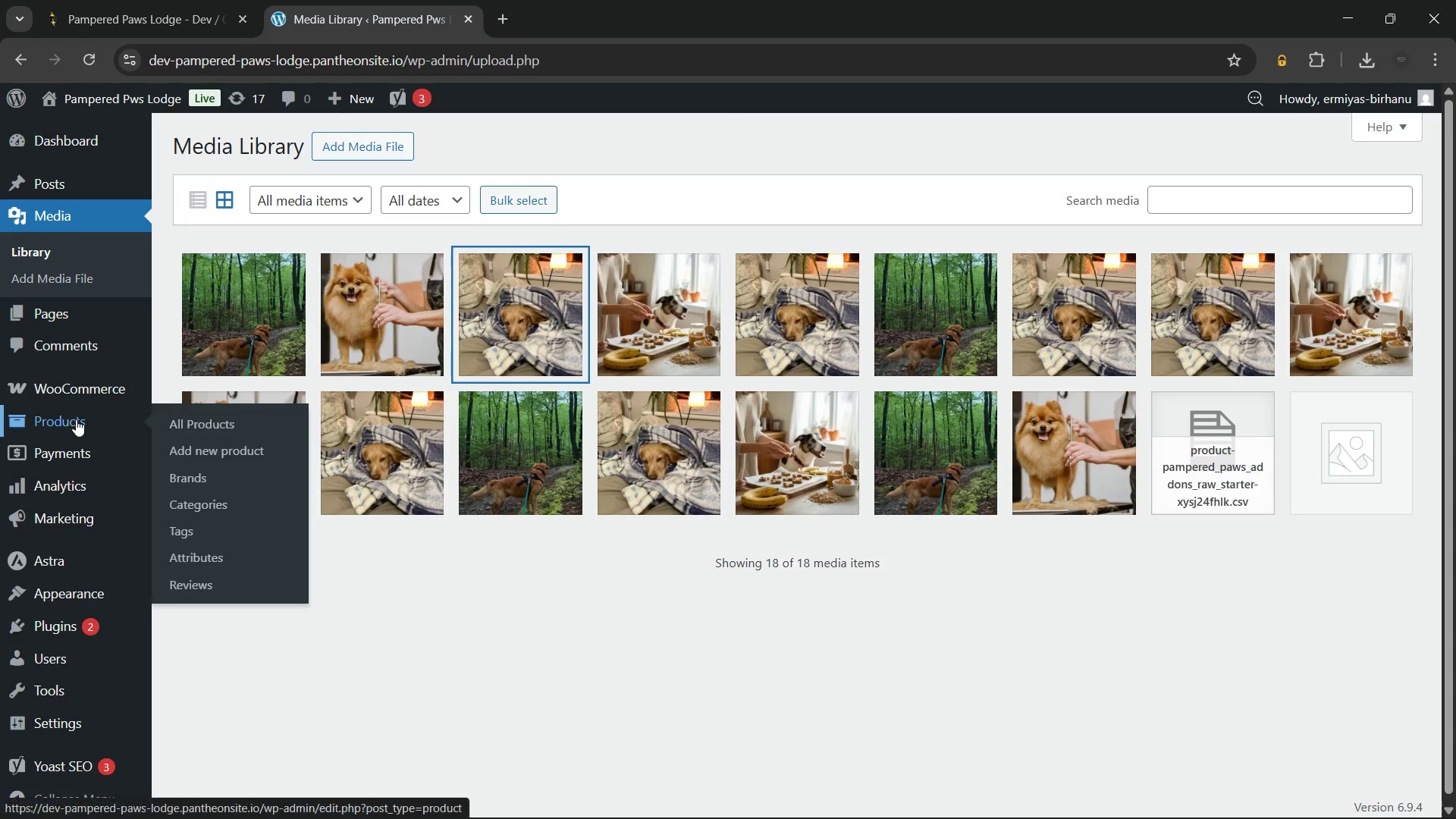 
left_click([76, 419])
 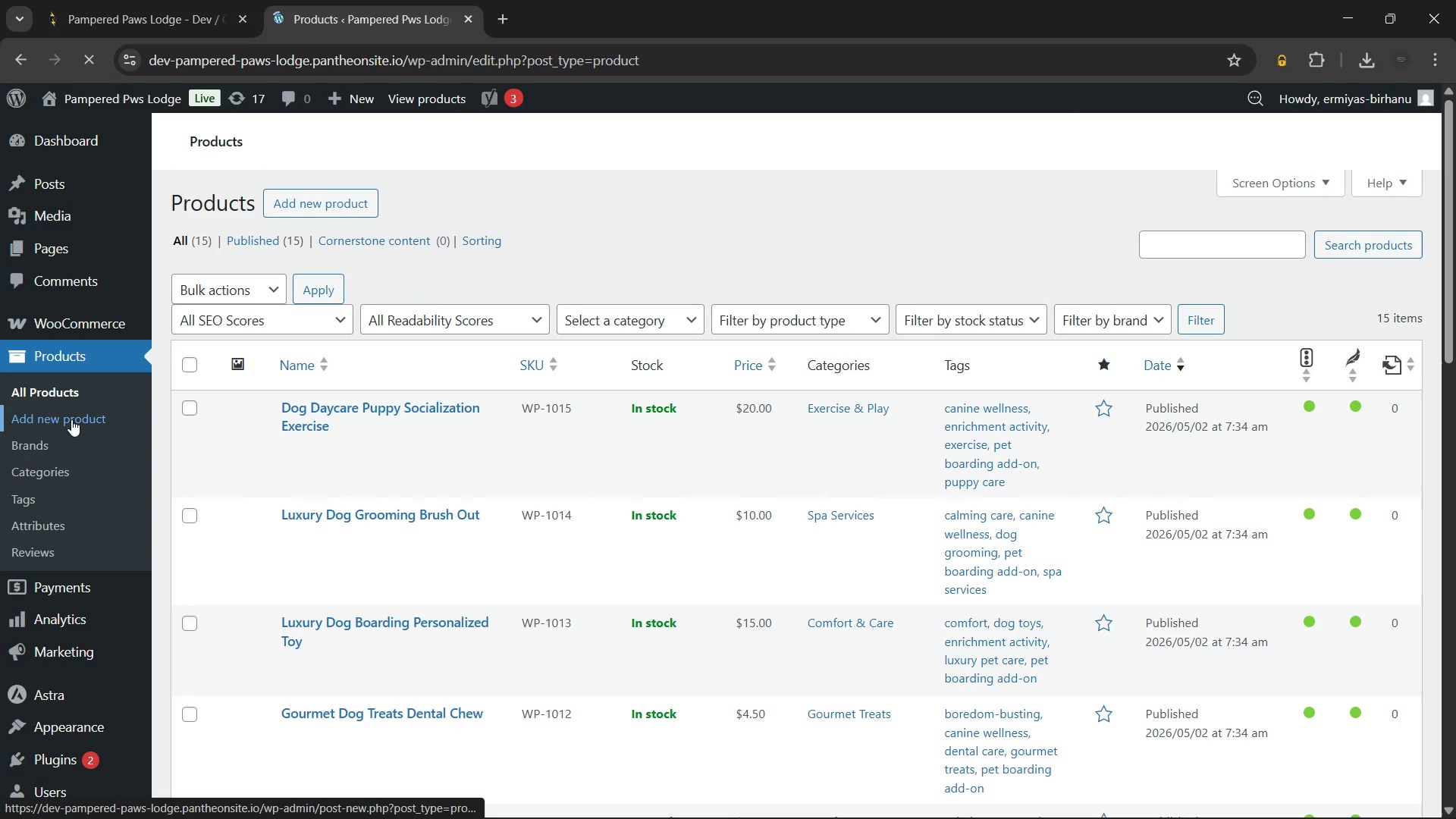 
scroll: coordinate [538, 488], scroll_direction: down, amount: 15.0
 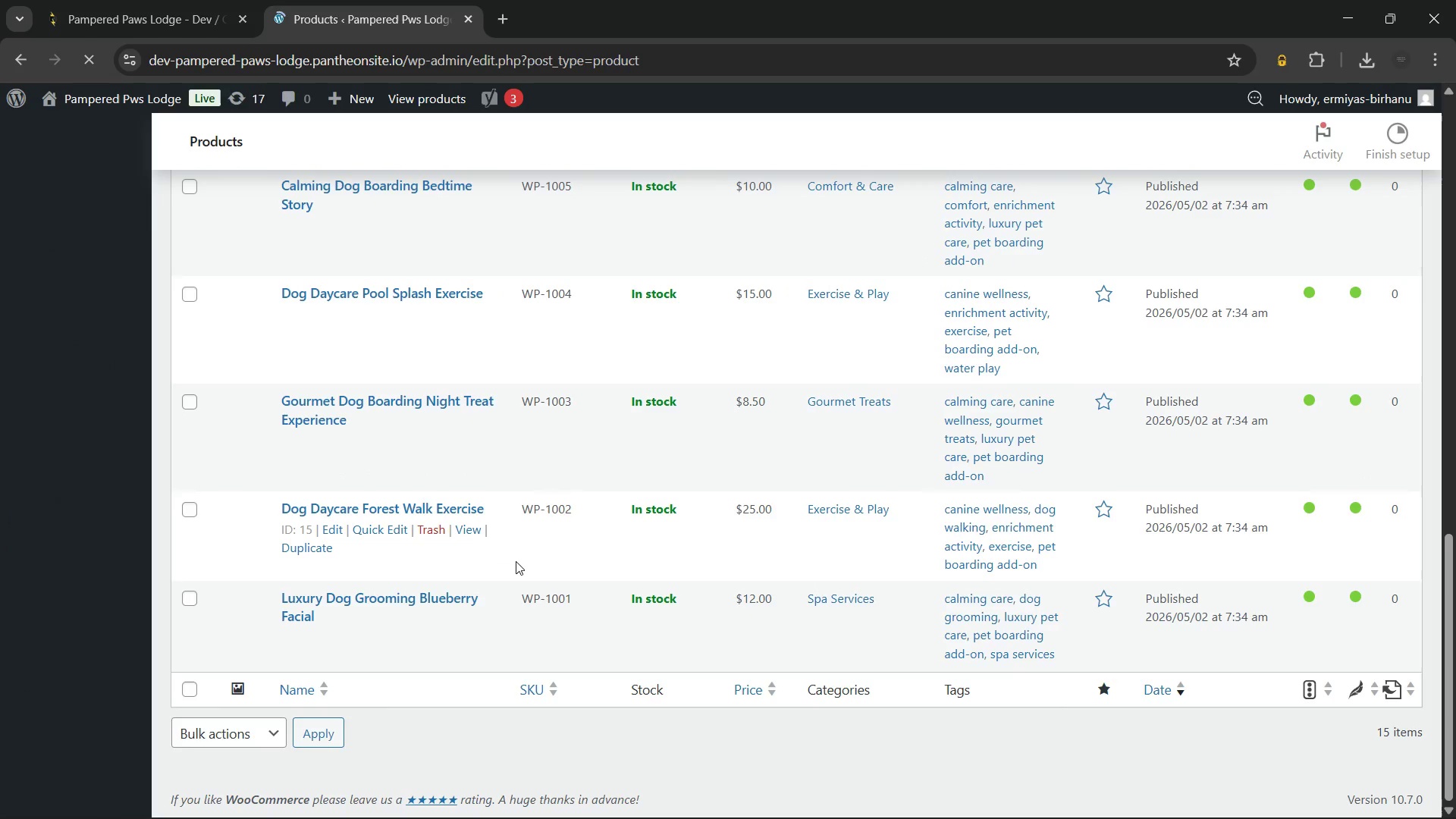 
scroll: coordinate [334, 400], scroll_direction: none, amount: 0.0
 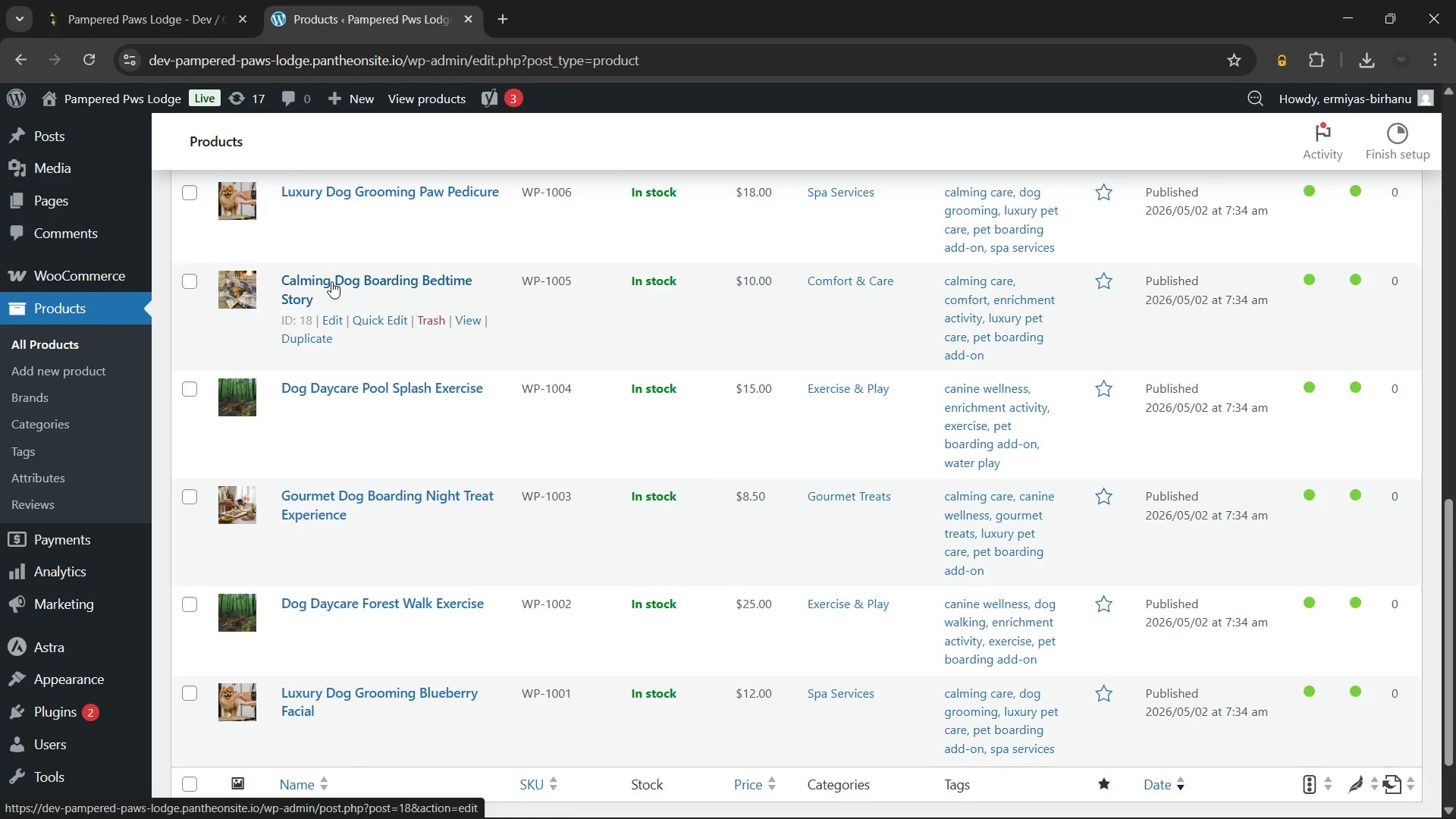 
wait(5.97)
 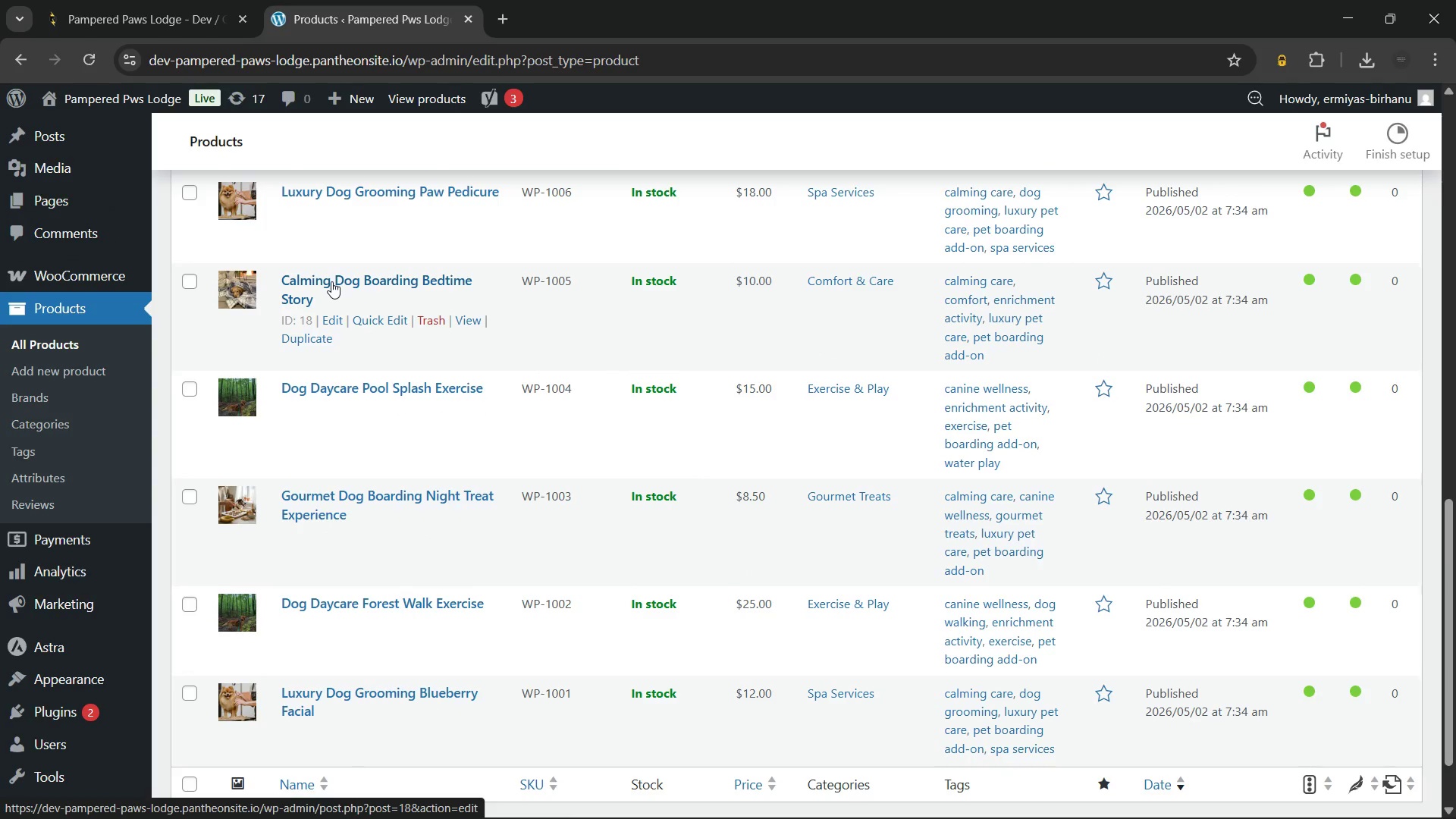 
hold_key(key=ControlLeft, duration=0.39)
left_click([469, 318])
 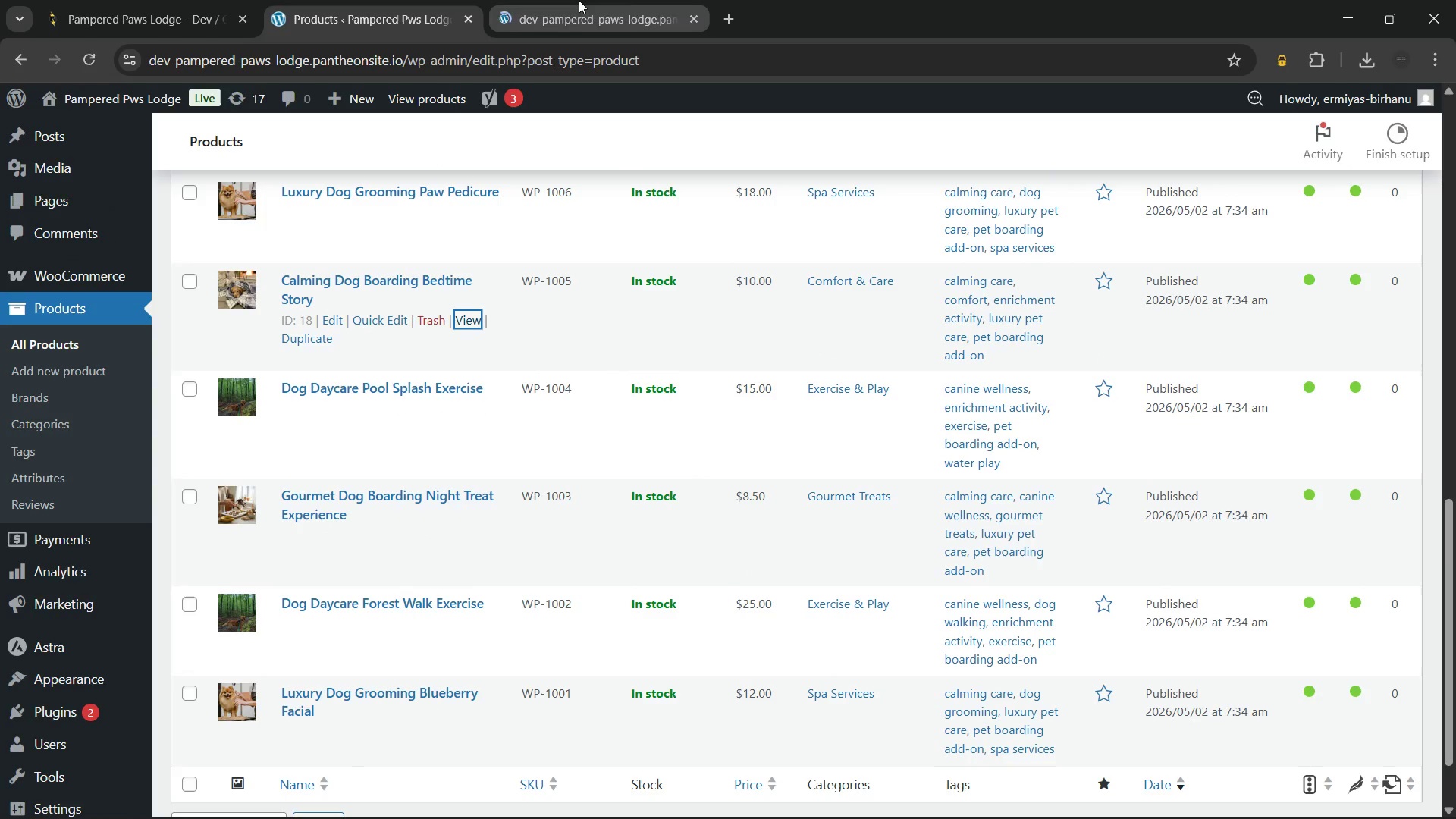 
left_click([579, 0])
 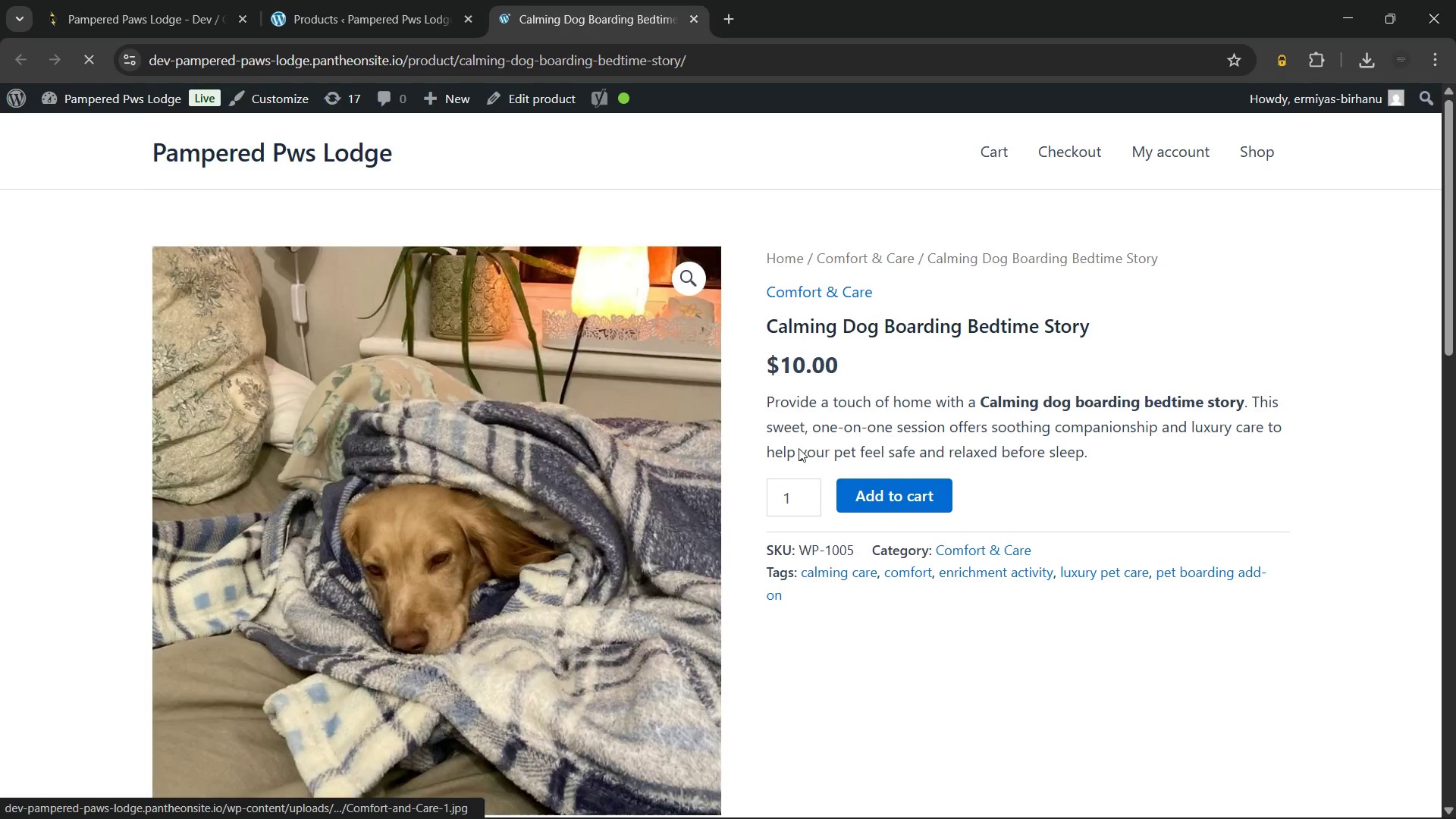 
scroll: coordinate [853, 431], scroll_direction: up, amount: 4.0
 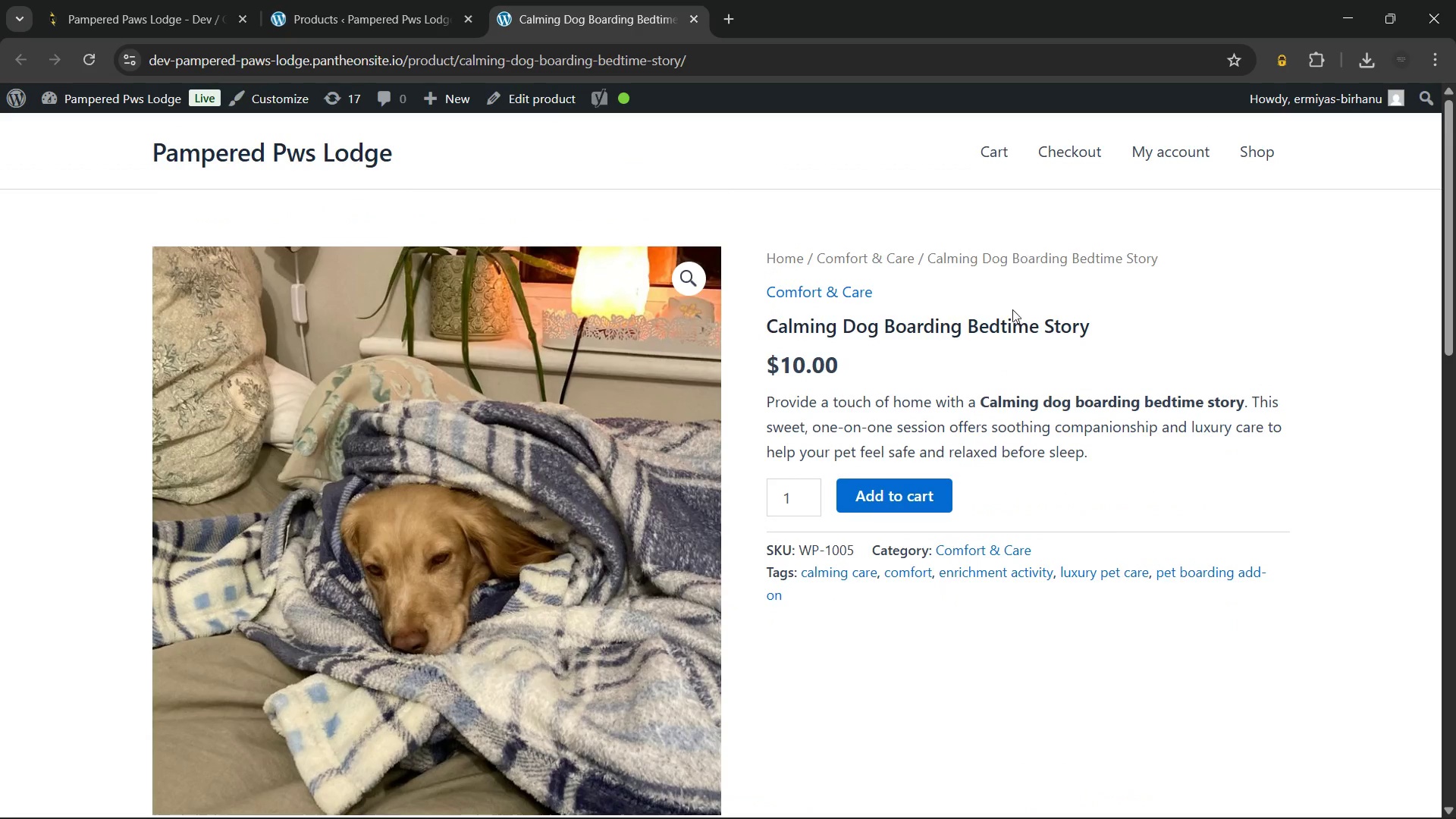 
right_click([1011, 307])
 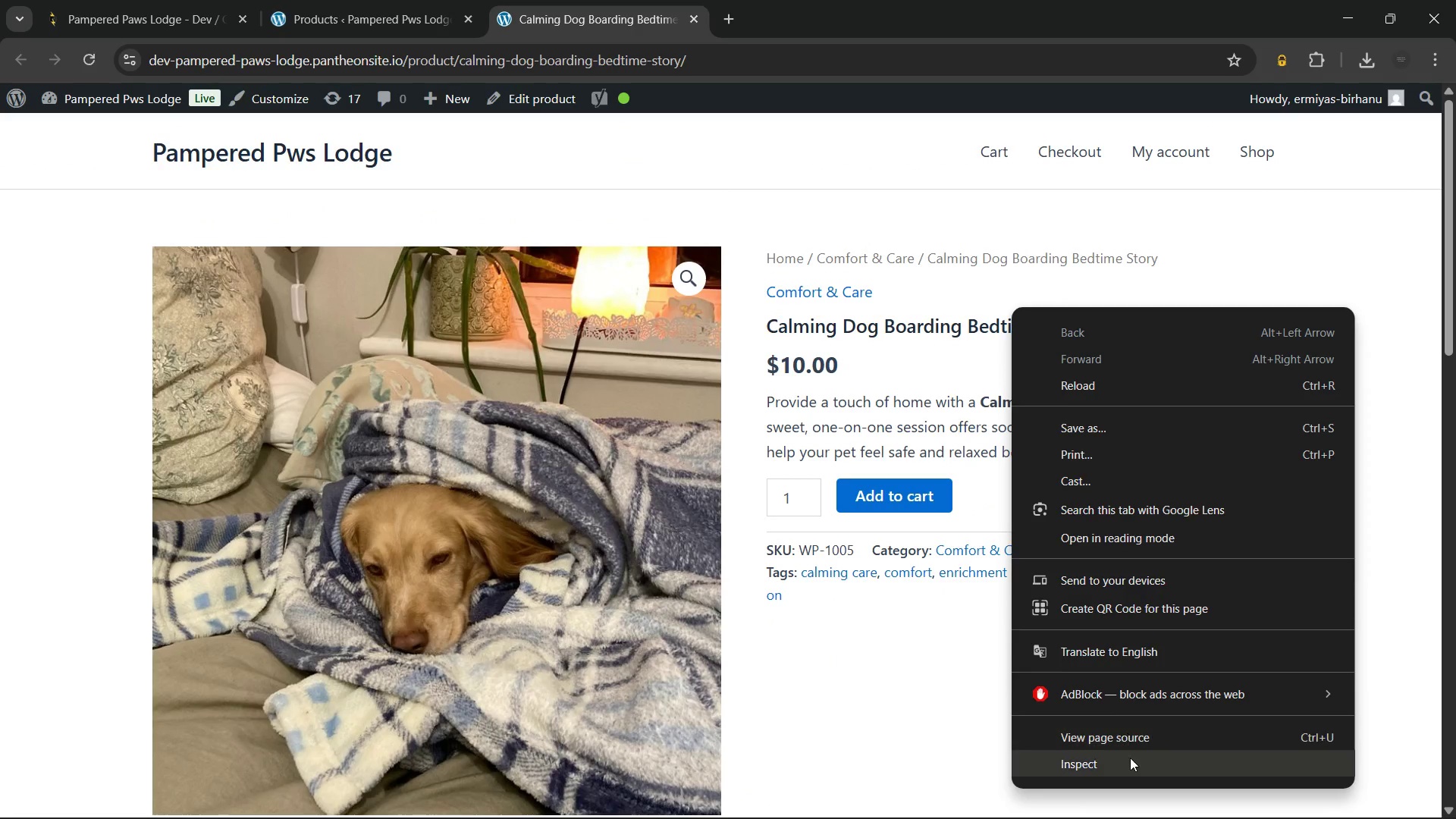 
left_click([1130, 758])
 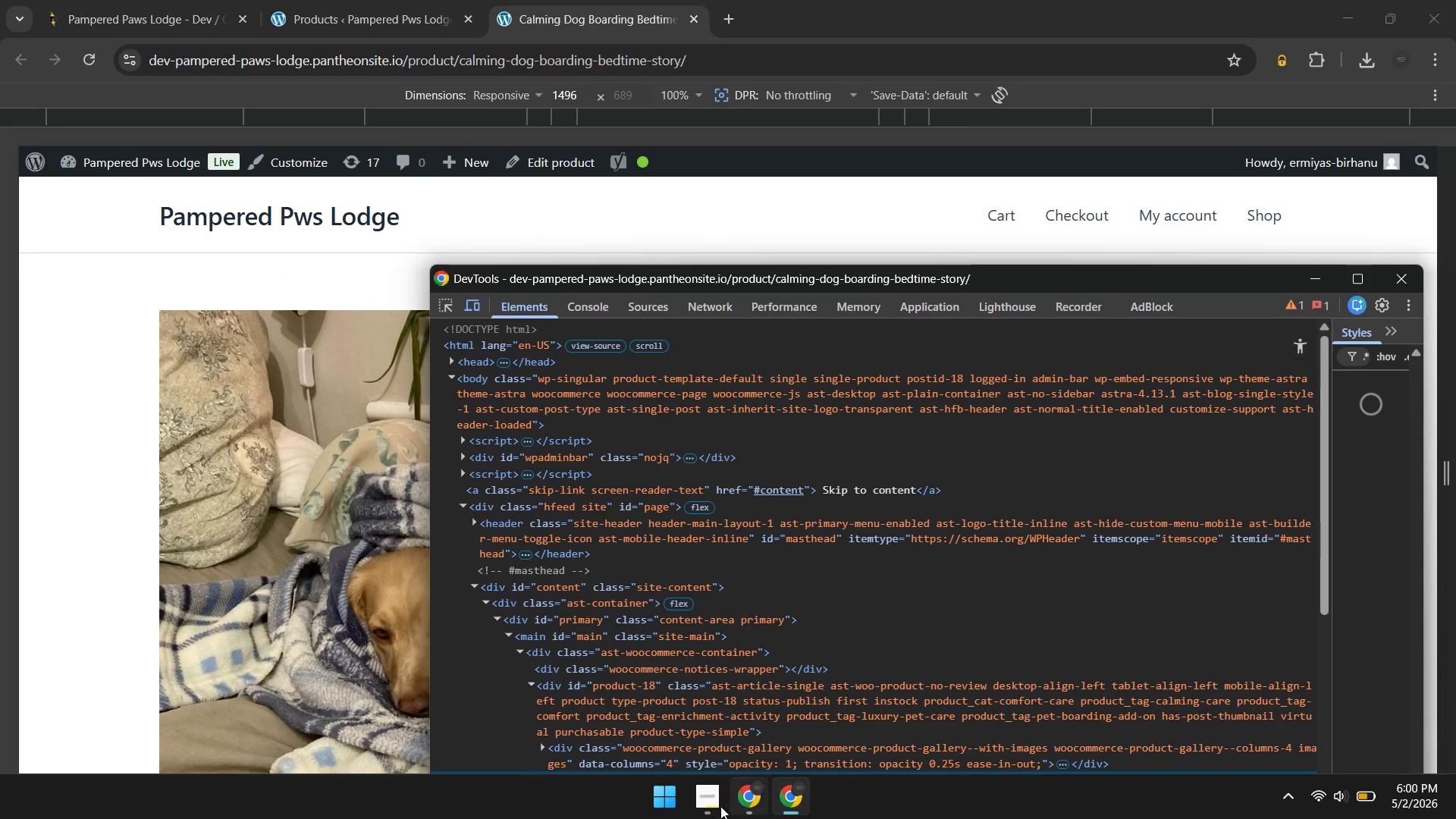 
mouse_move([654, 714])
 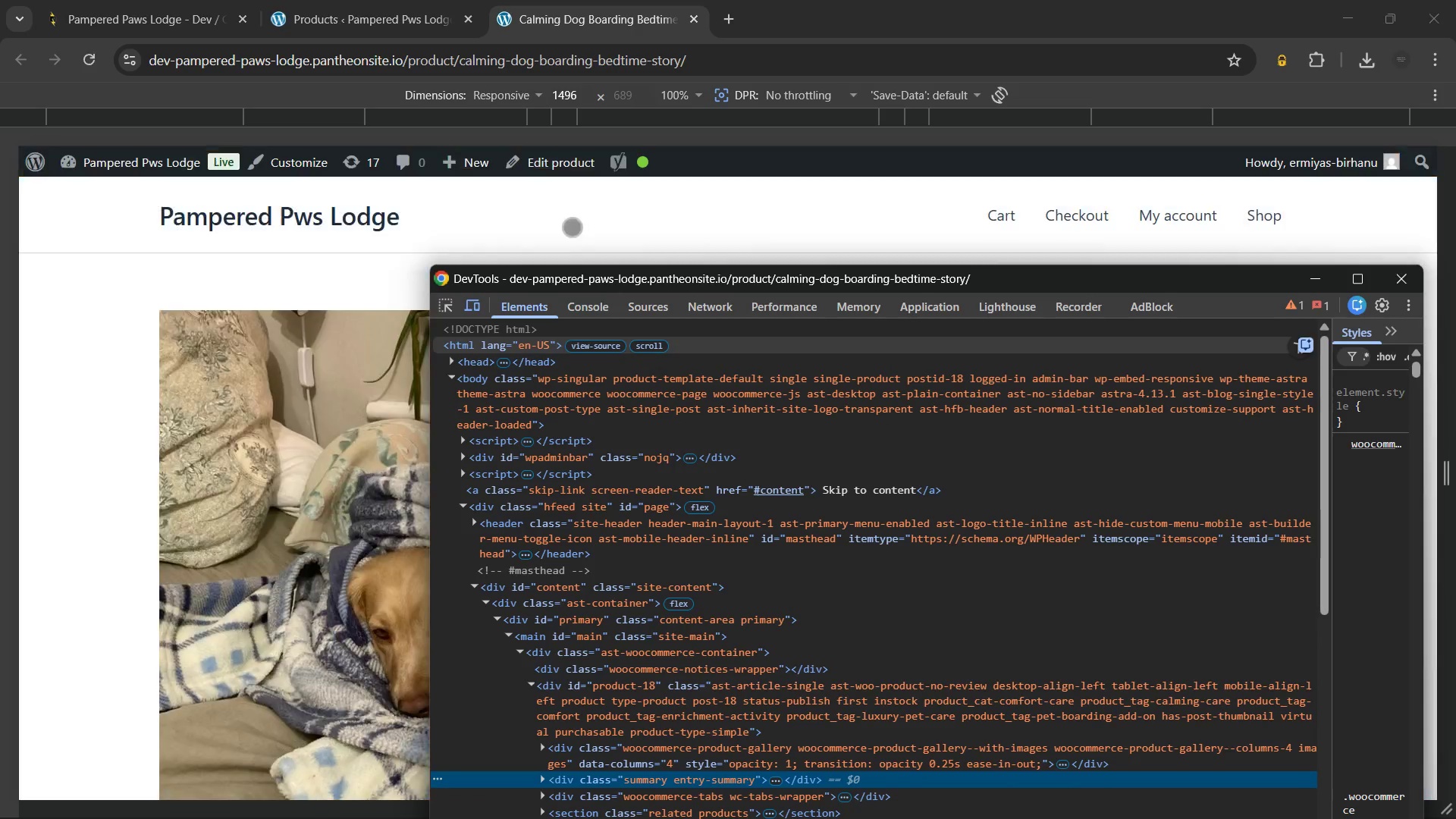 
left_click([601, 309])
 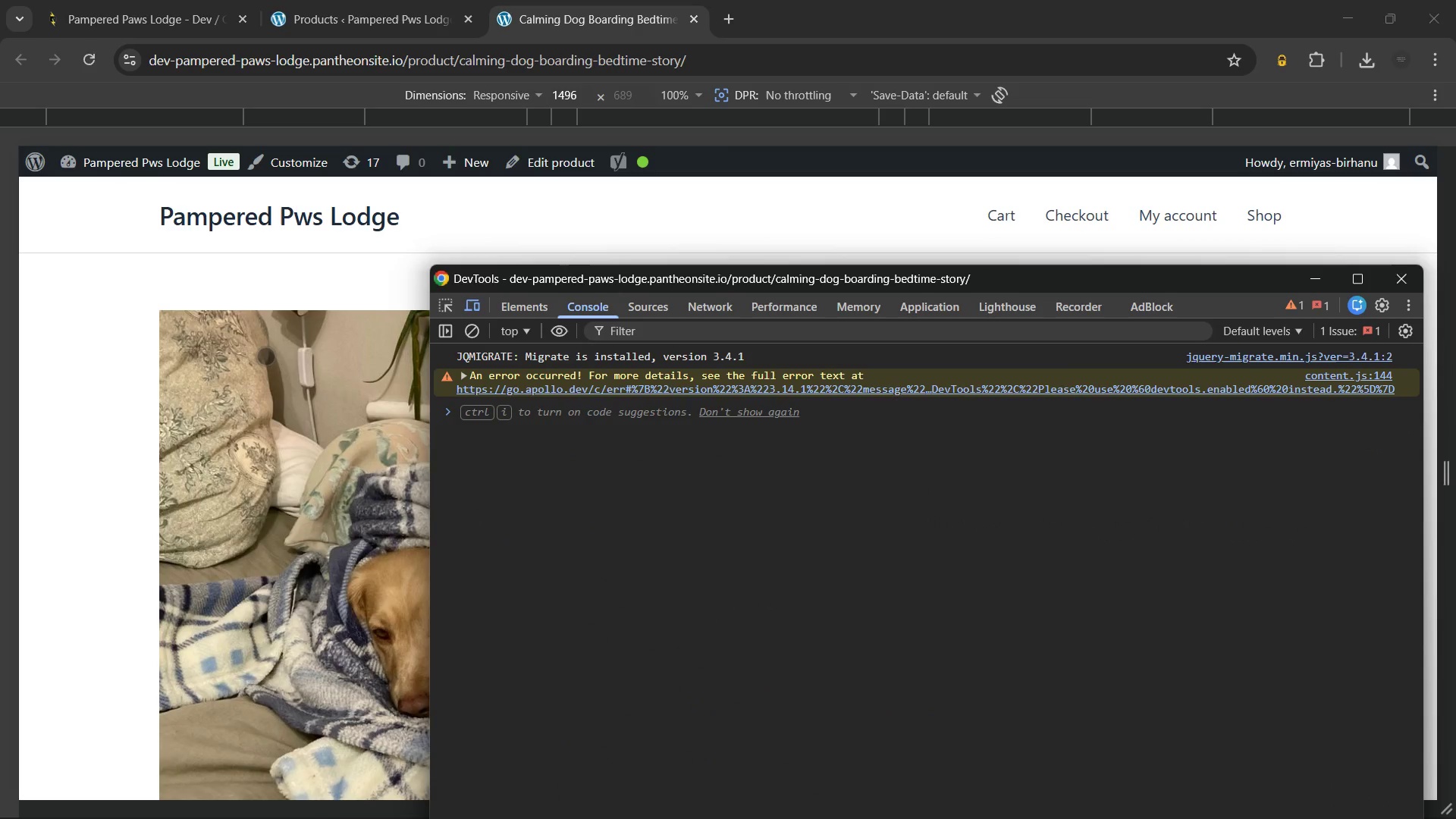 
scroll: coordinate [265, 356], scroll_direction: up, amount: 4.0
 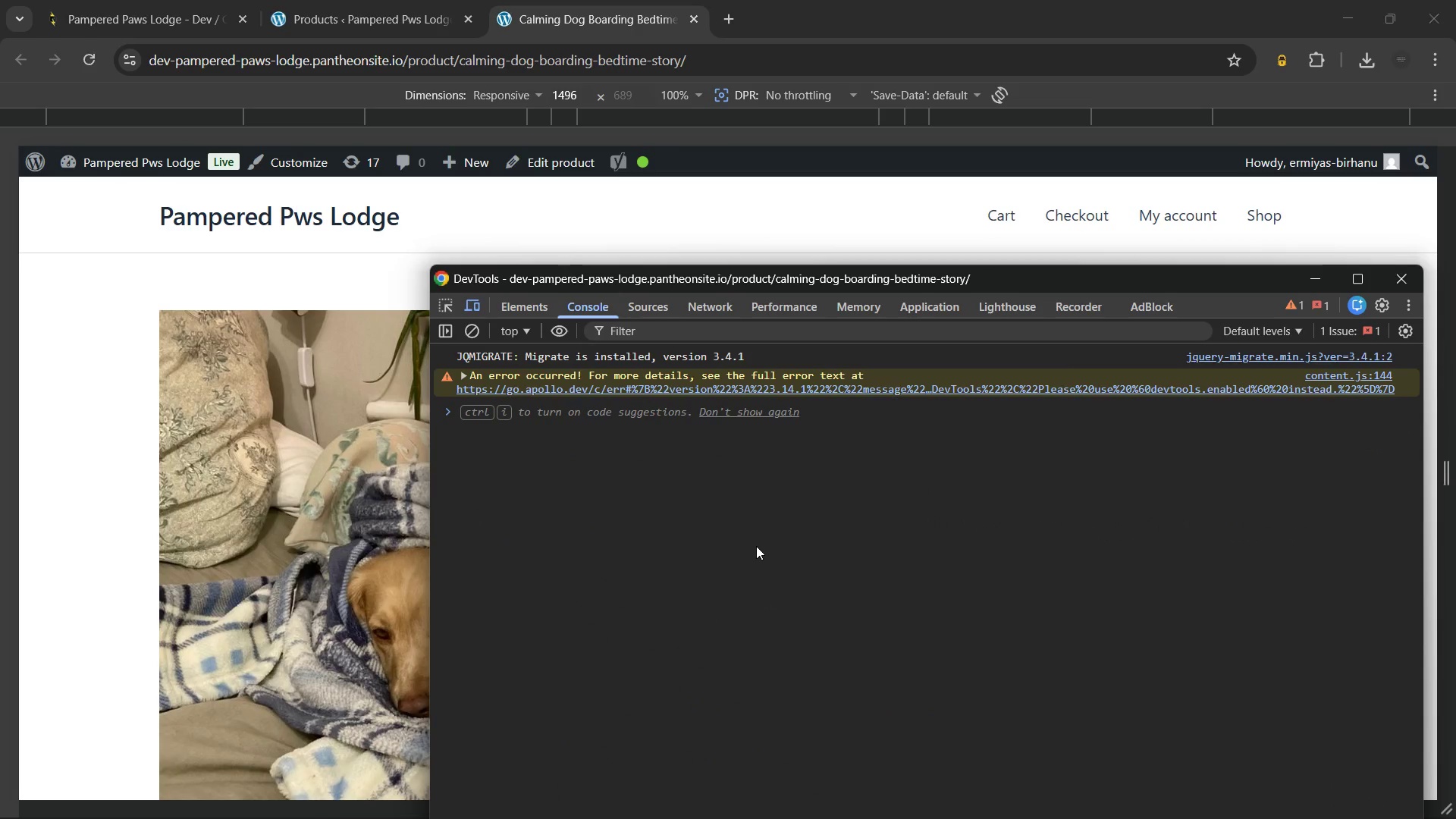 
key(Control+Shift+P)
 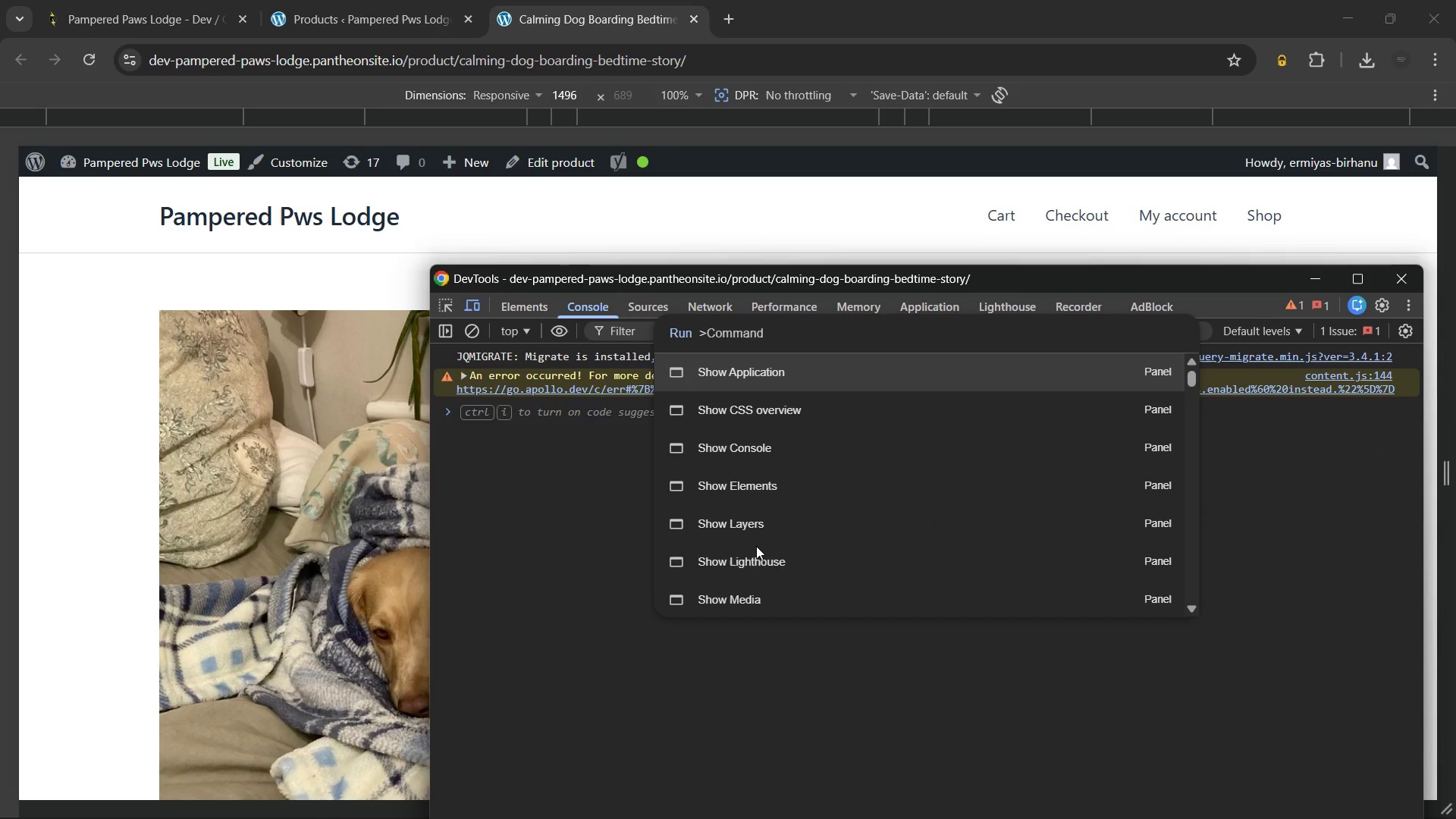 
type(ful)
 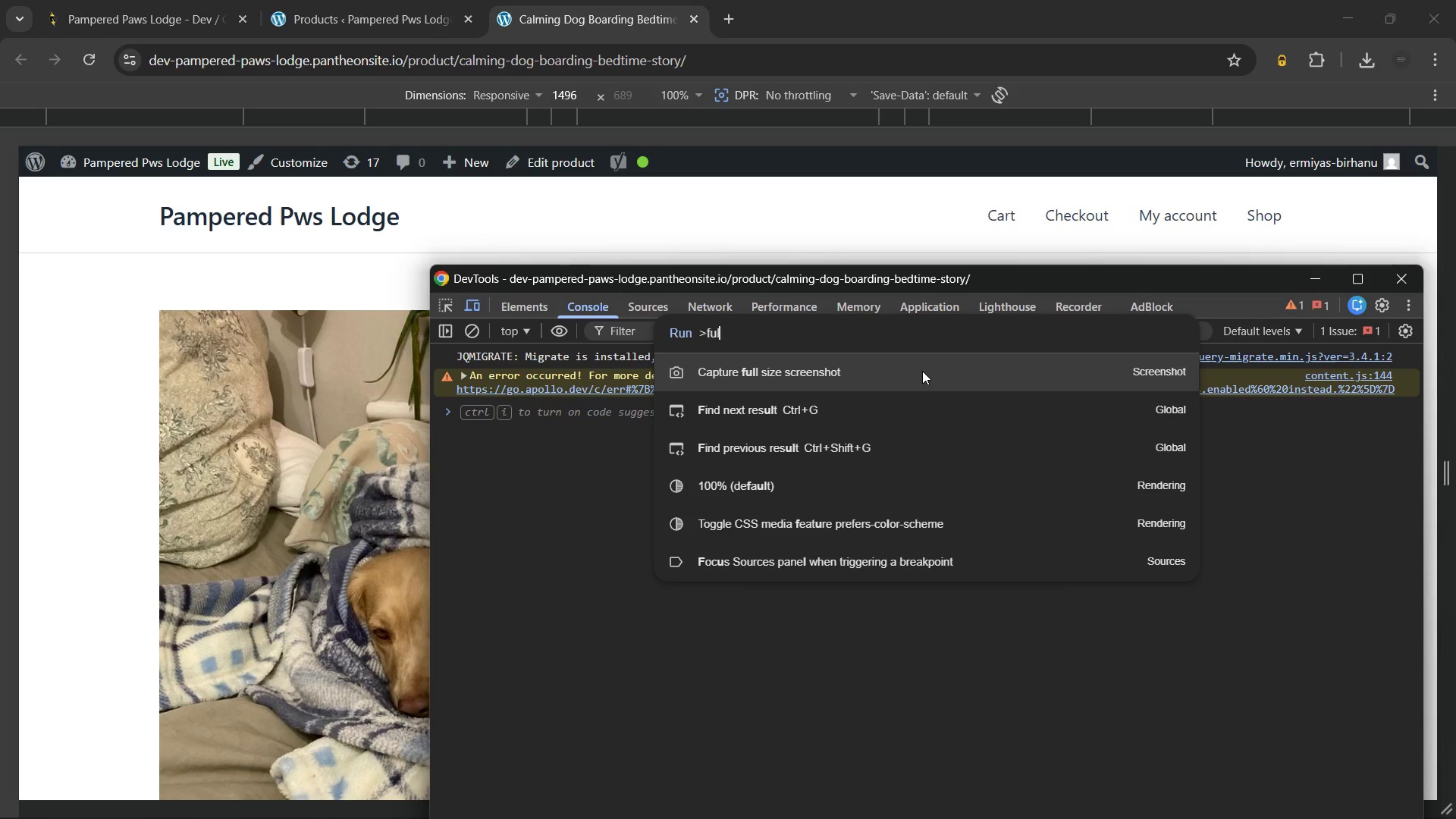 
left_click([923, 371])
 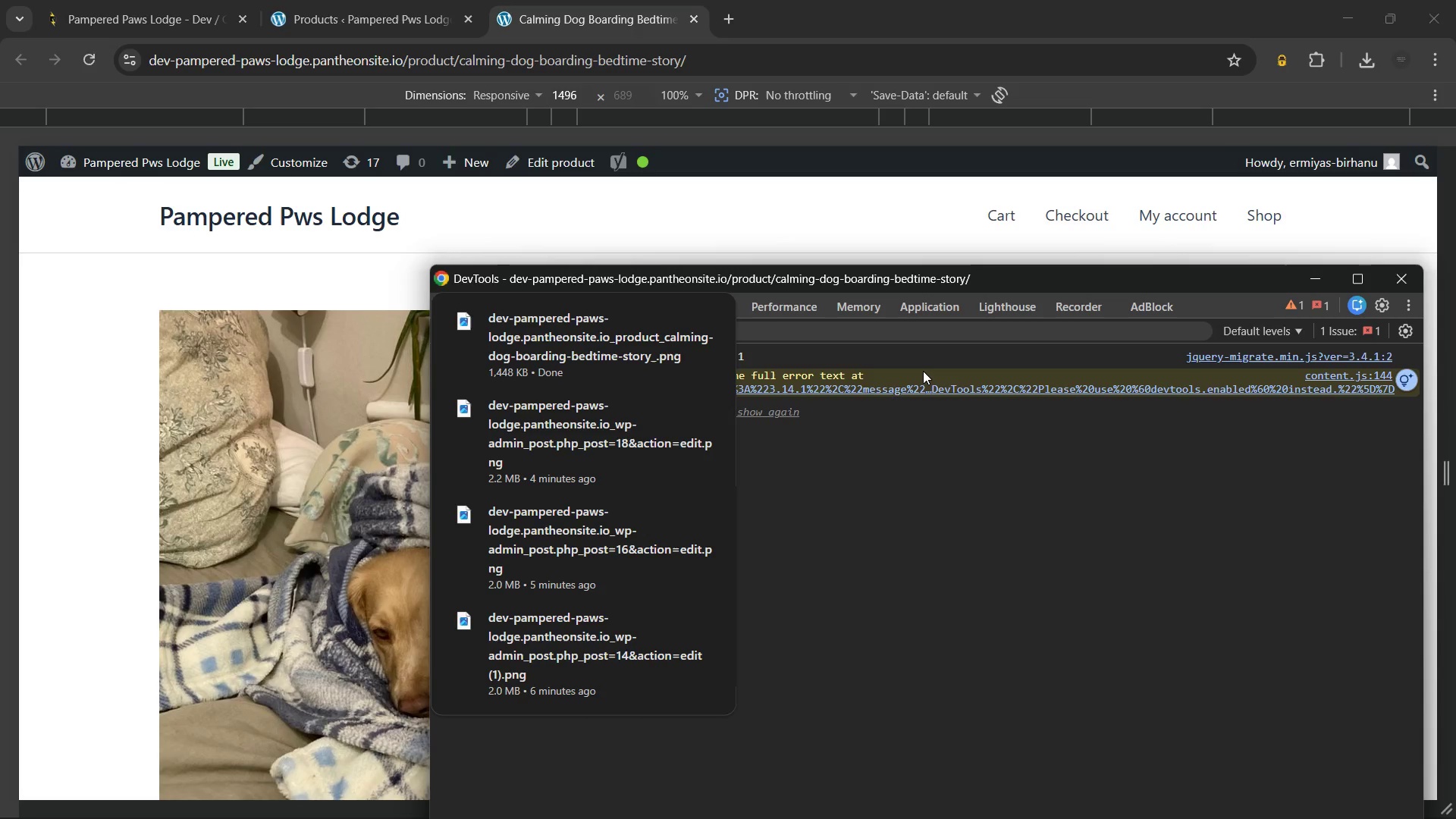 
wait(6.05)
 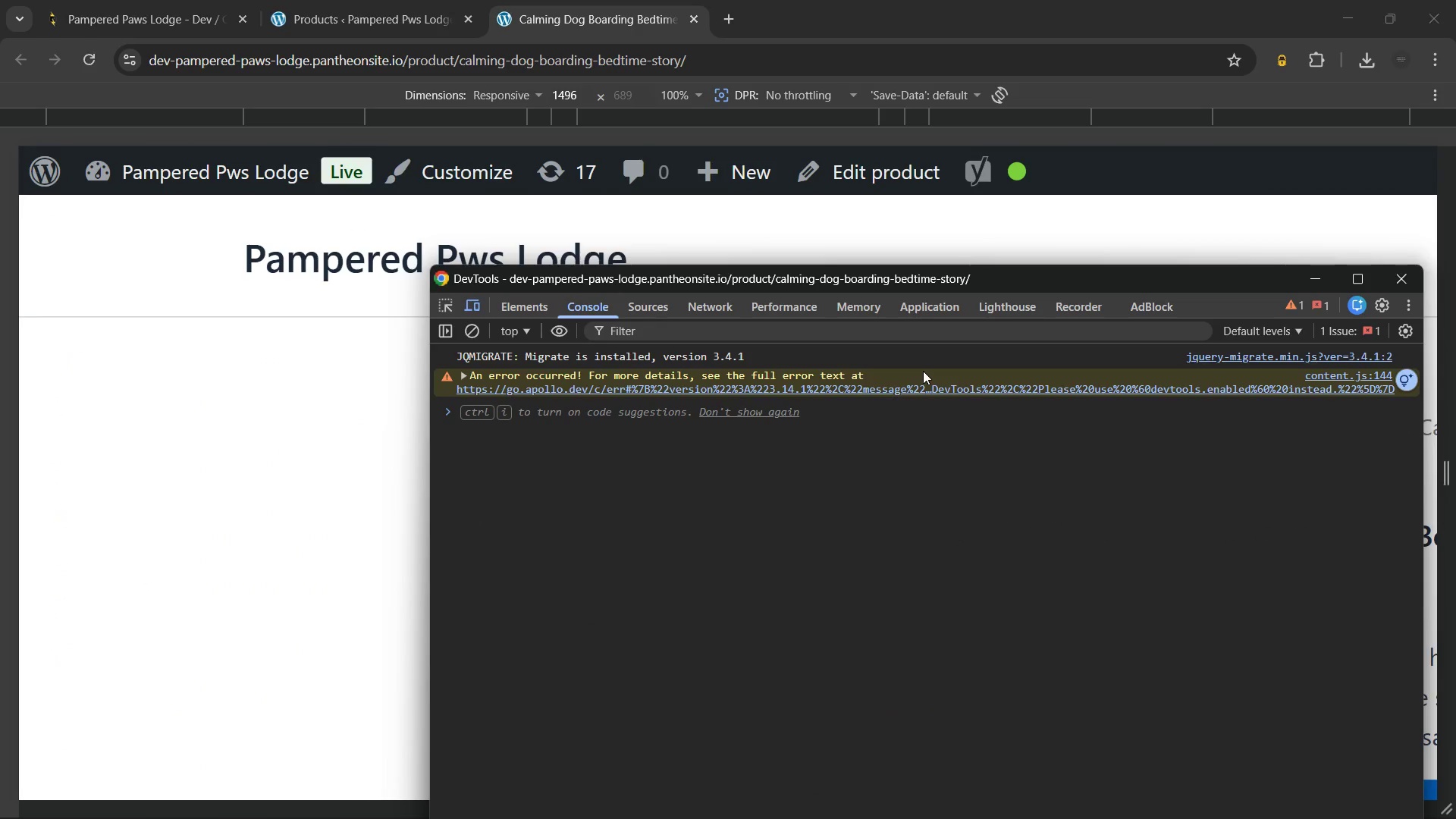 
left_click([880, 506])
 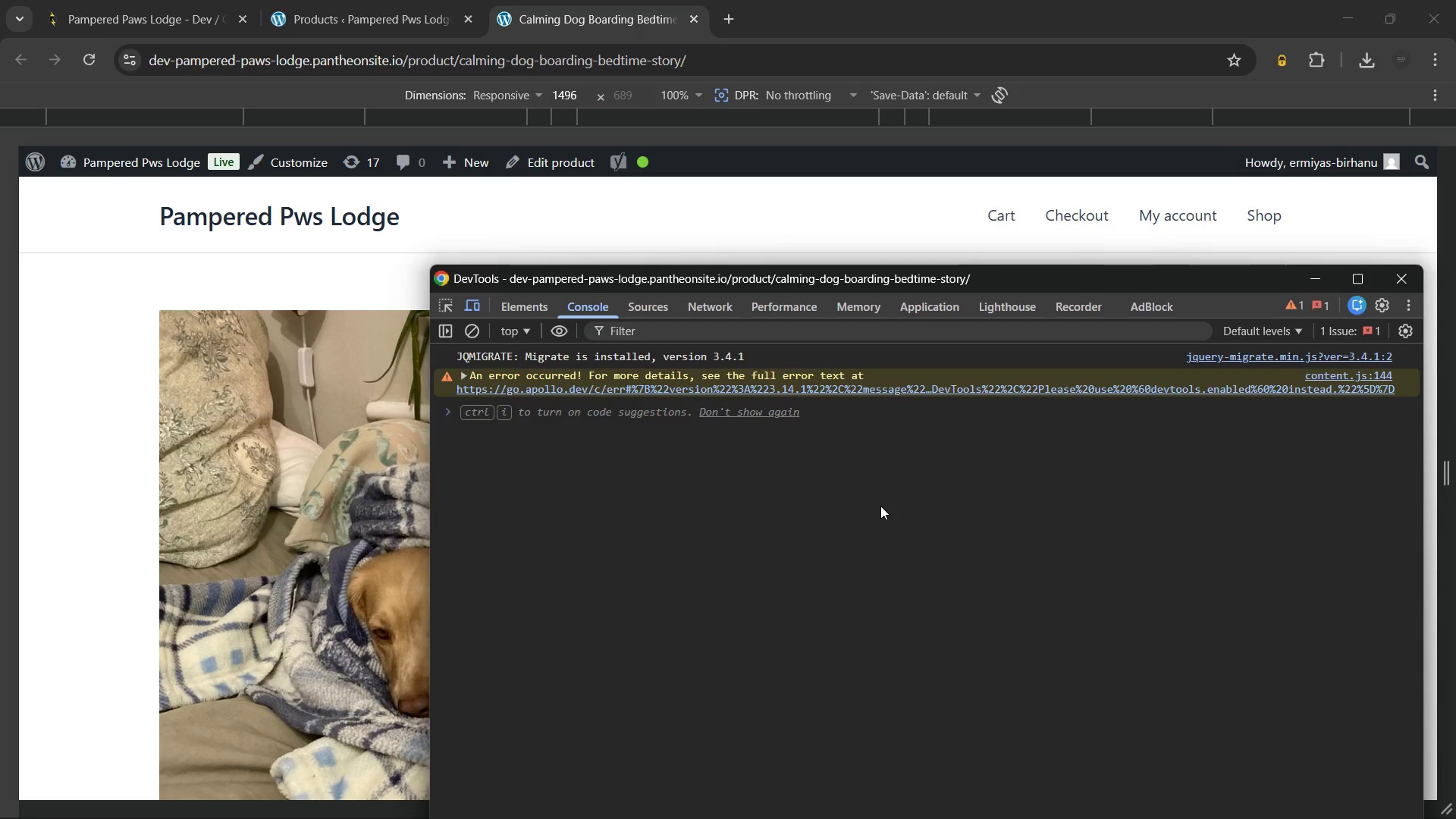 
key(Control+ControlLeft)
 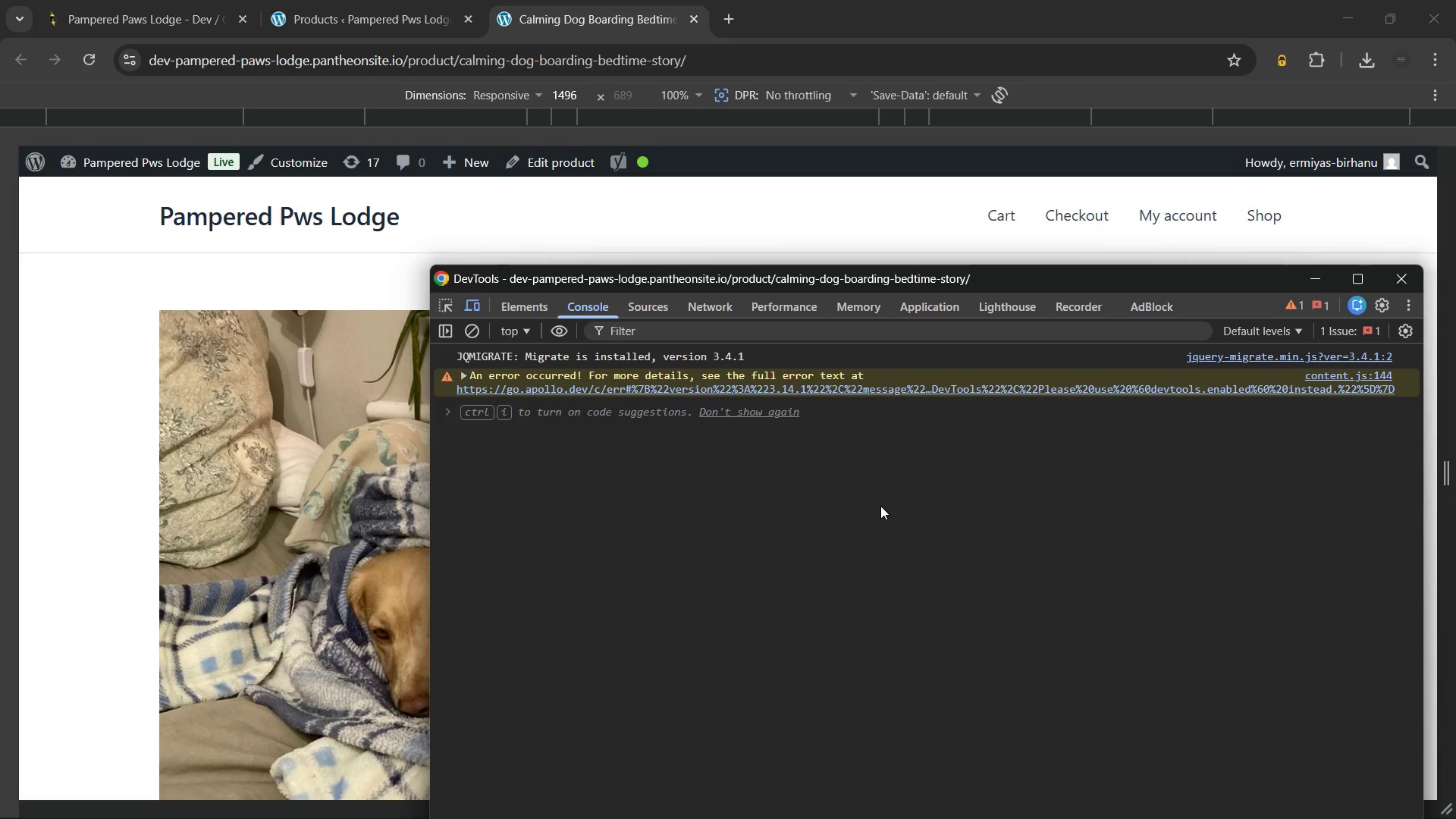 
key(Control+Shift+ShiftLeft)
 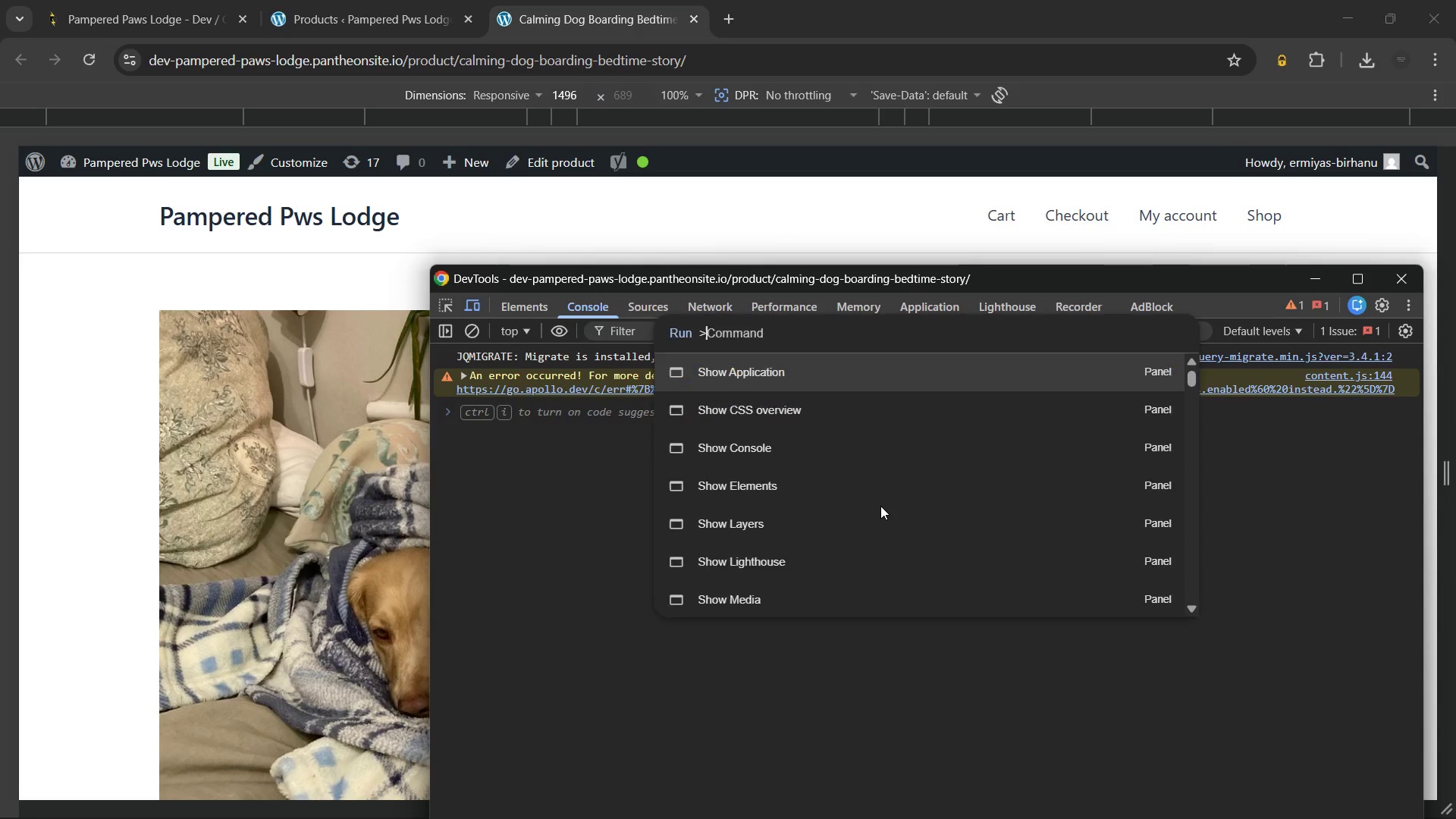 
key(Control+Shift+P)
 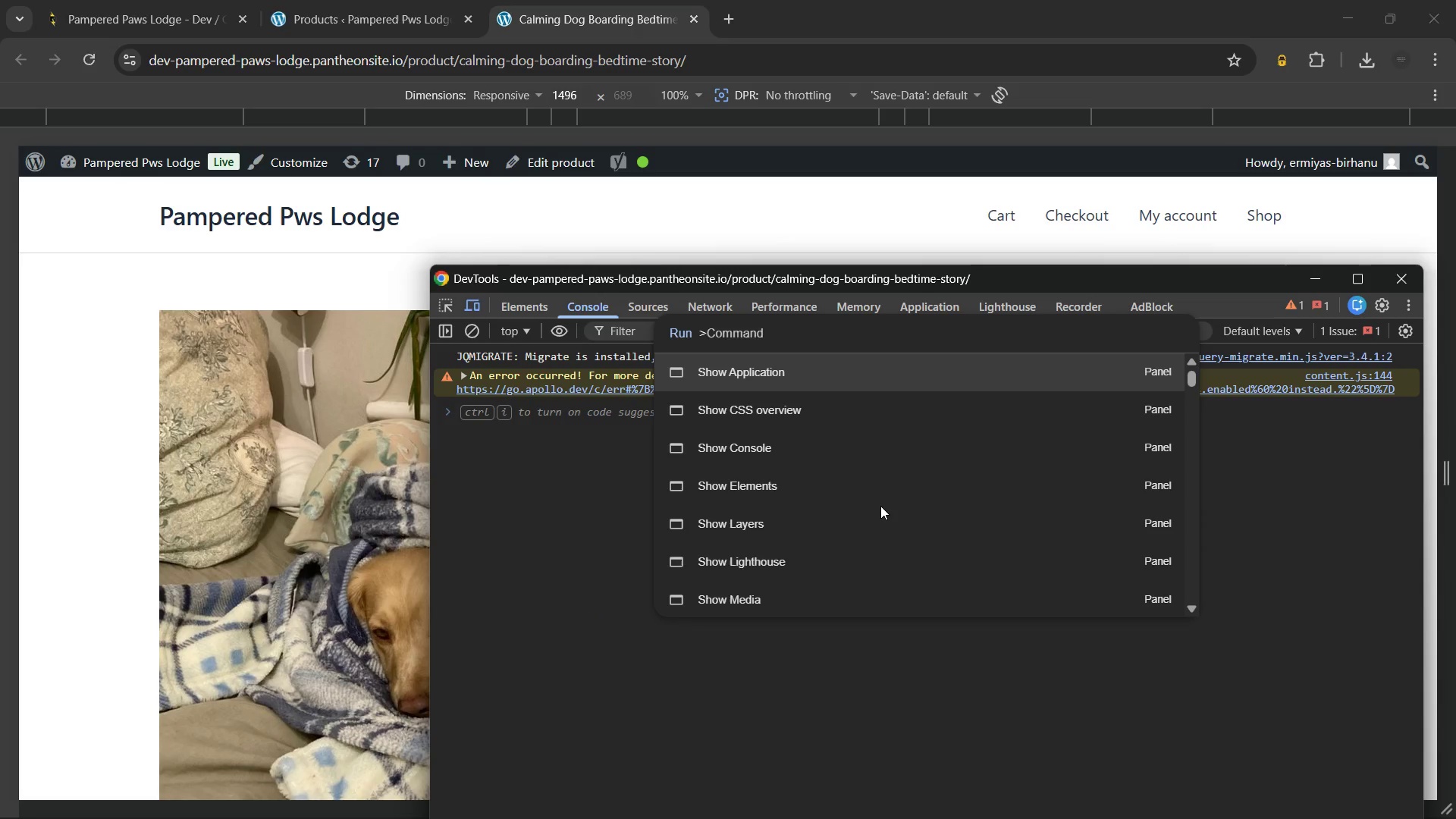 
type(fu)
 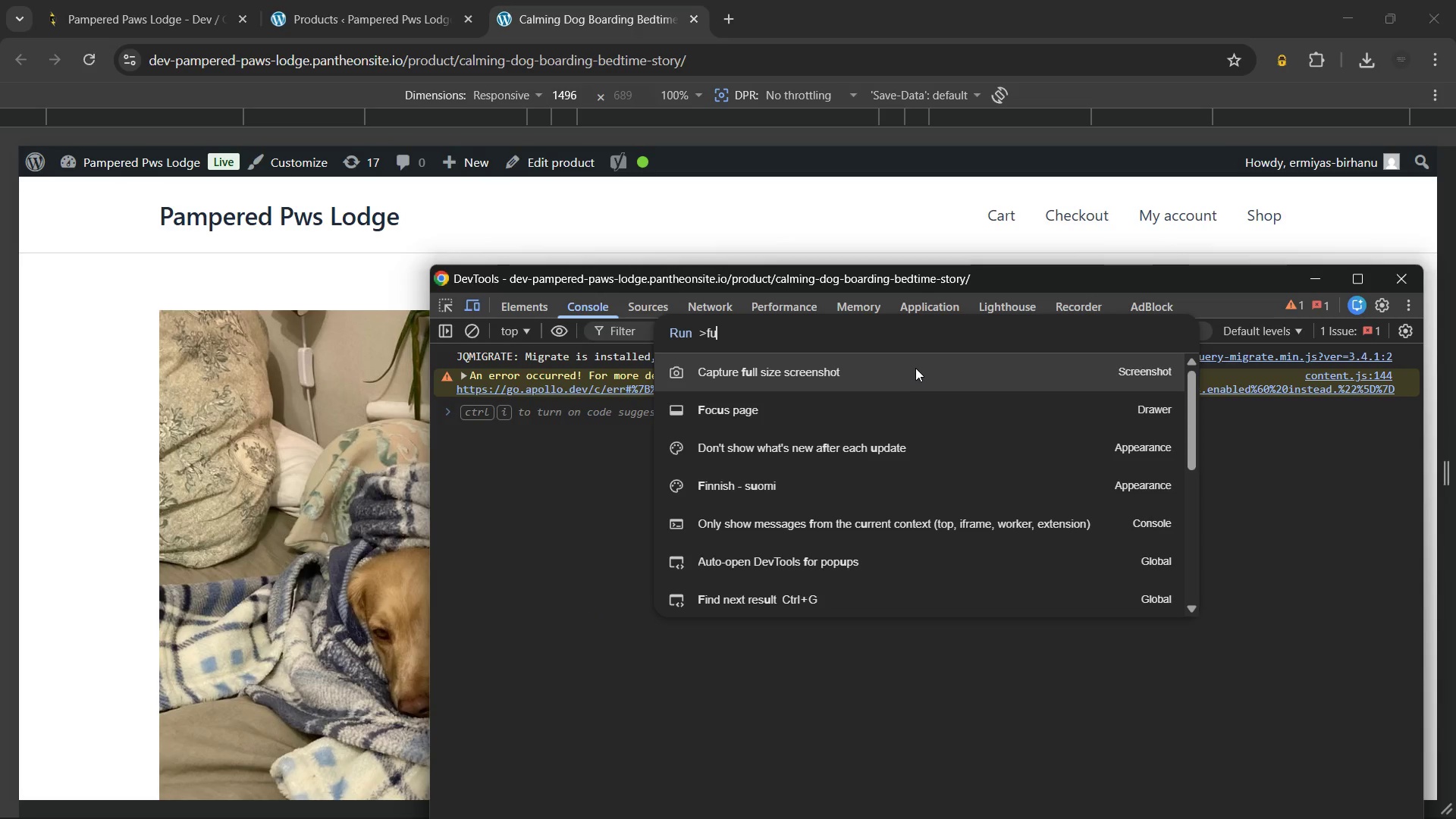 
left_click([915, 366])
 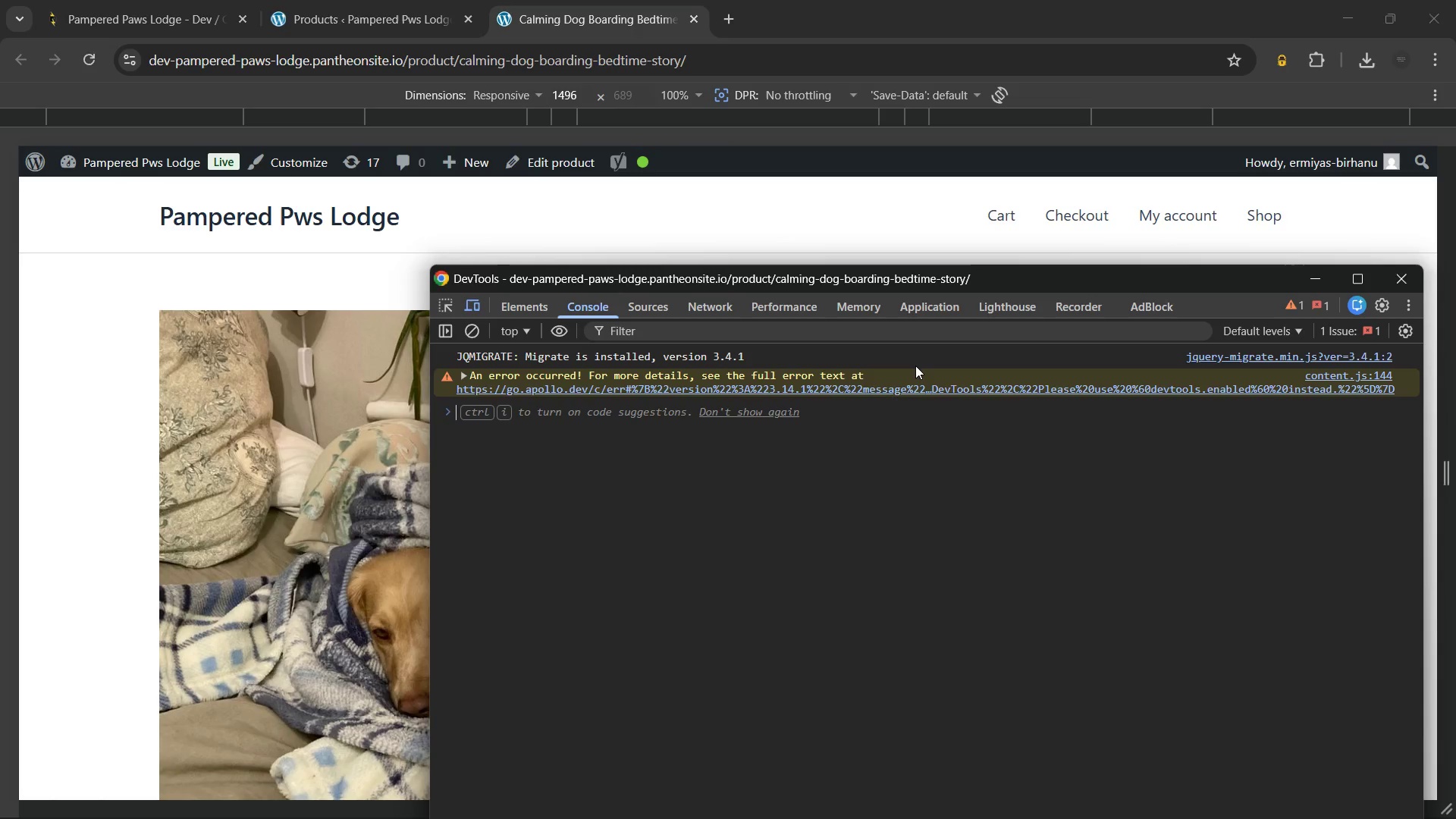 
wait(7.2)
 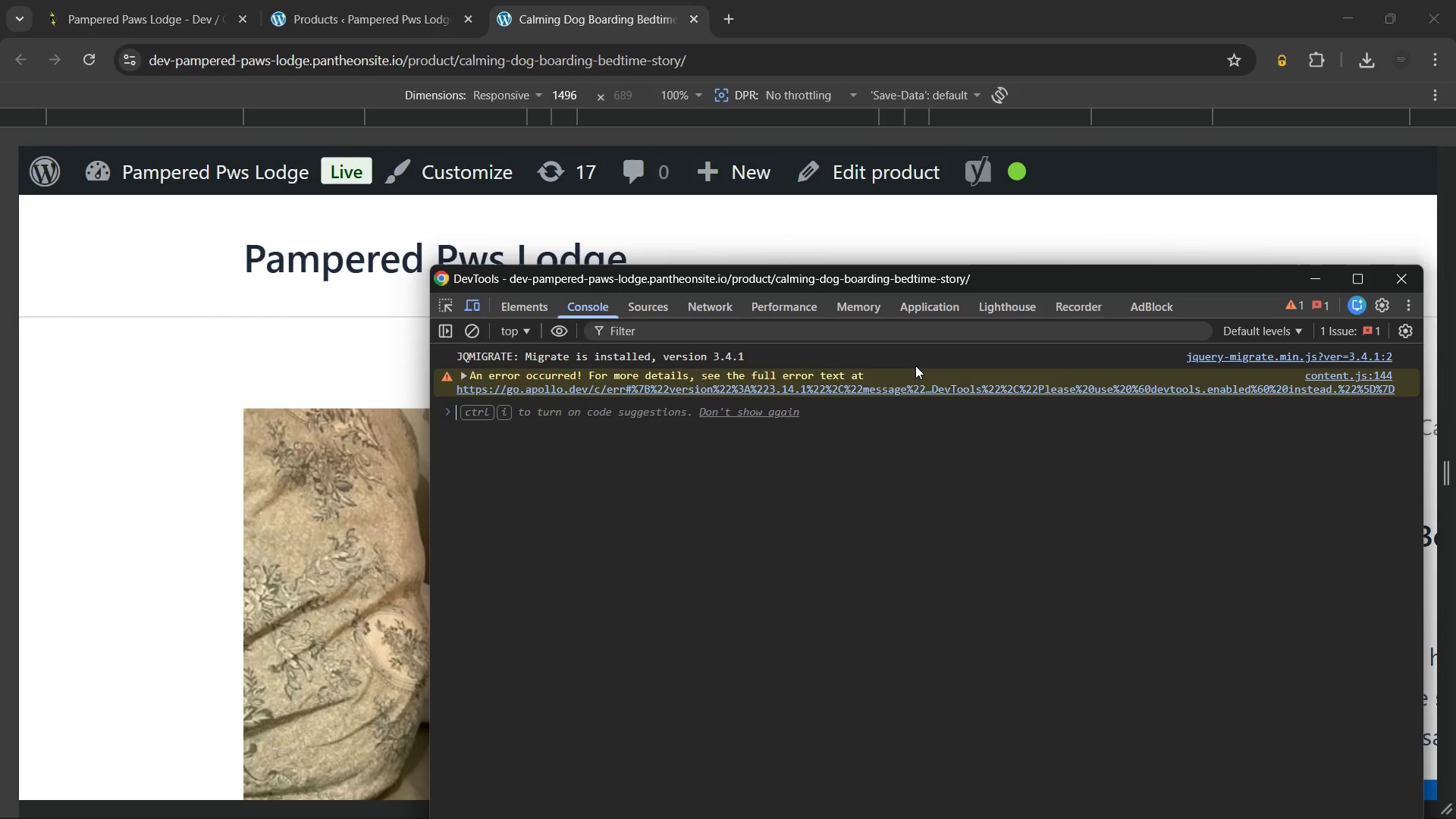 
left_click([1369, 63])
 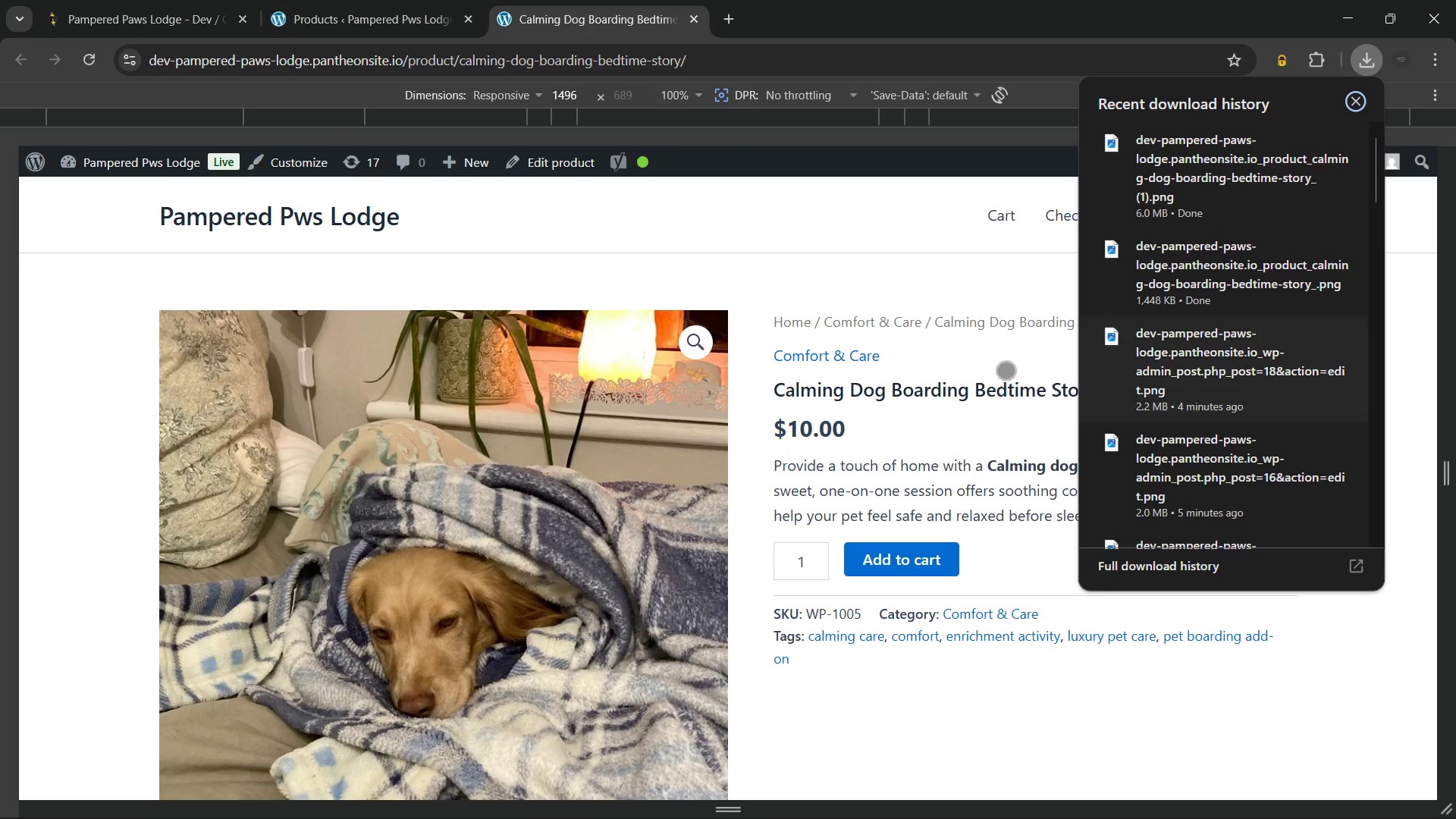 
left_click([958, 249])
 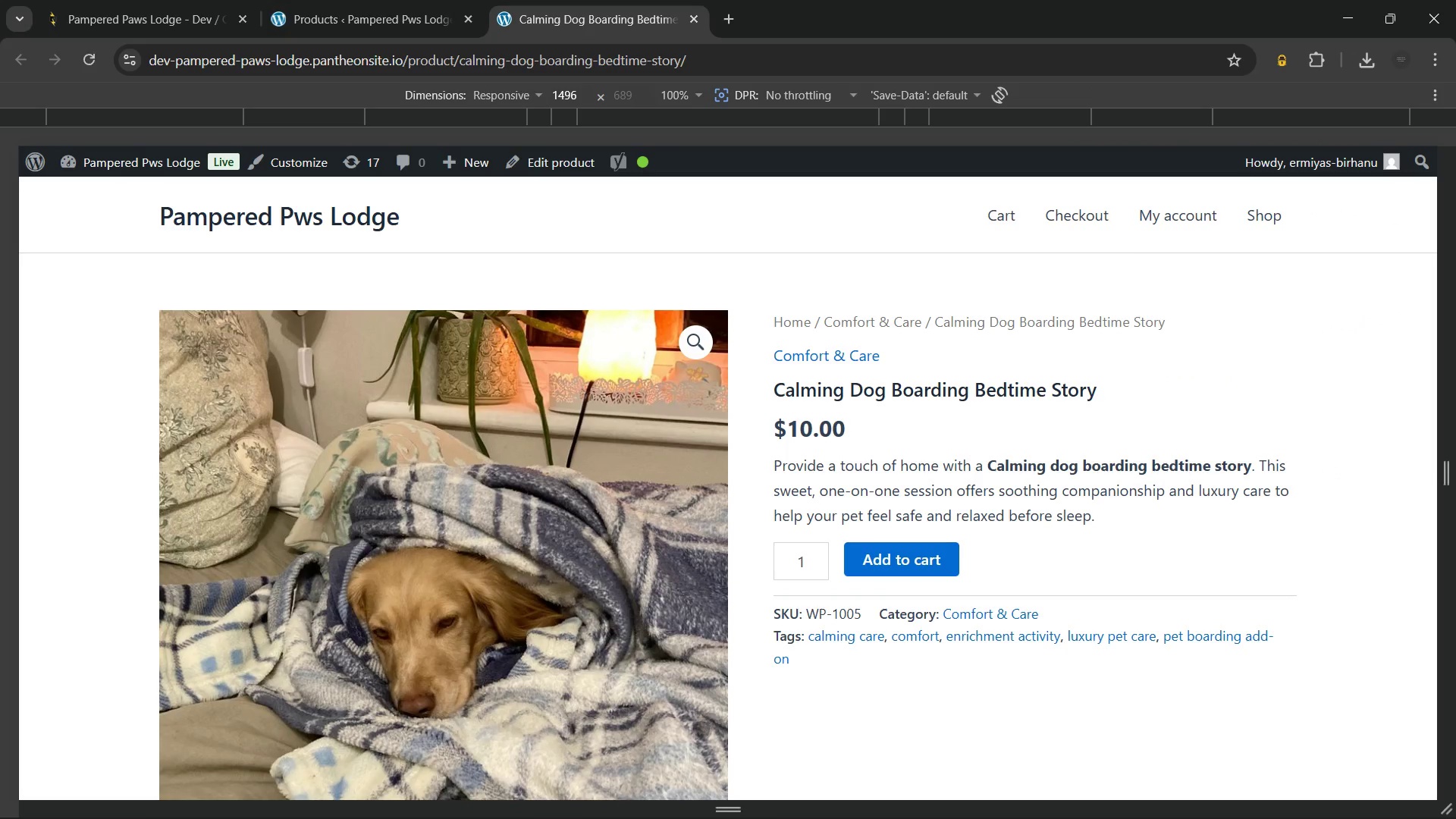 
mouse_move([793, 752])
 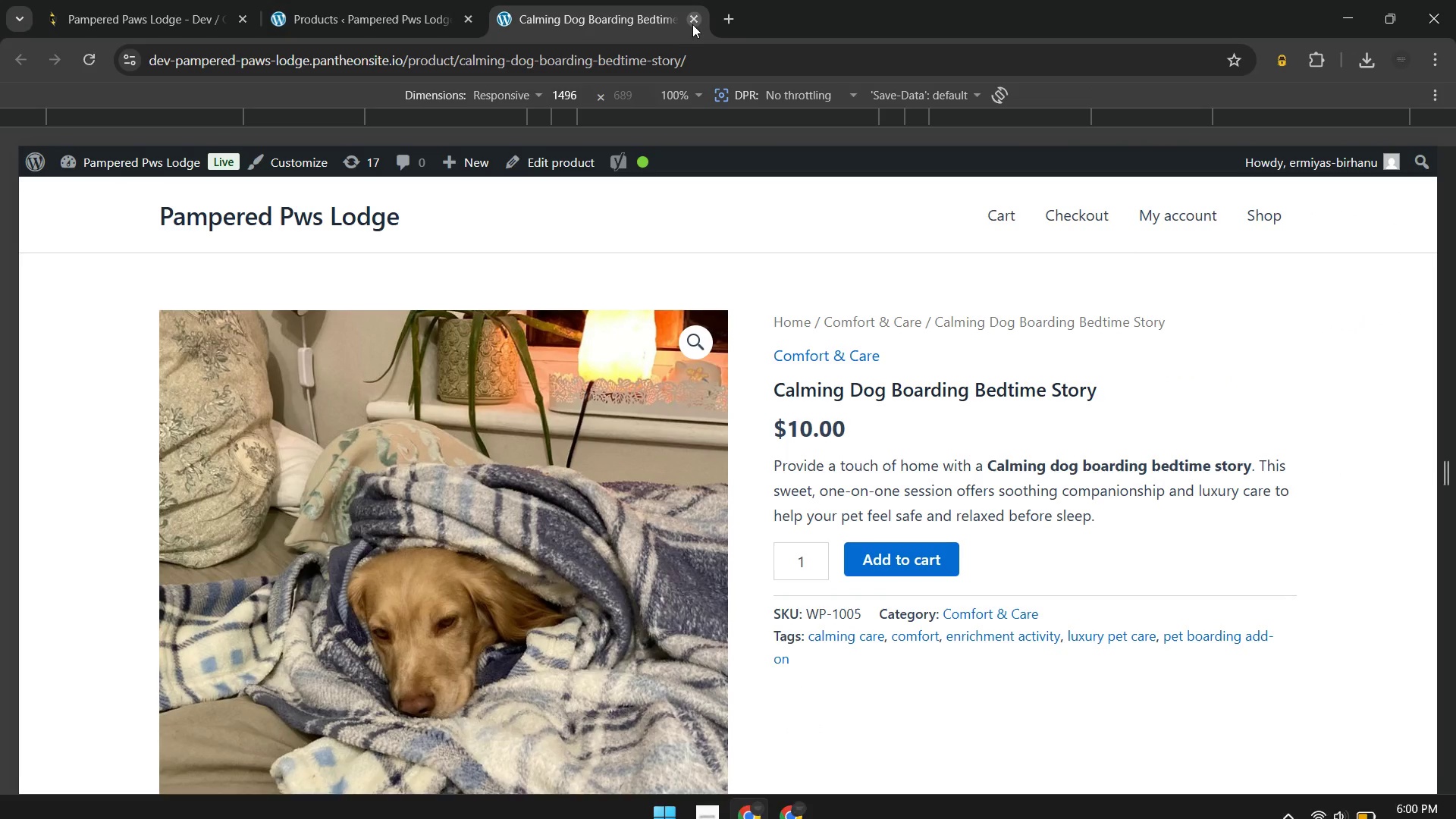 
left_click([692, 23])
 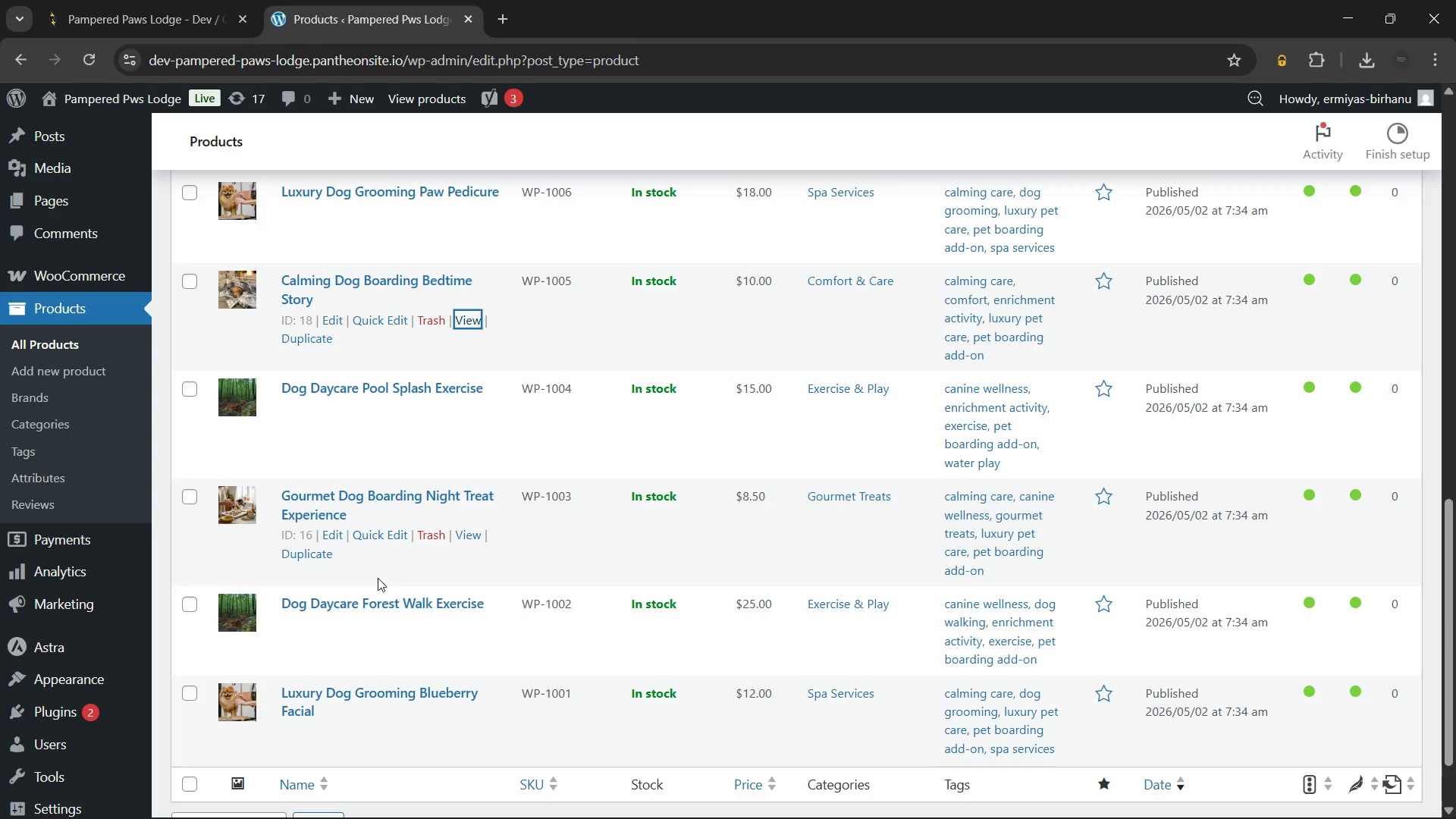 
scroll: coordinate [384, 525], scroll_direction: up, amount: 1.0
 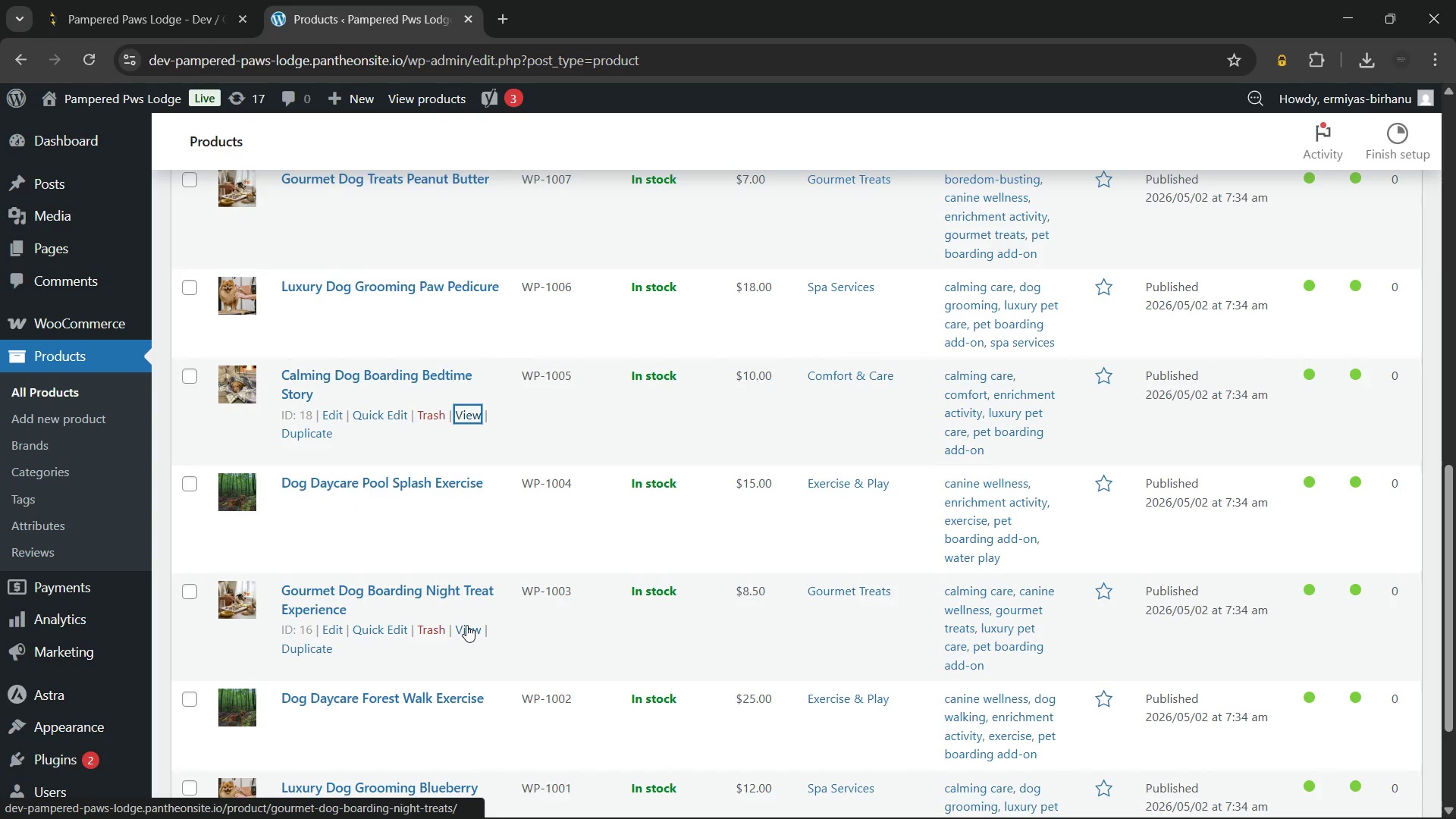 
hold_key(key=ControlLeft, duration=0.44)
left_click([466, 625])
 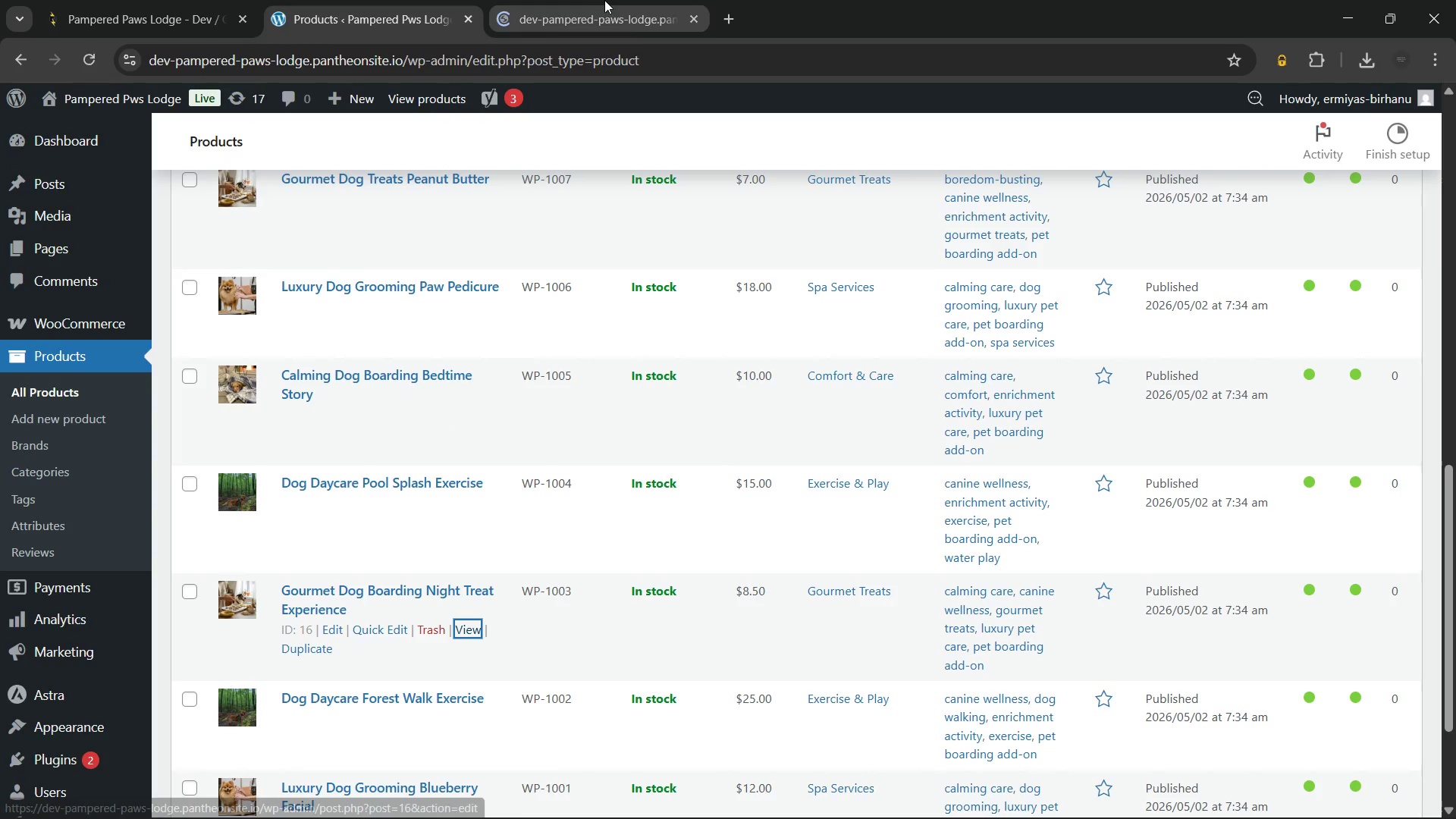 
left_click([604, 0])
 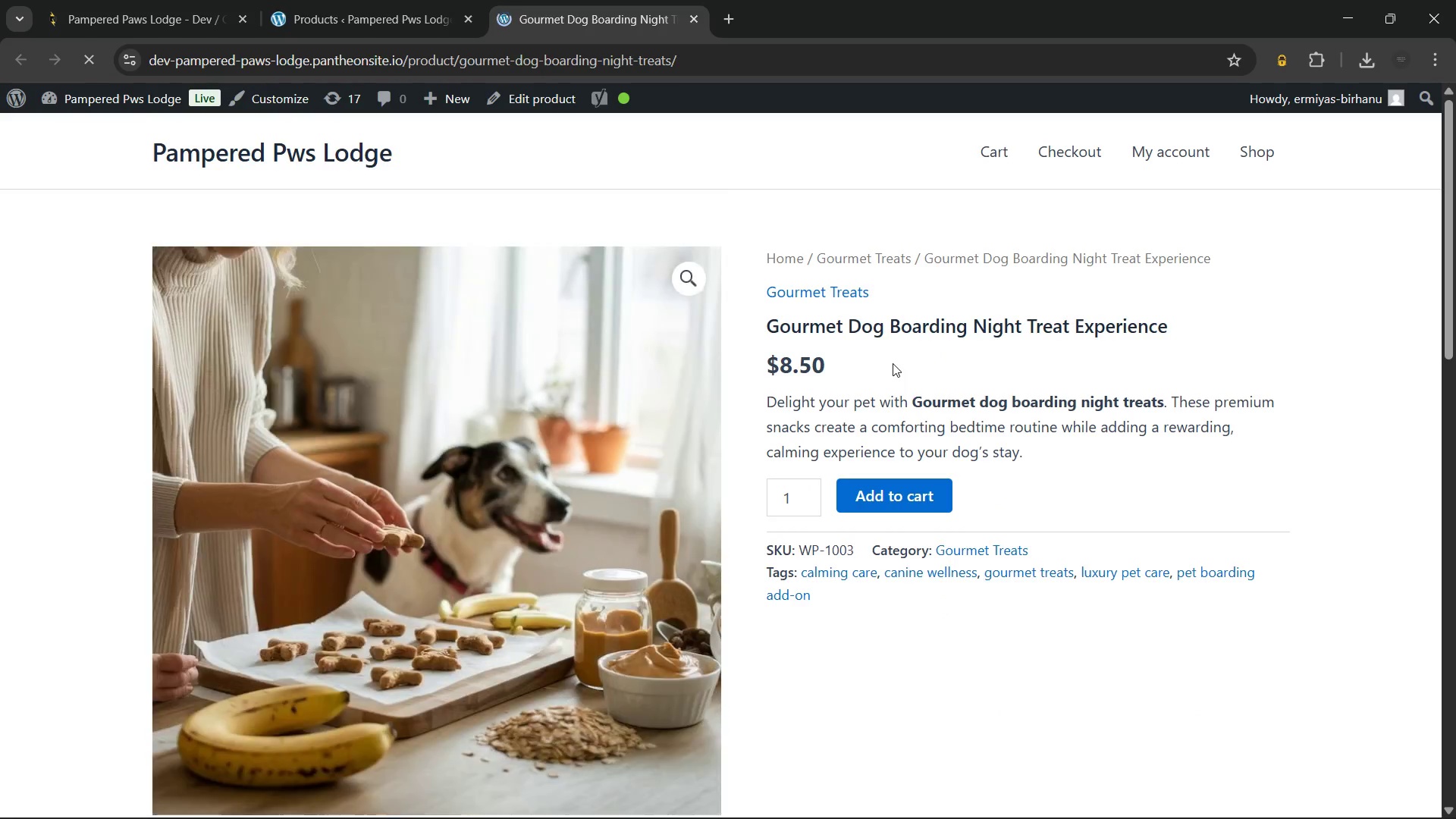 
right_click([893, 363])
 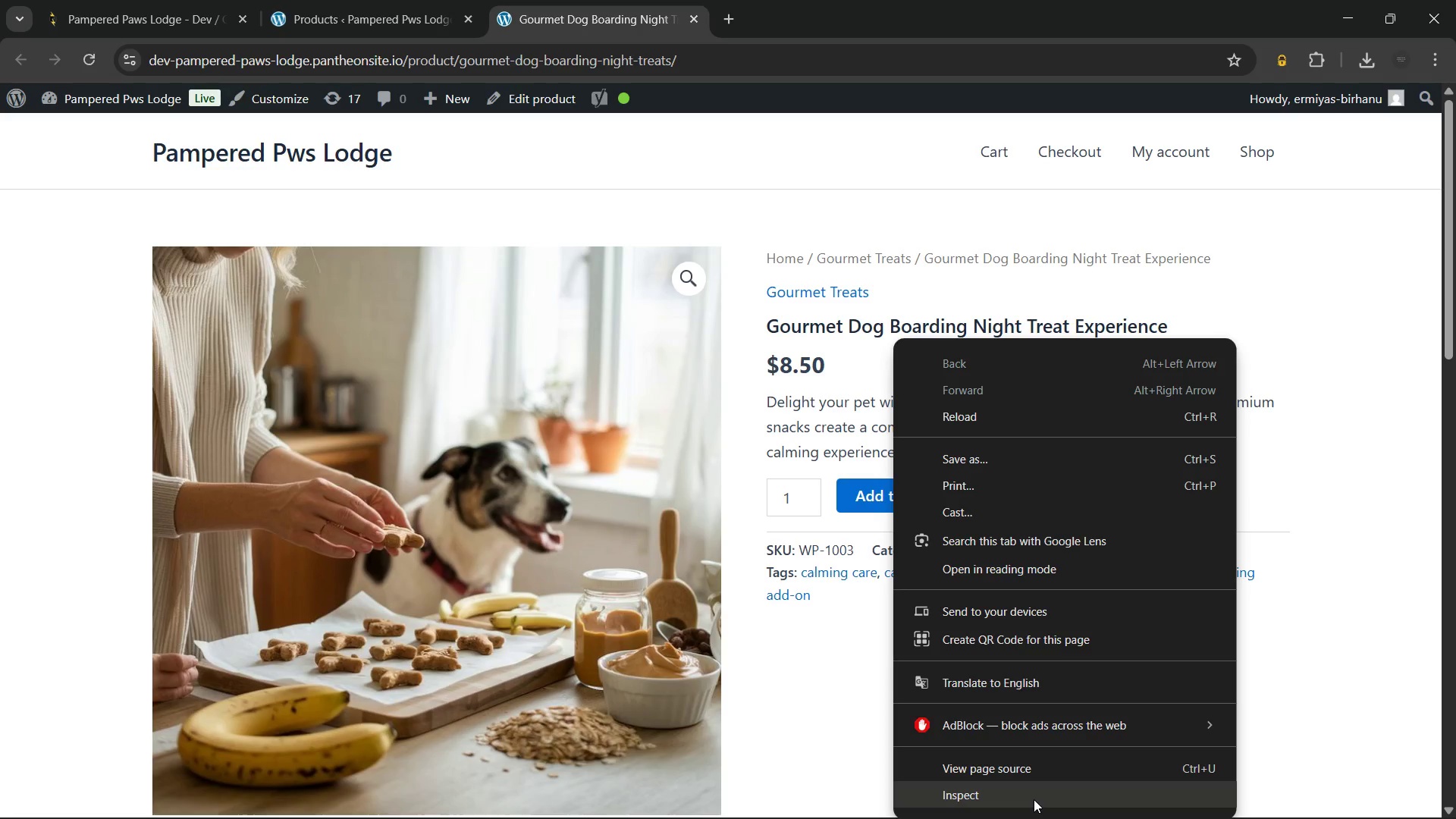 
left_click([1034, 799])
 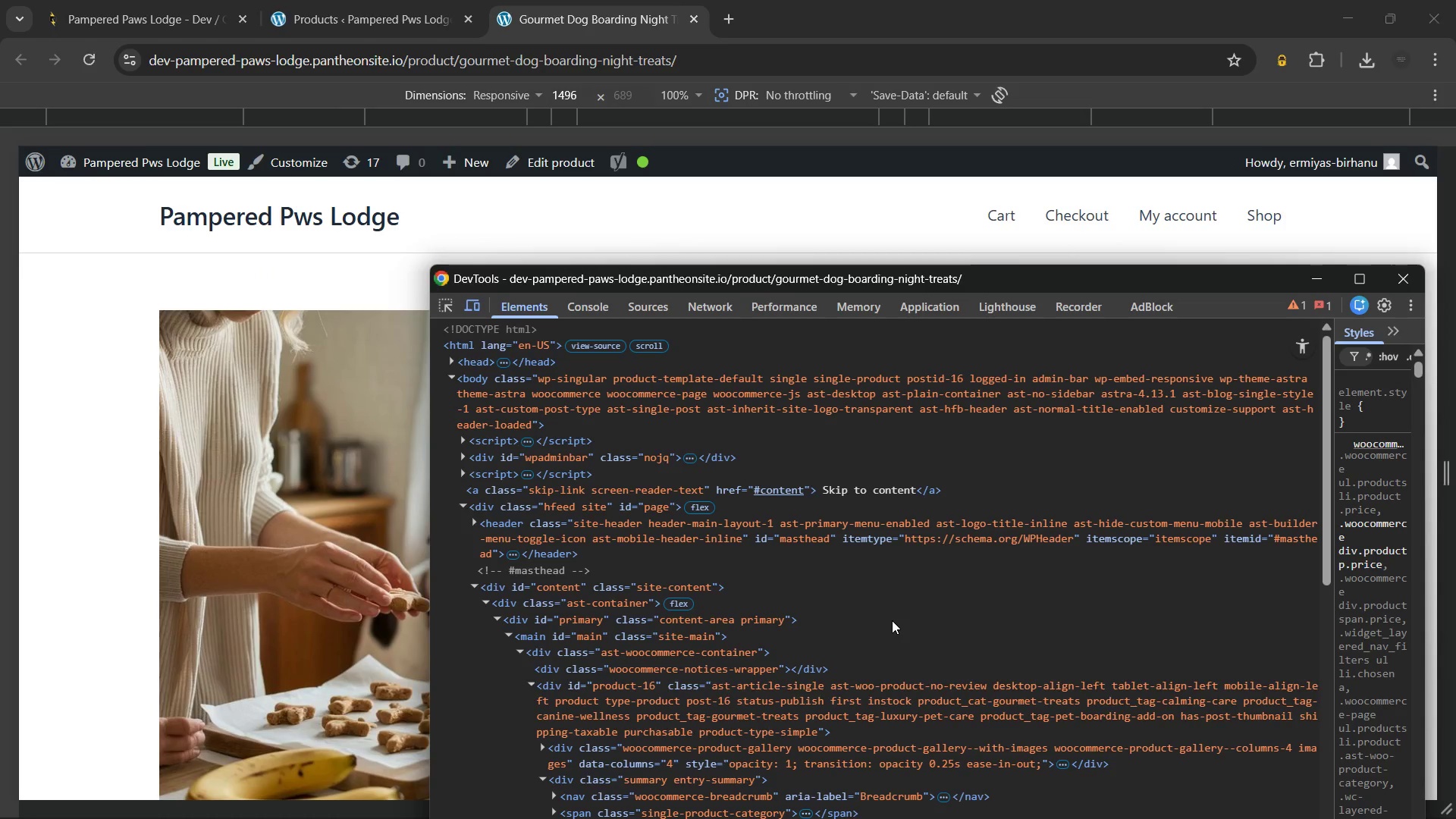 
wait(6.58)
 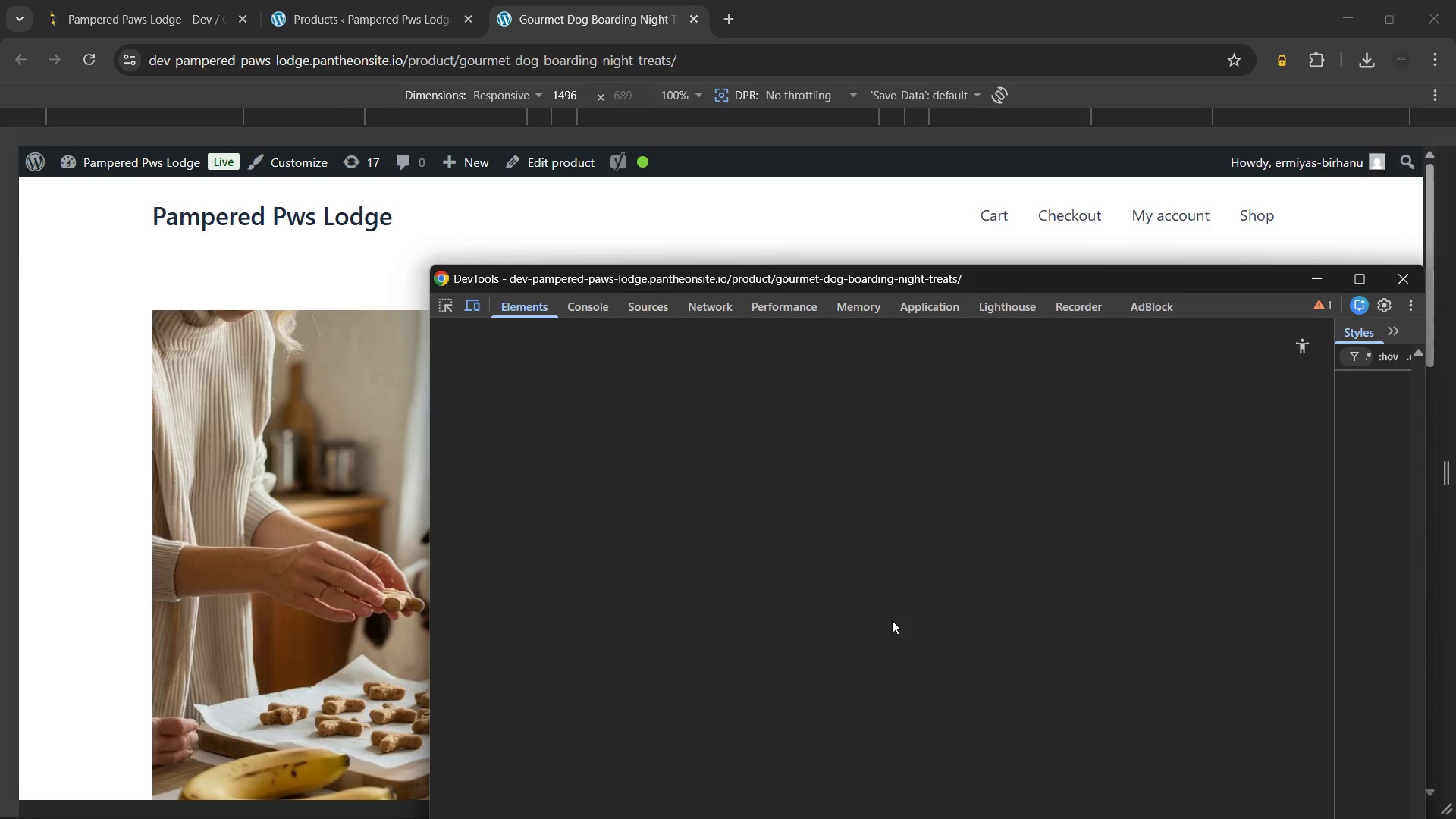 
left_click([597, 301])
 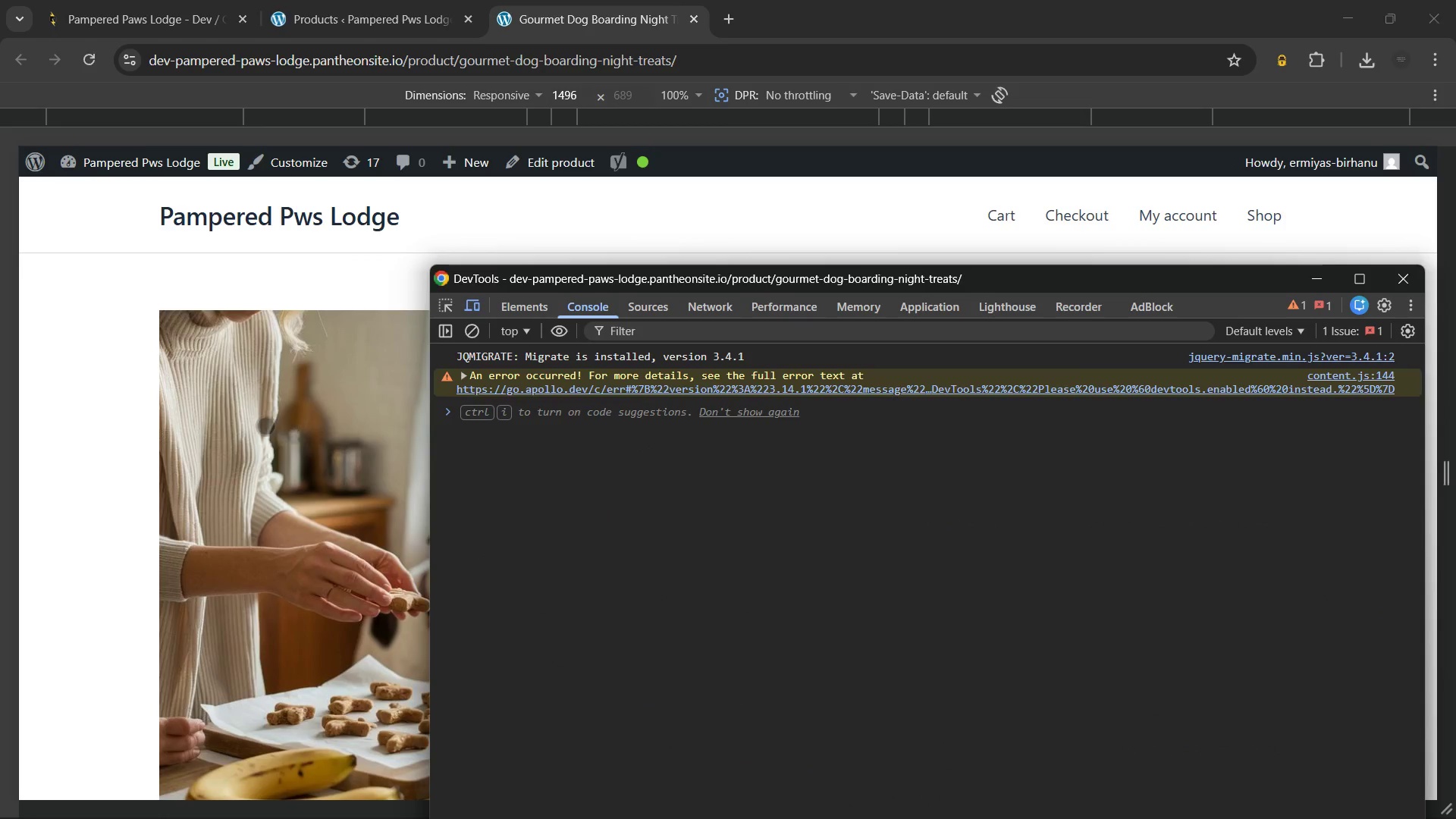 
scroll: coordinate [265, 425], scroll_direction: up, amount: 2.0
 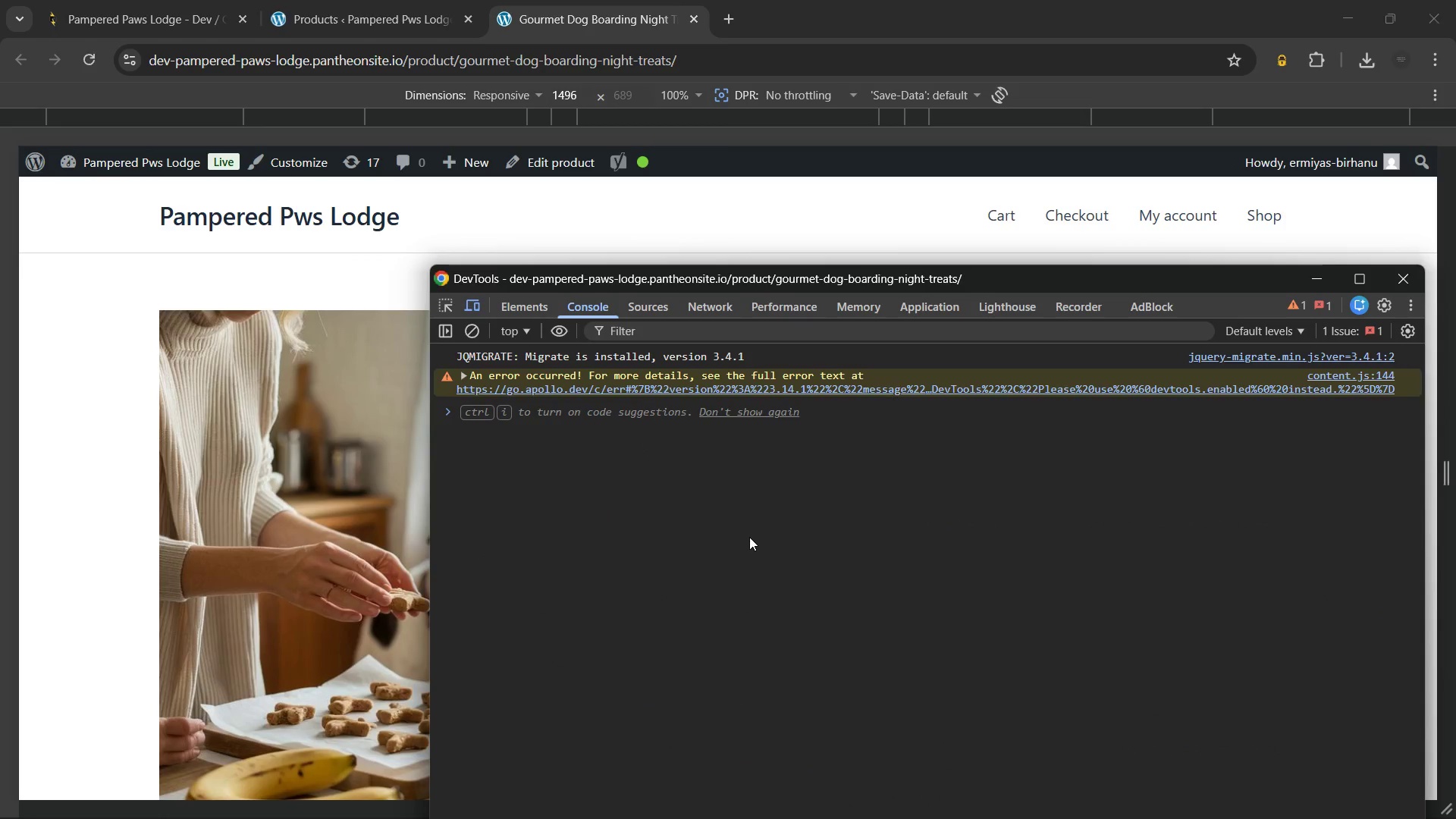 
key(Control+ControlLeft)
 